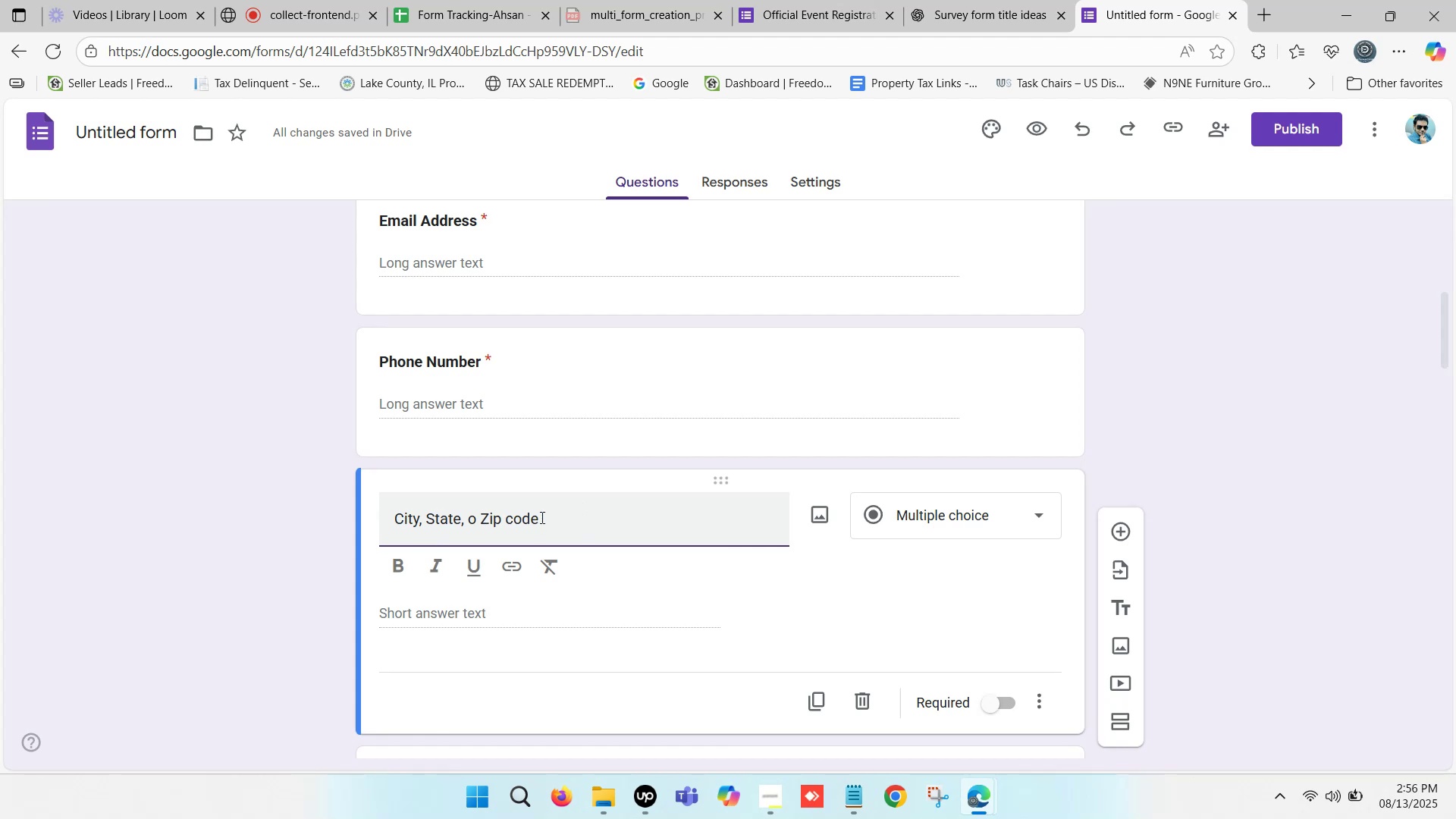 
key(Backspace)
 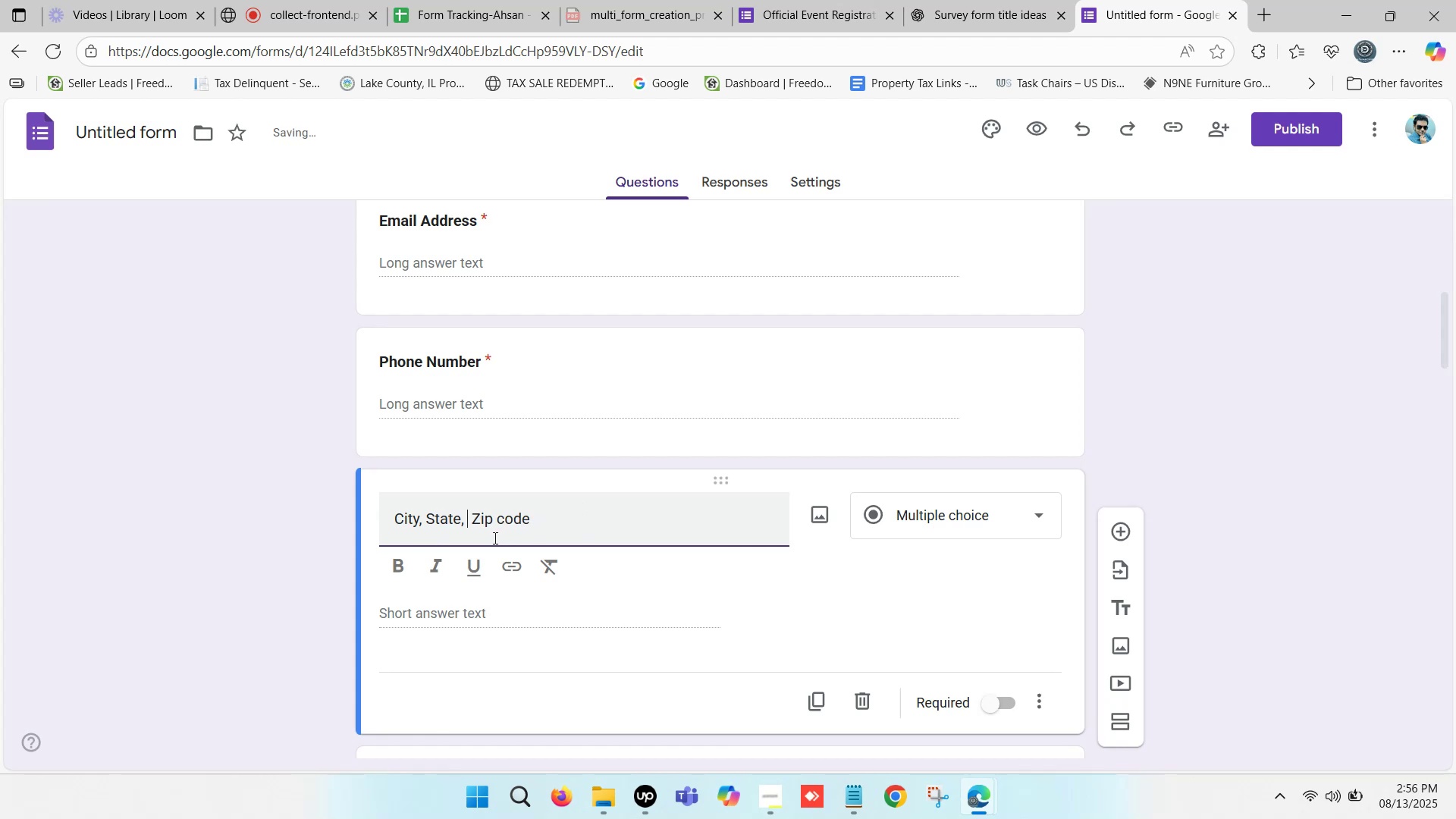 
key(Backspace)
 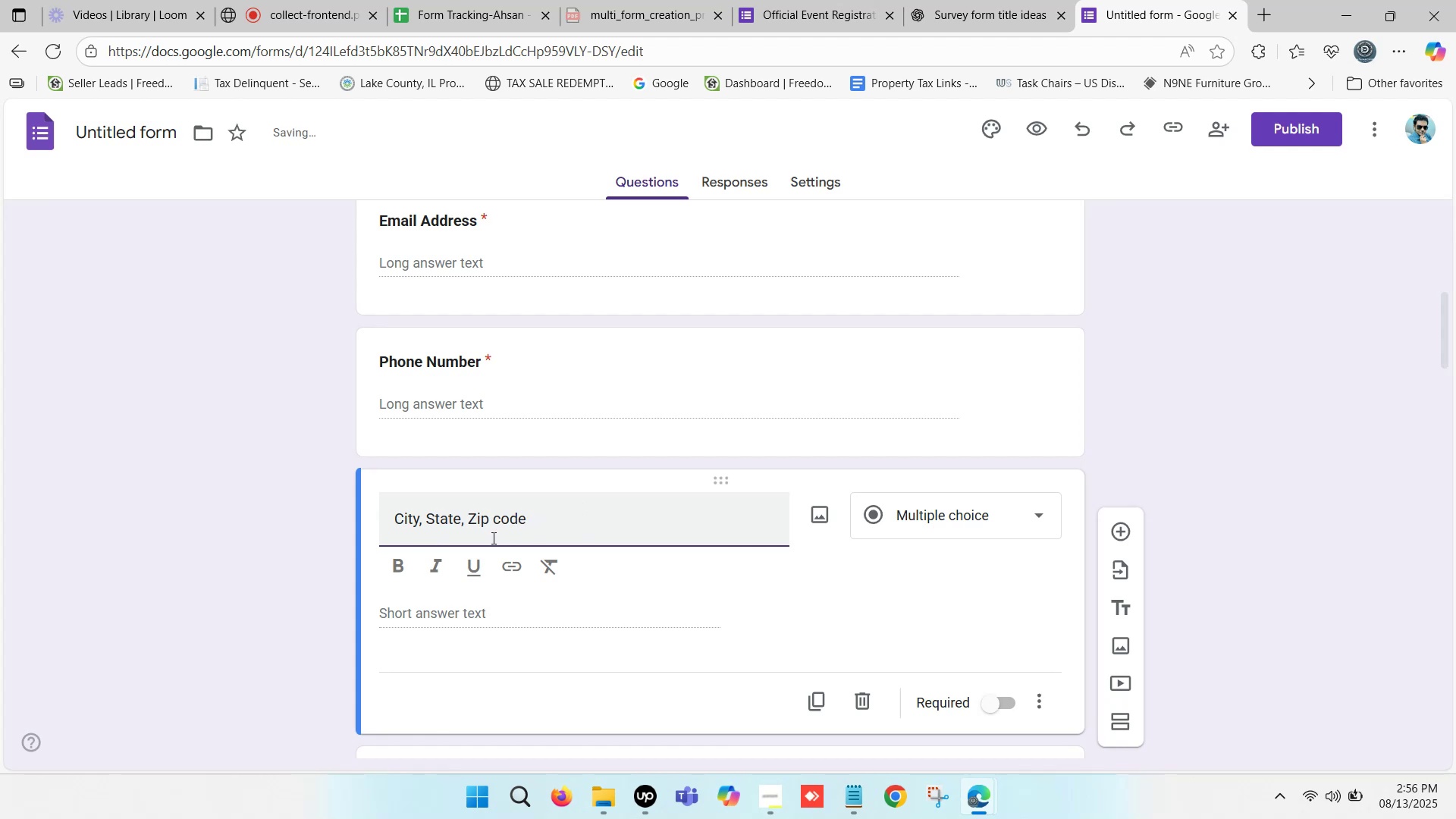 
key(Backspace)
 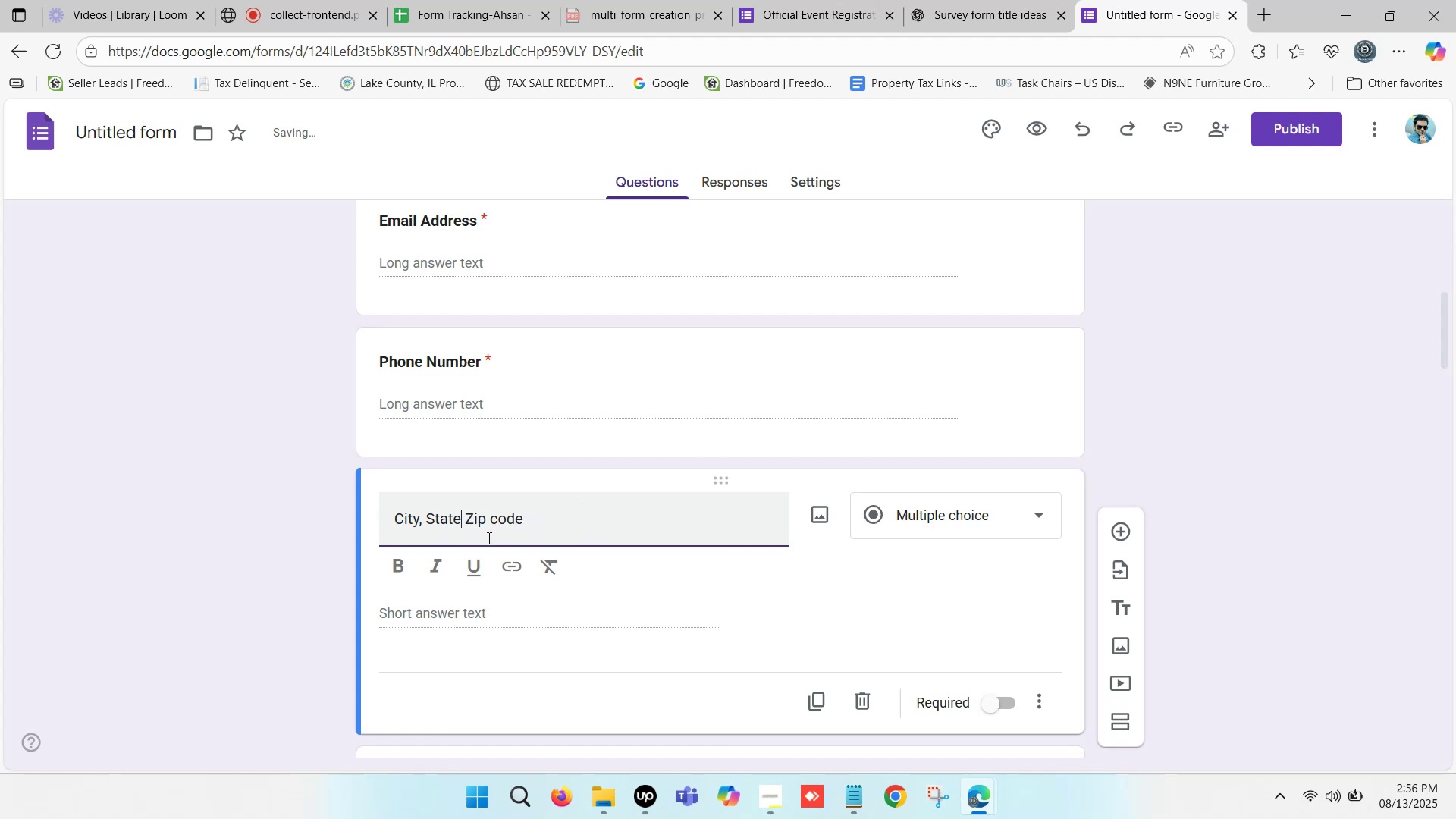 
key(Space)
 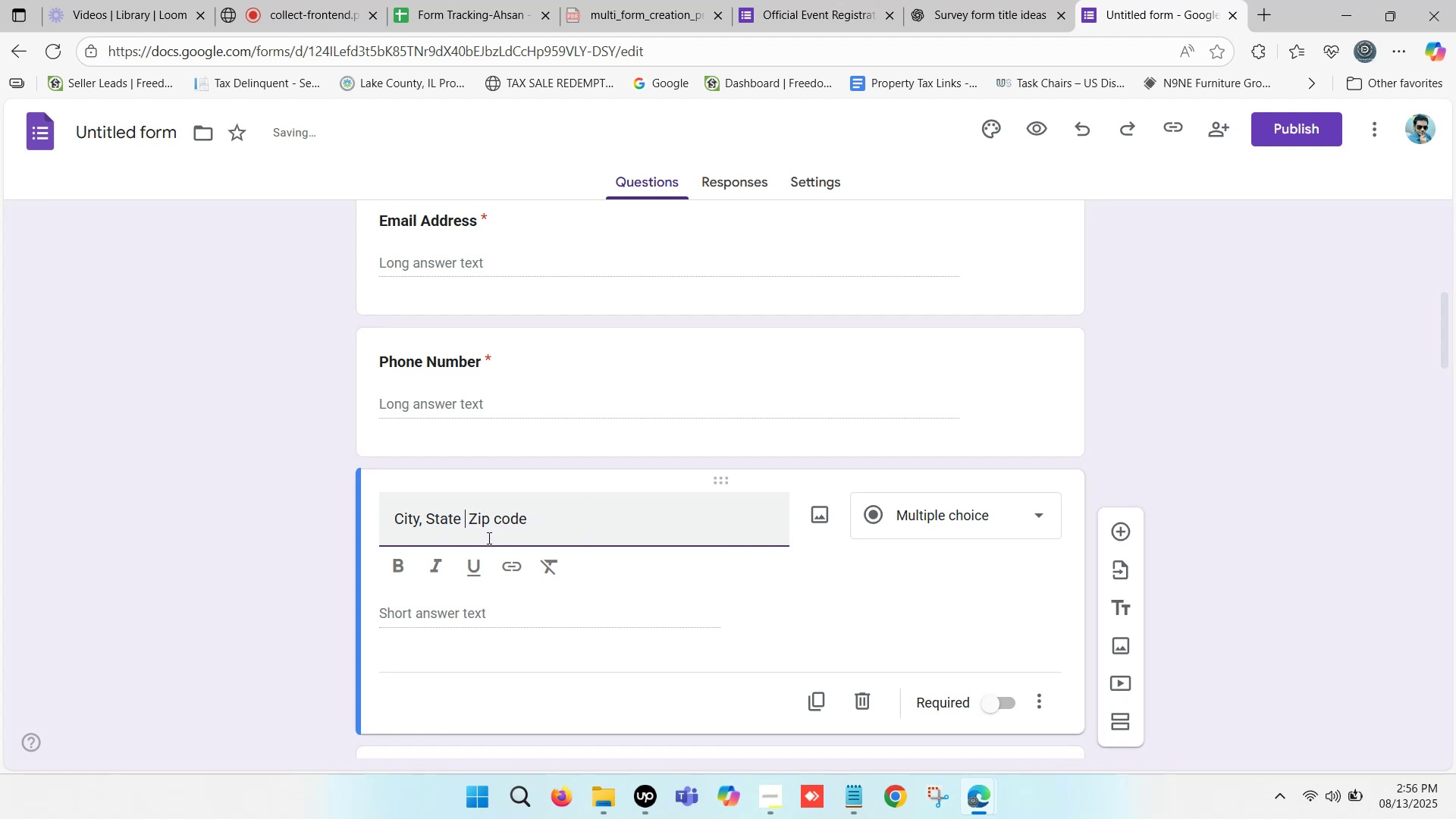 
key(Shift+4)
 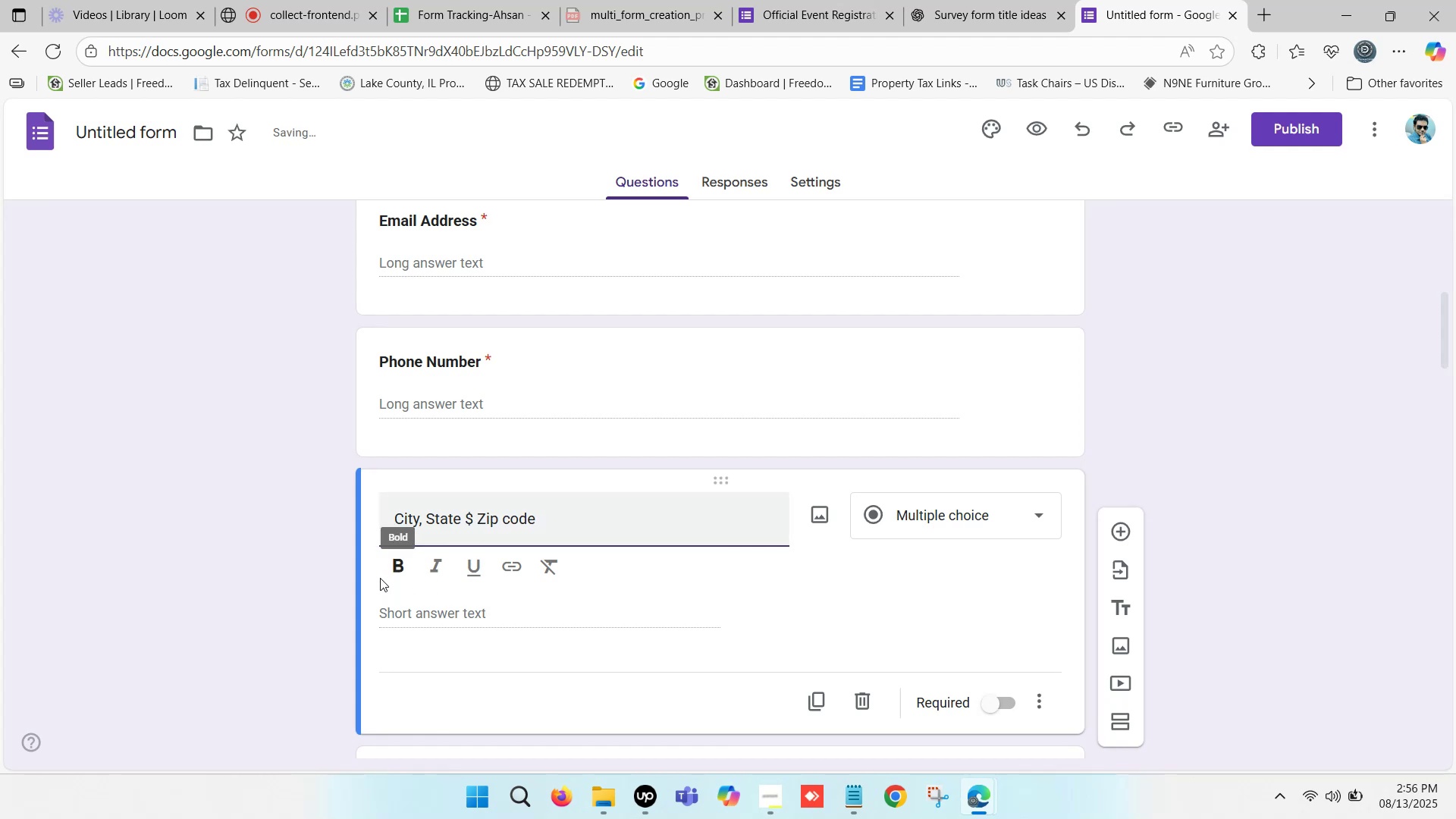 
key(Backspace)
 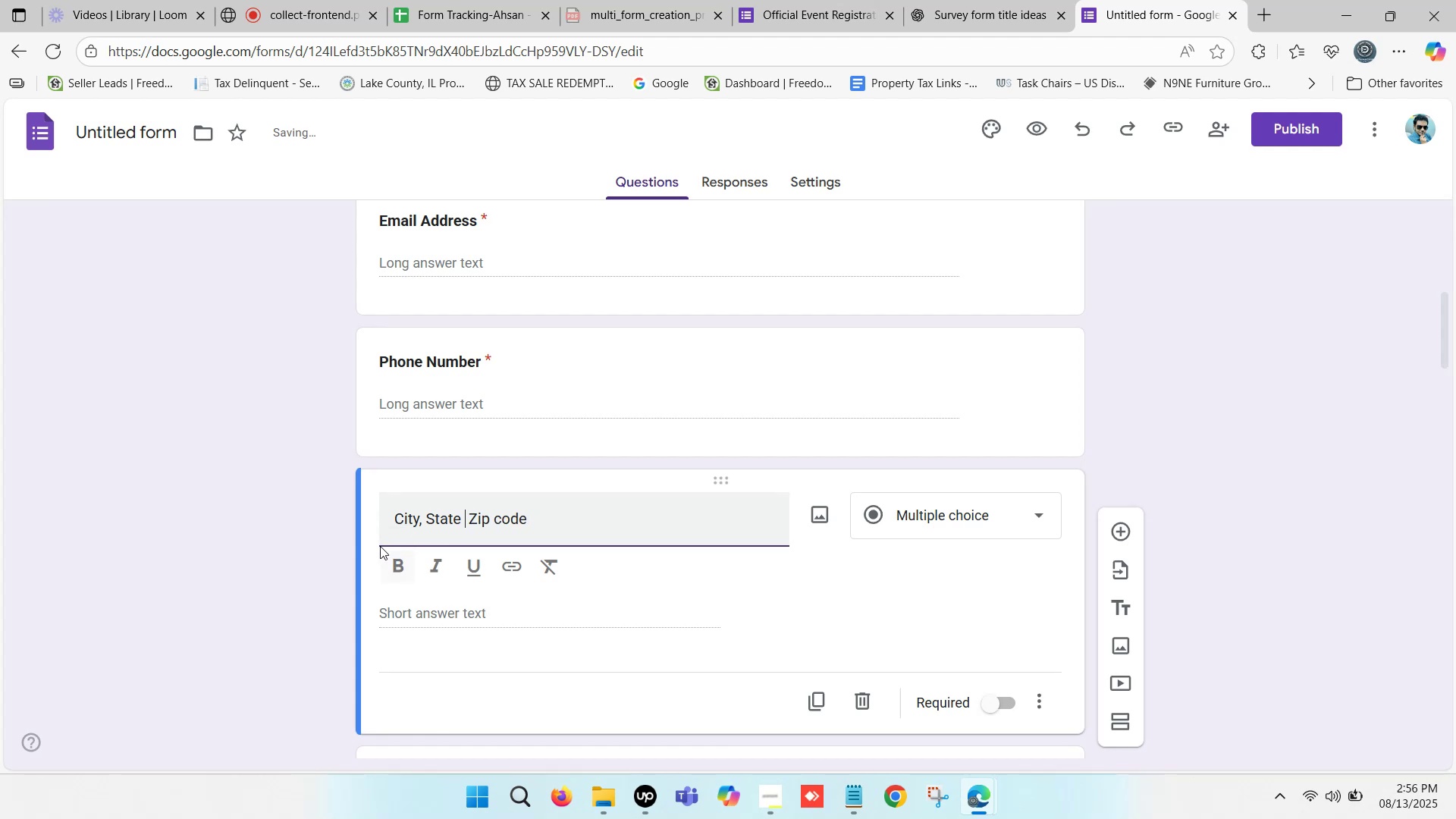 
key(Shift+7)
 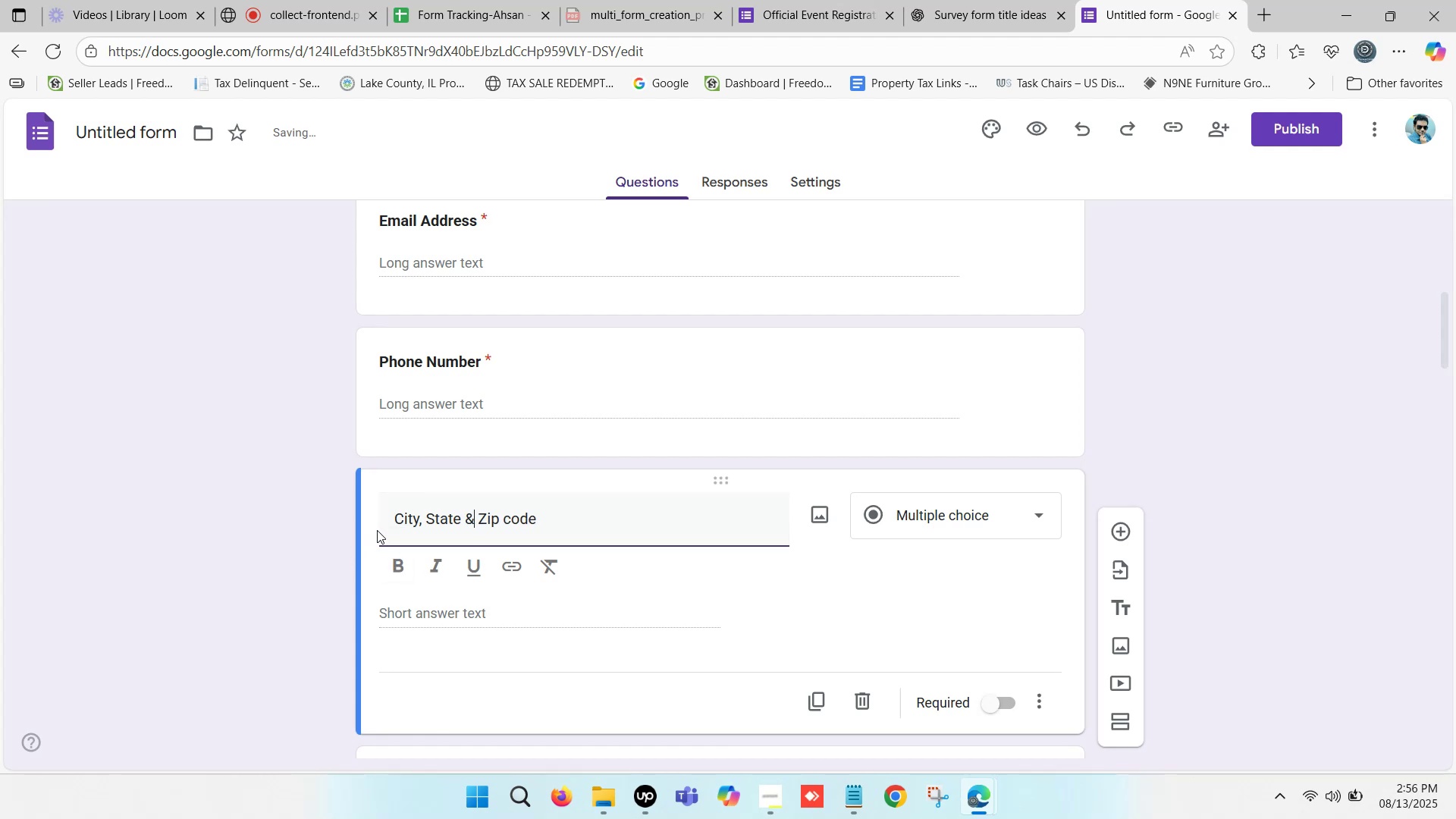 
left_click([394, 519])
 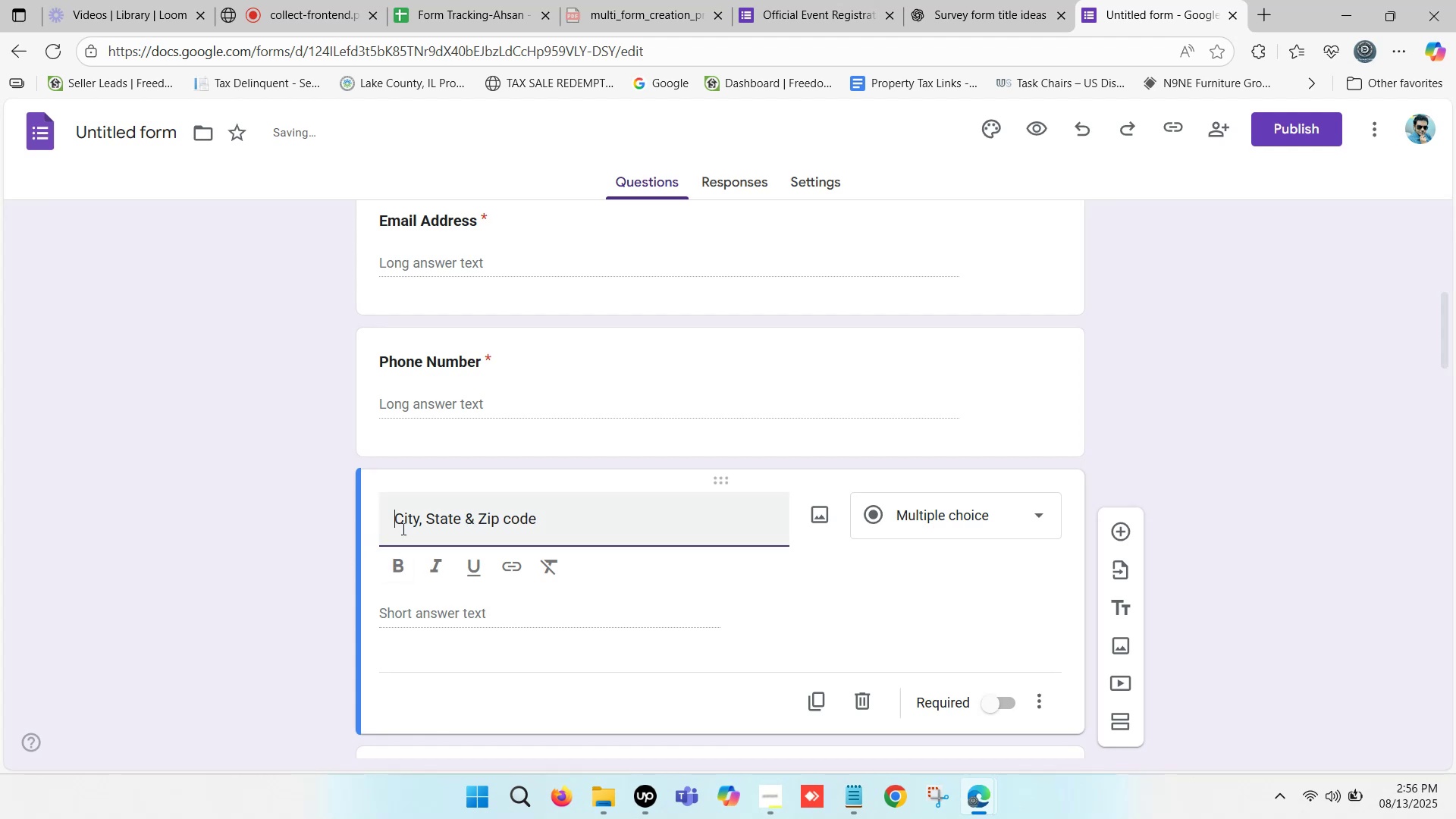 
type(Location ()
 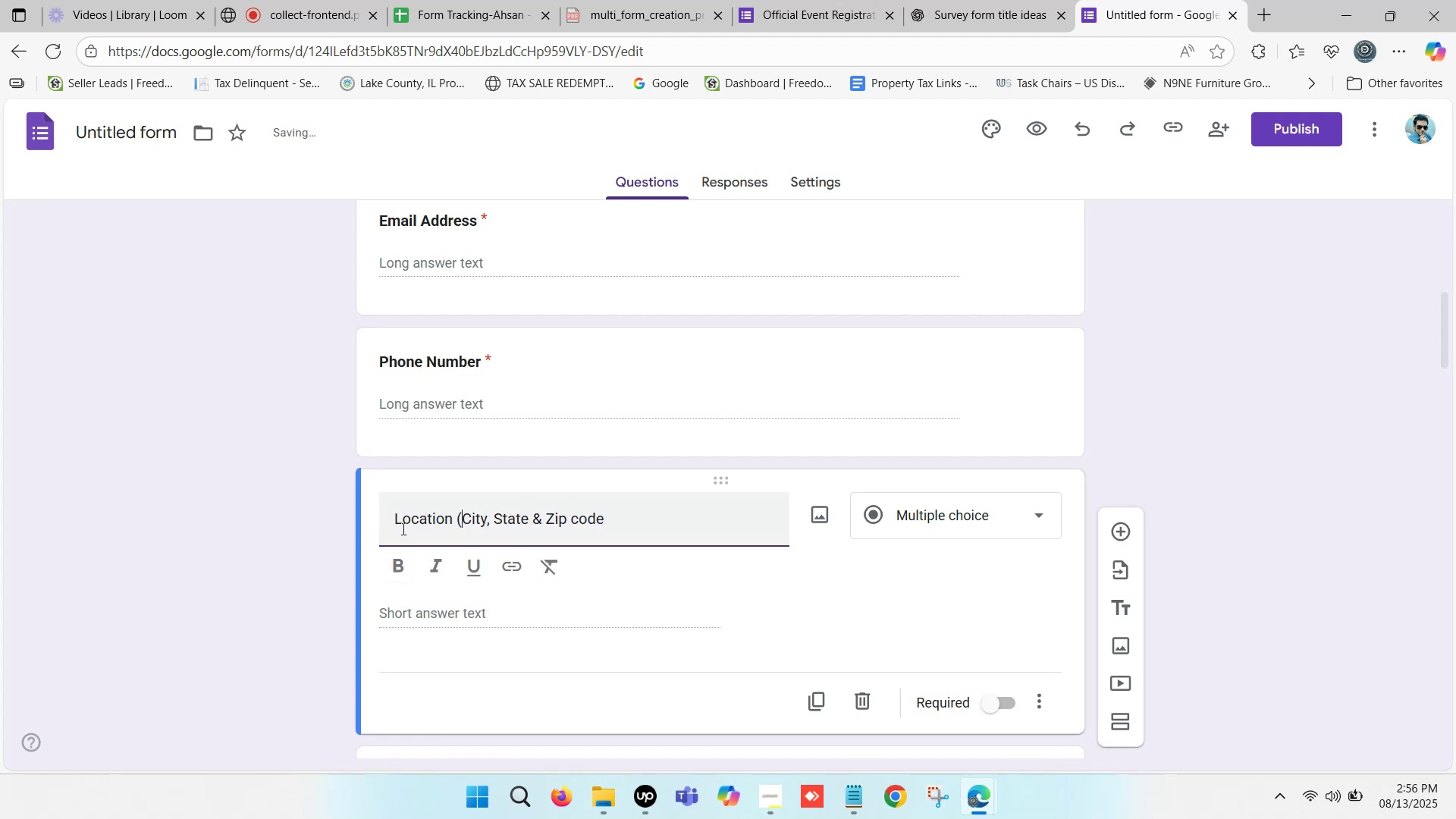 
left_click([642, 519])
 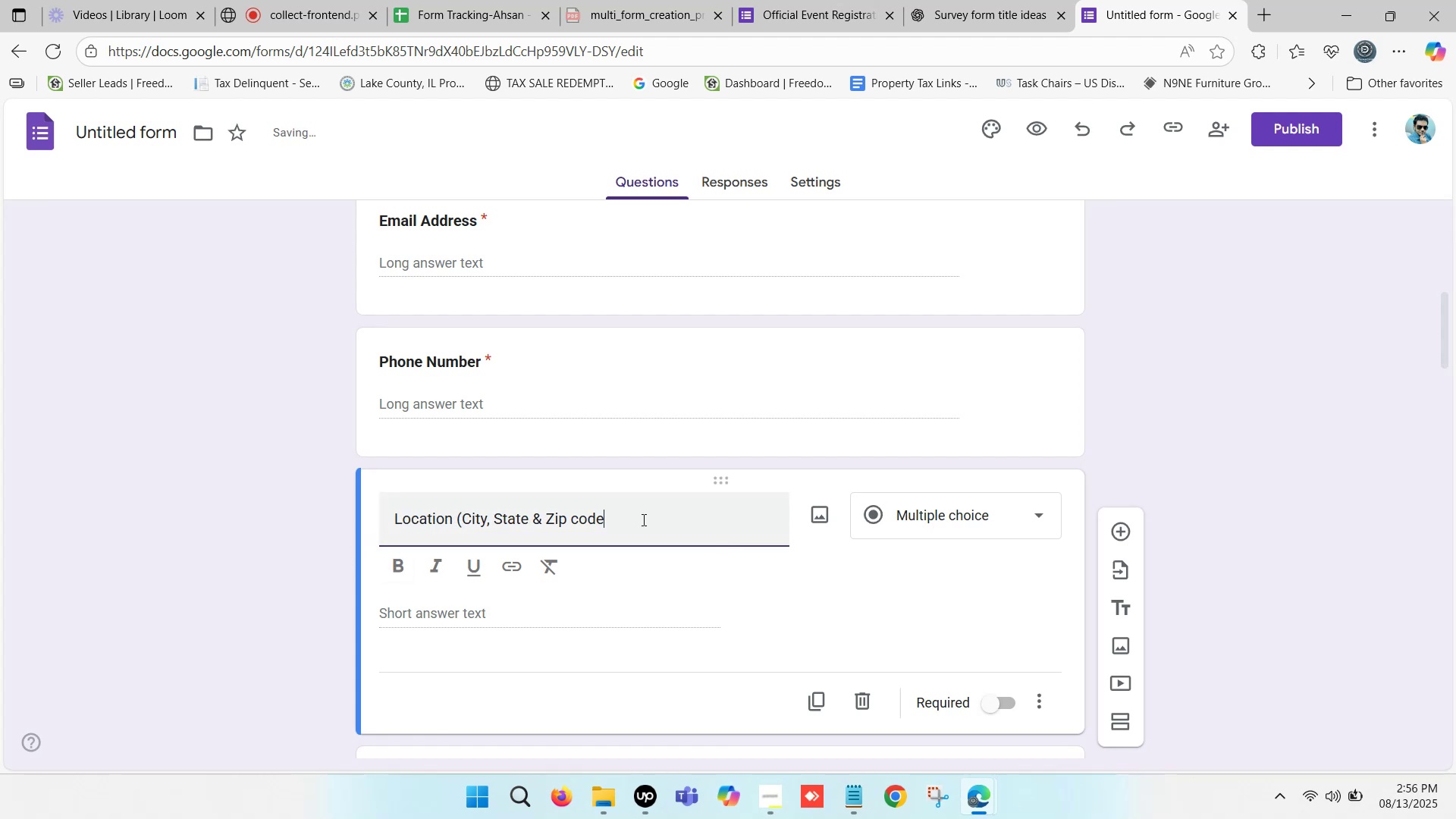 
key(Shift+0)
 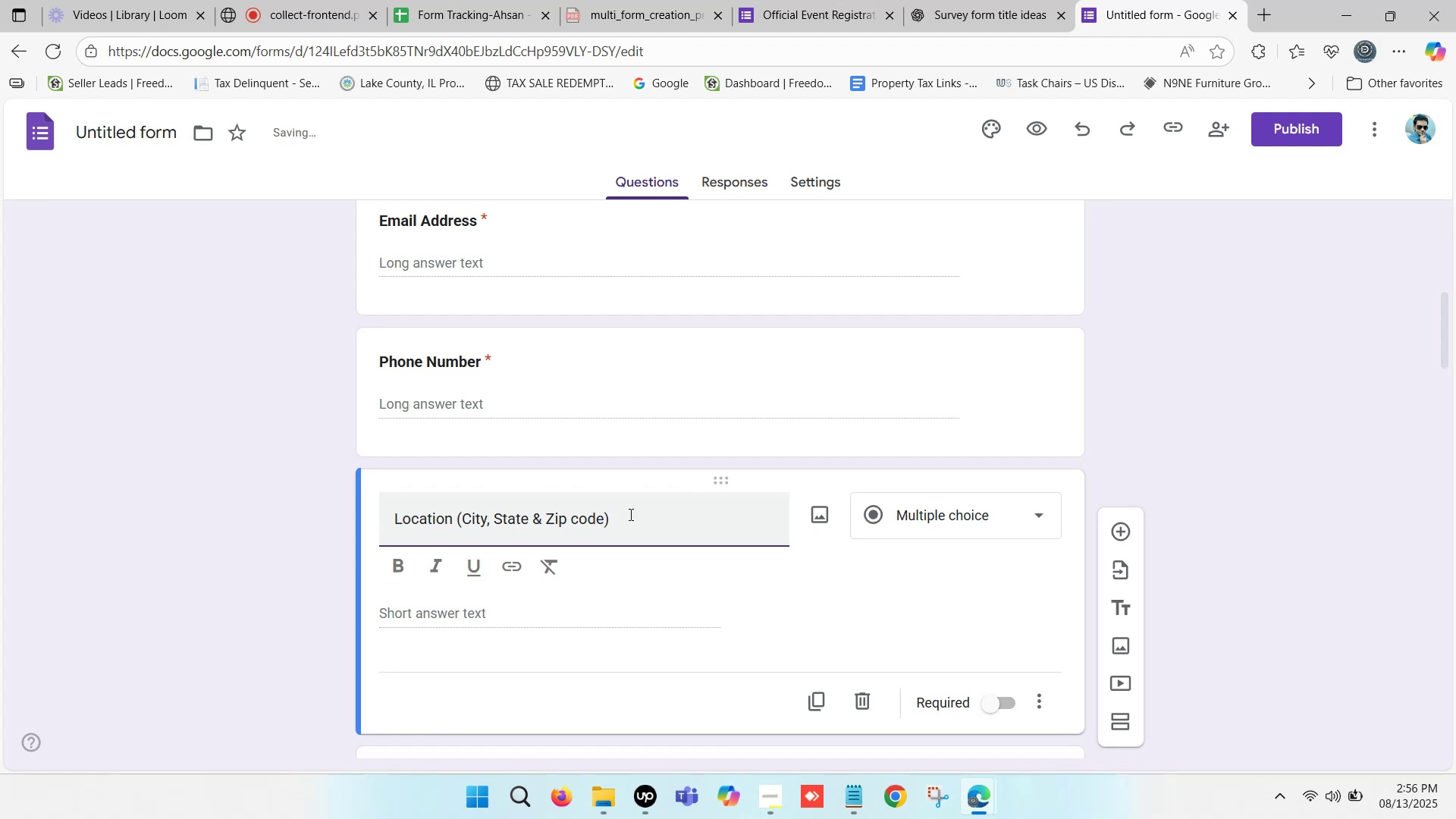 
scroll: coordinate [551, 522], scroll_direction: down, amount: 1.0
 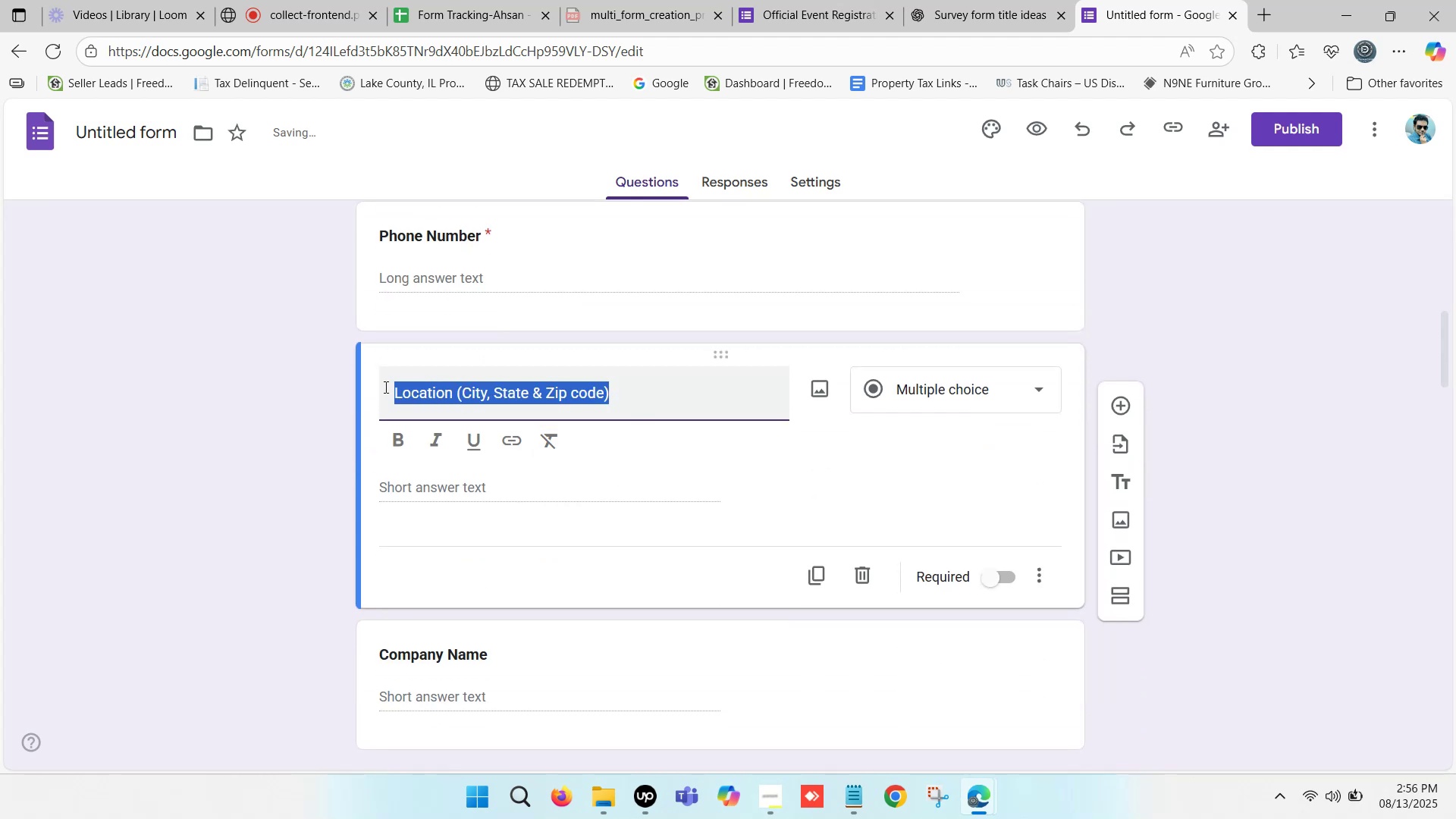 
left_click([389, 441])
 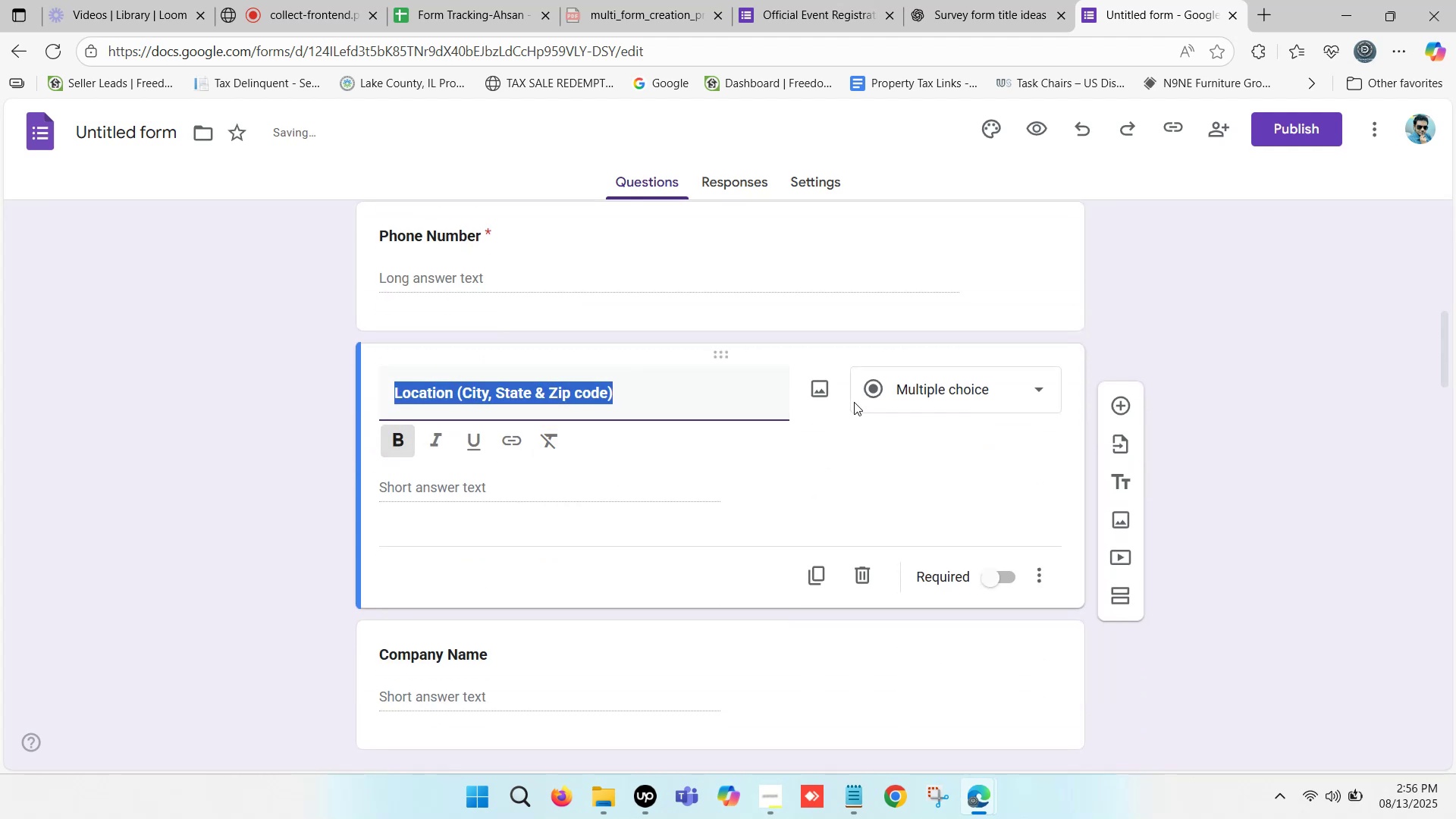 
left_click([905, 393])
 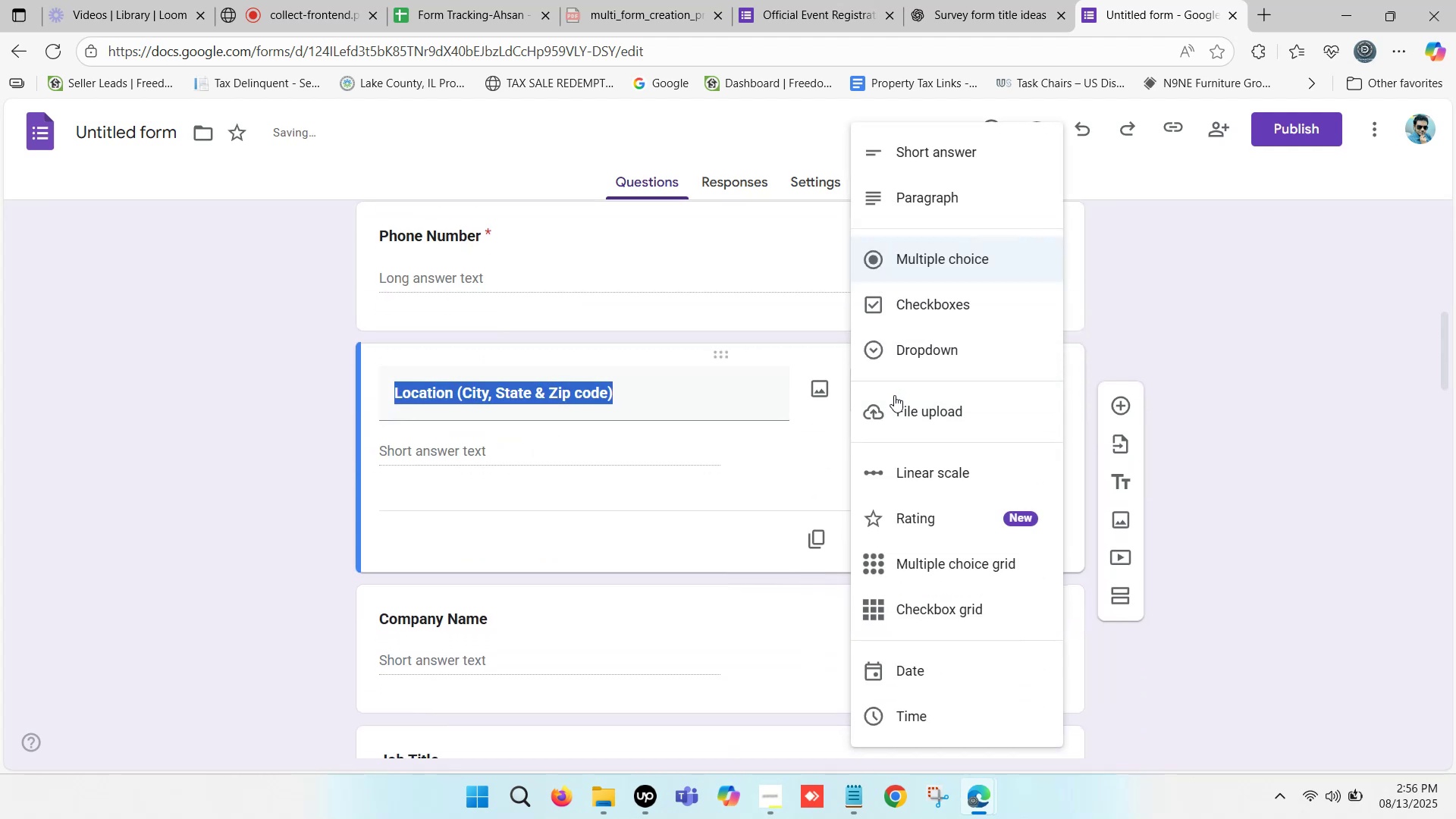 
scroll: coordinate [900, 396], scroll_direction: down, amount: 2.0
 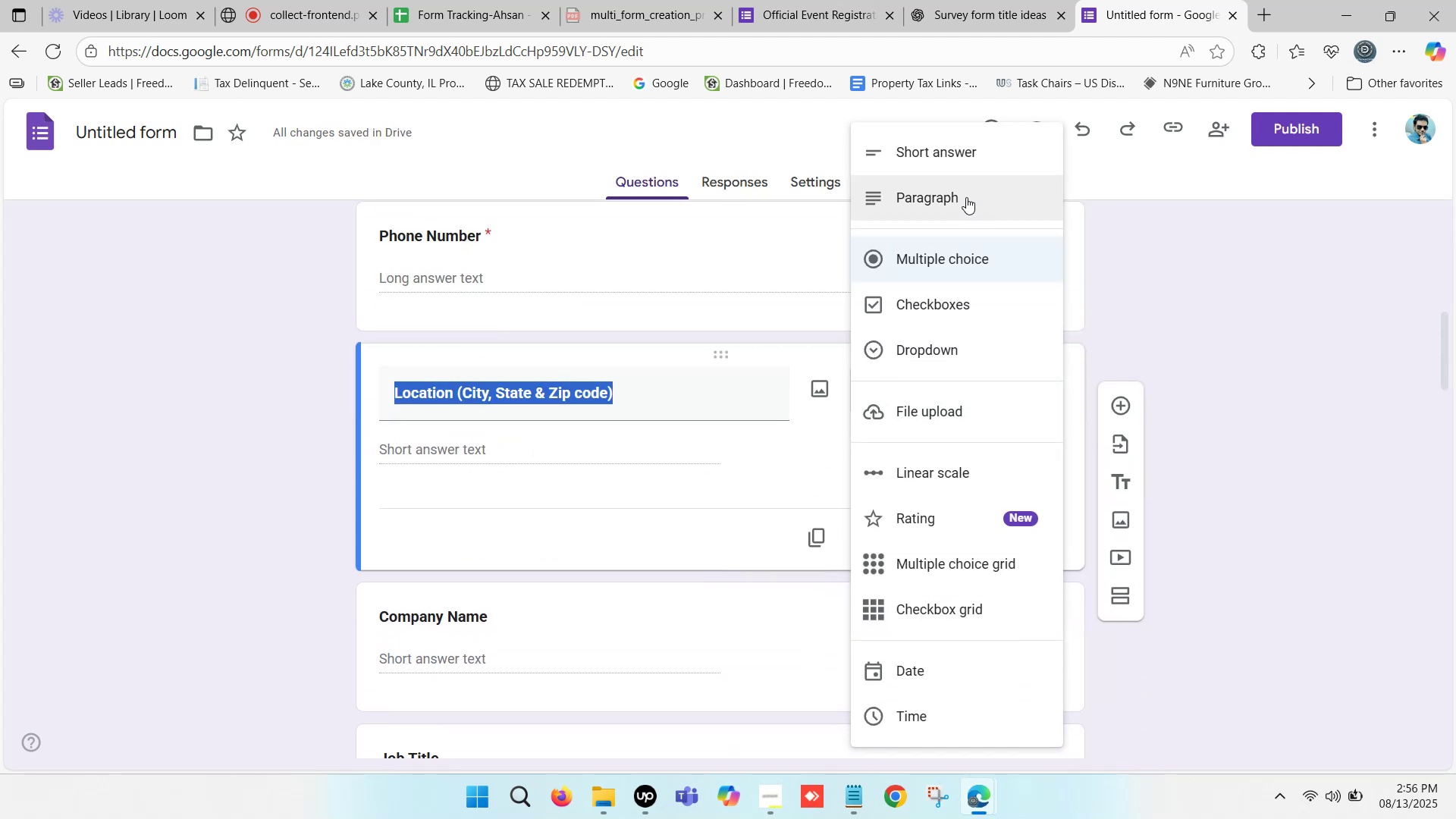 
left_click([936, 154])
 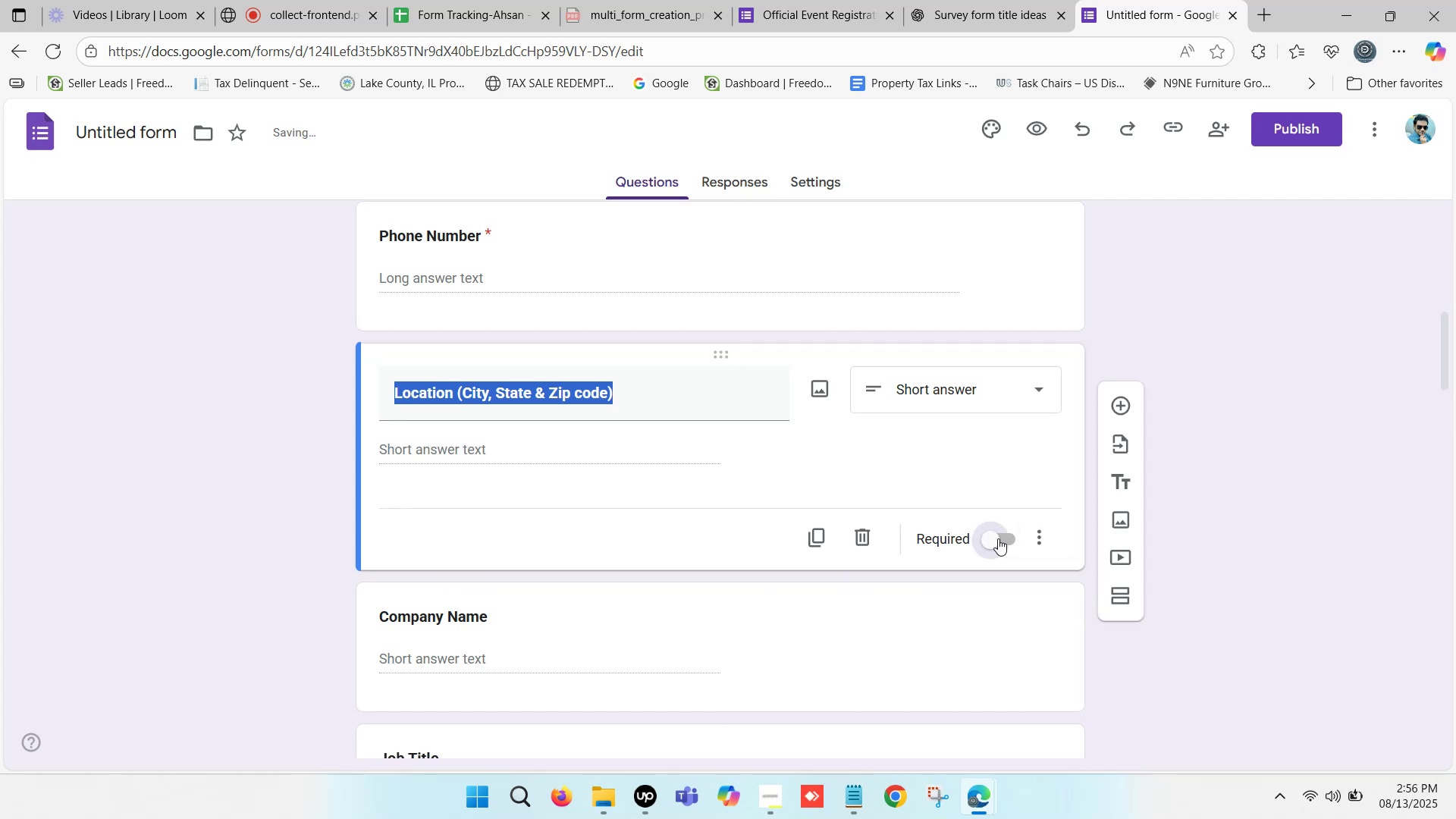 
left_click([306, 510])
 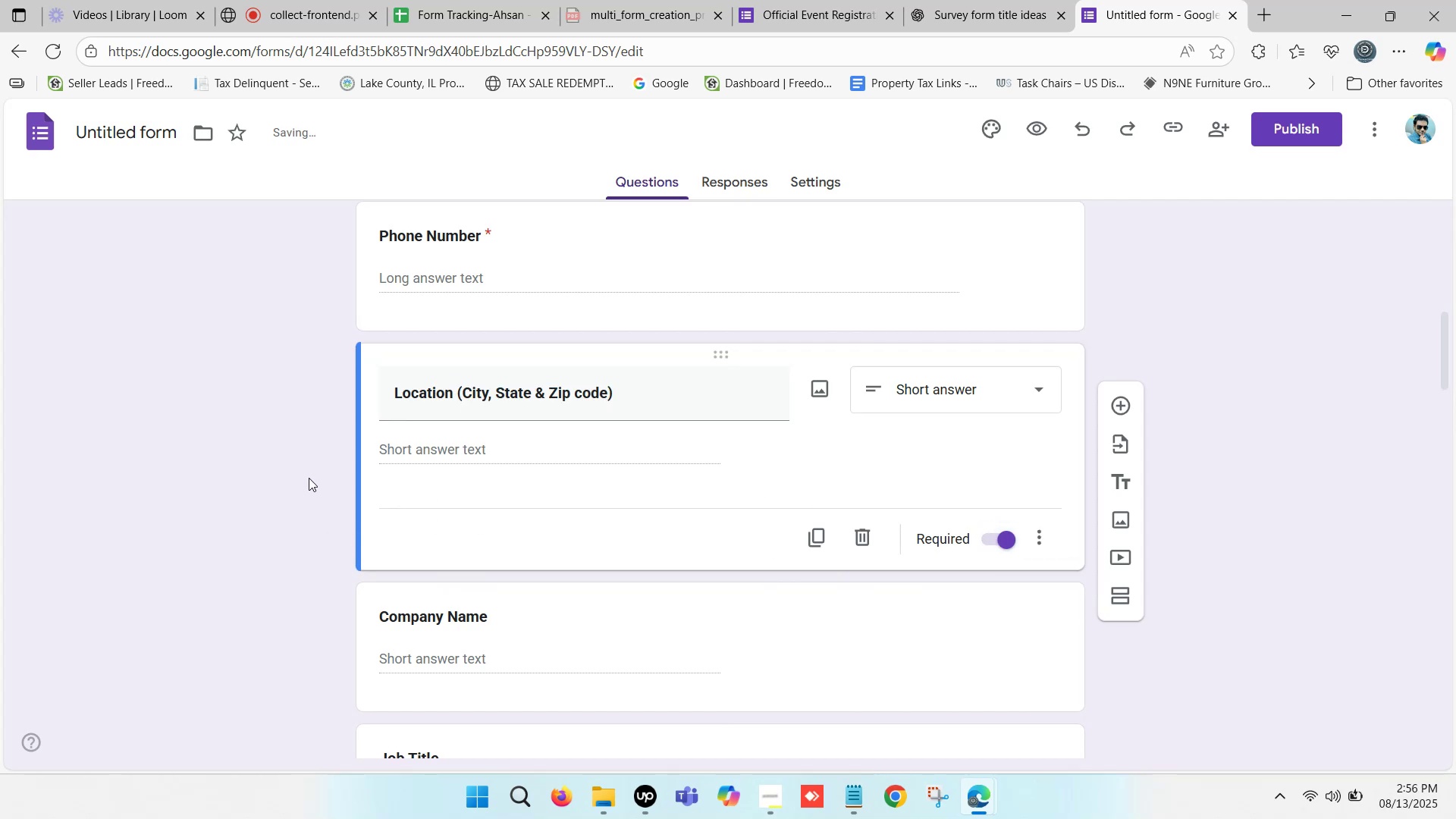 
scroll: coordinate [316, 453], scroll_direction: up, amount: 2.0
 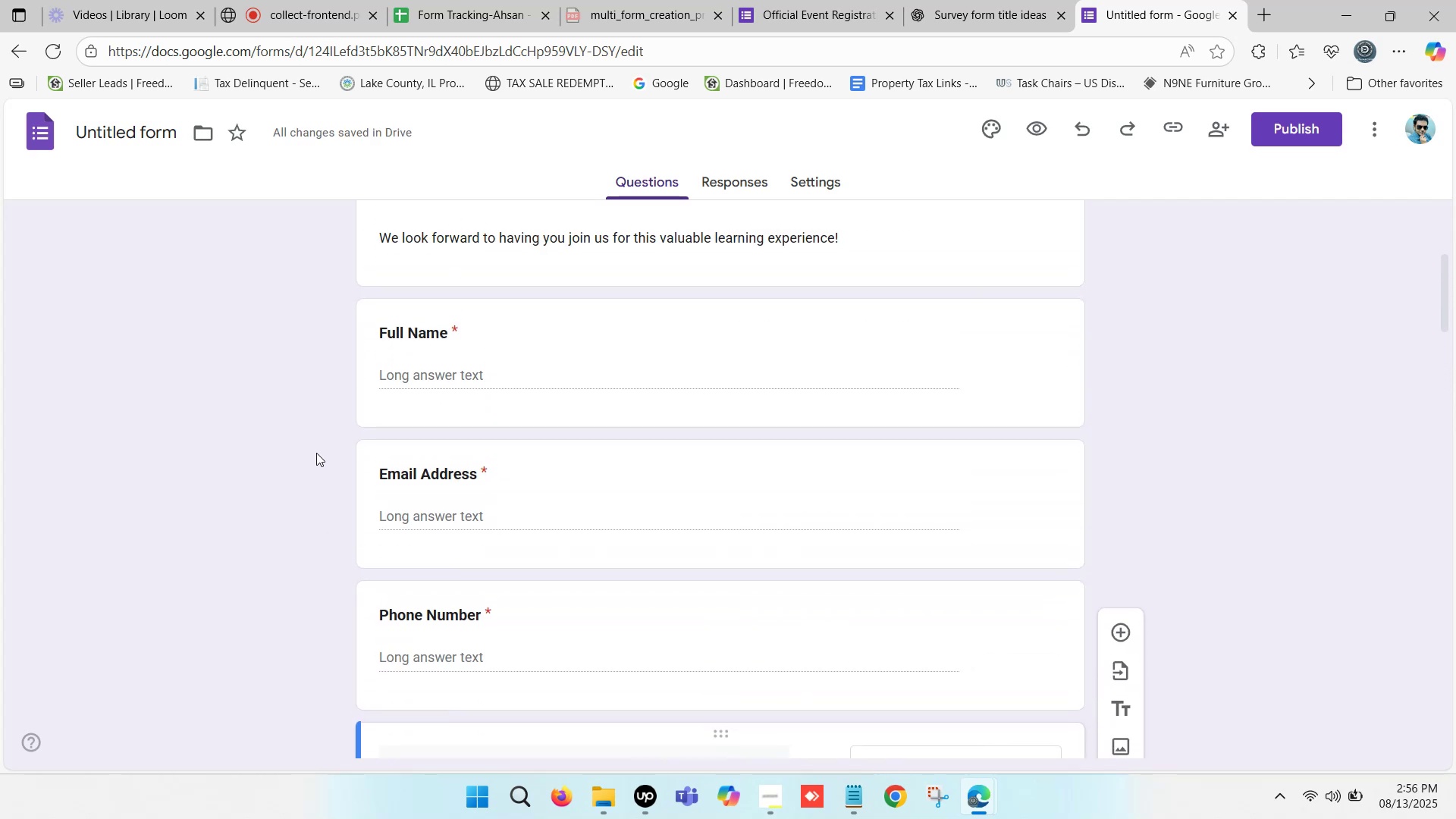 
scroll: coordinate [316, 453], scroll_direction: down, amount: 4.0
 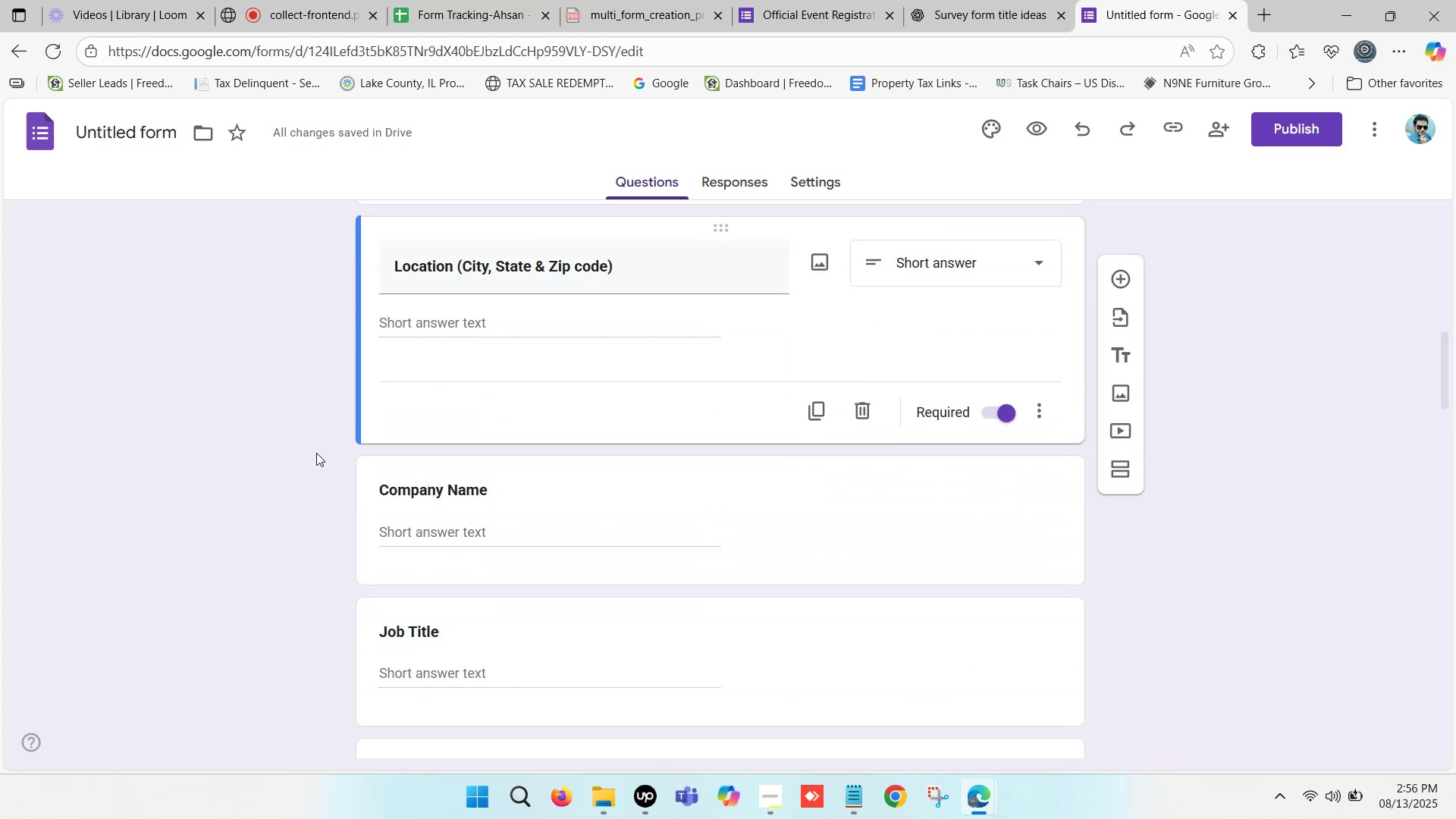 
scroll: coordinate [316, 453], scroll_direction: up, amount: 5.0
 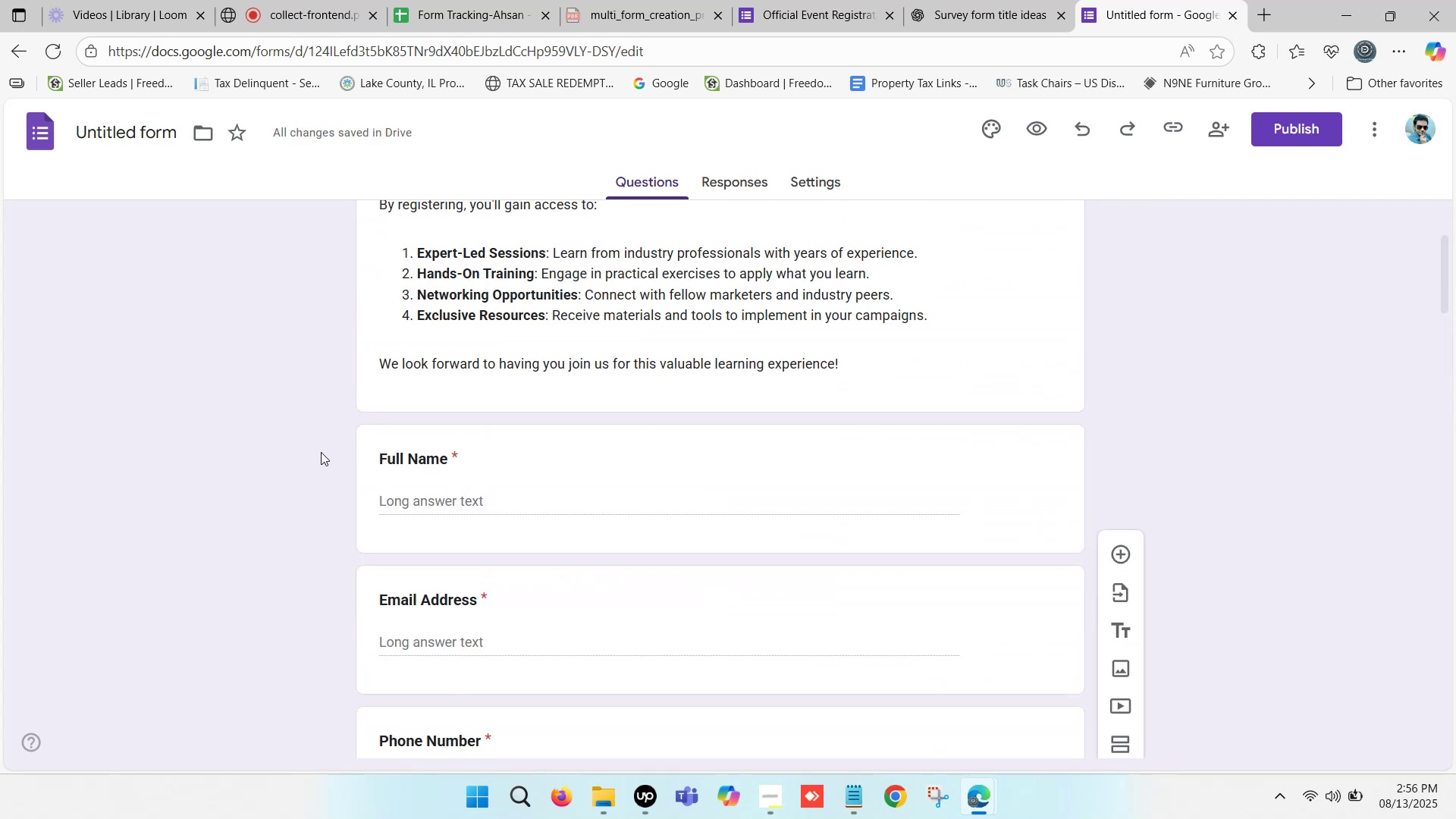 
scroll: coordinate [425, 453], scroll_direction: down, amount: 7.0
 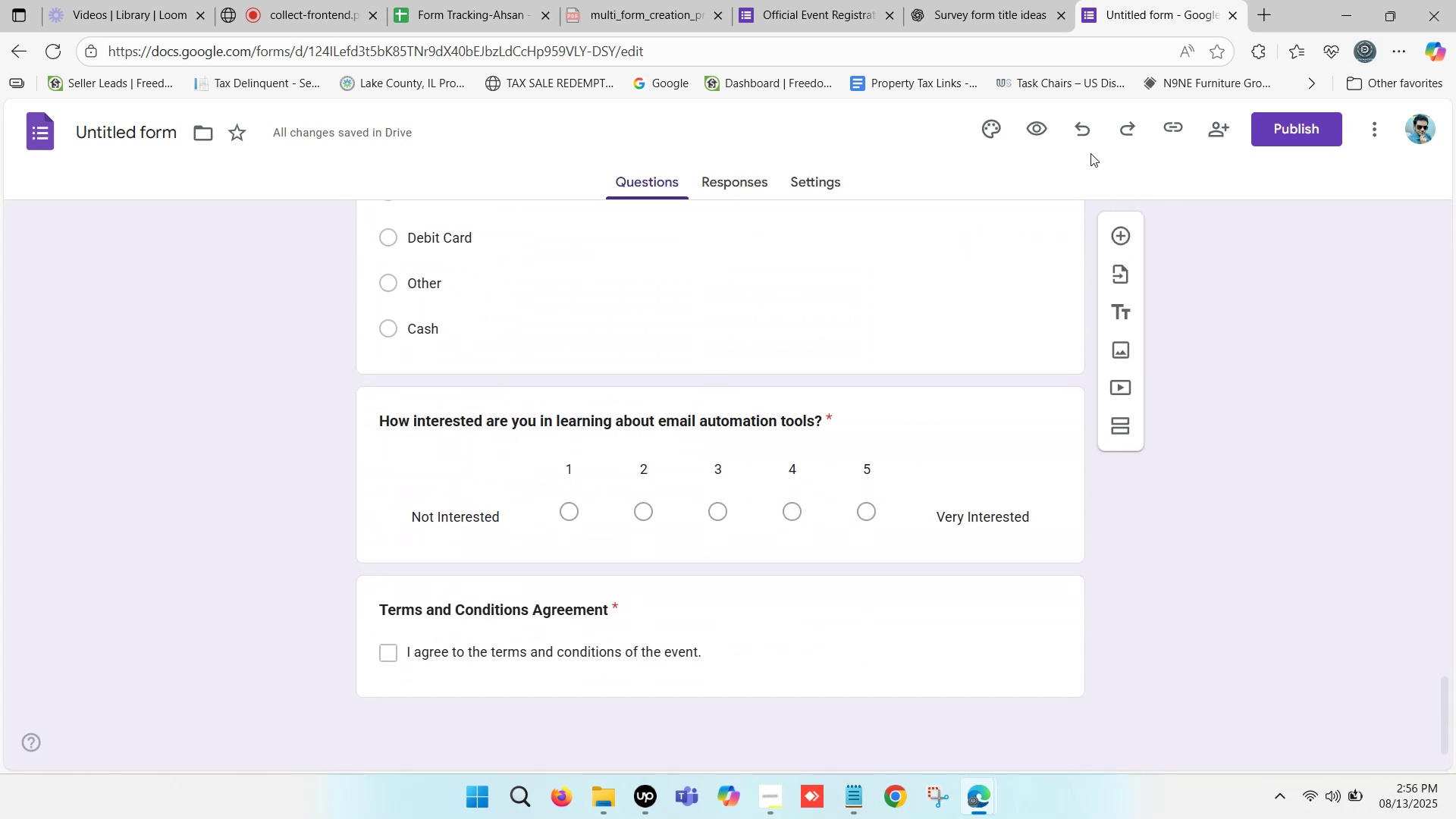 
left_click([1033, 130])
 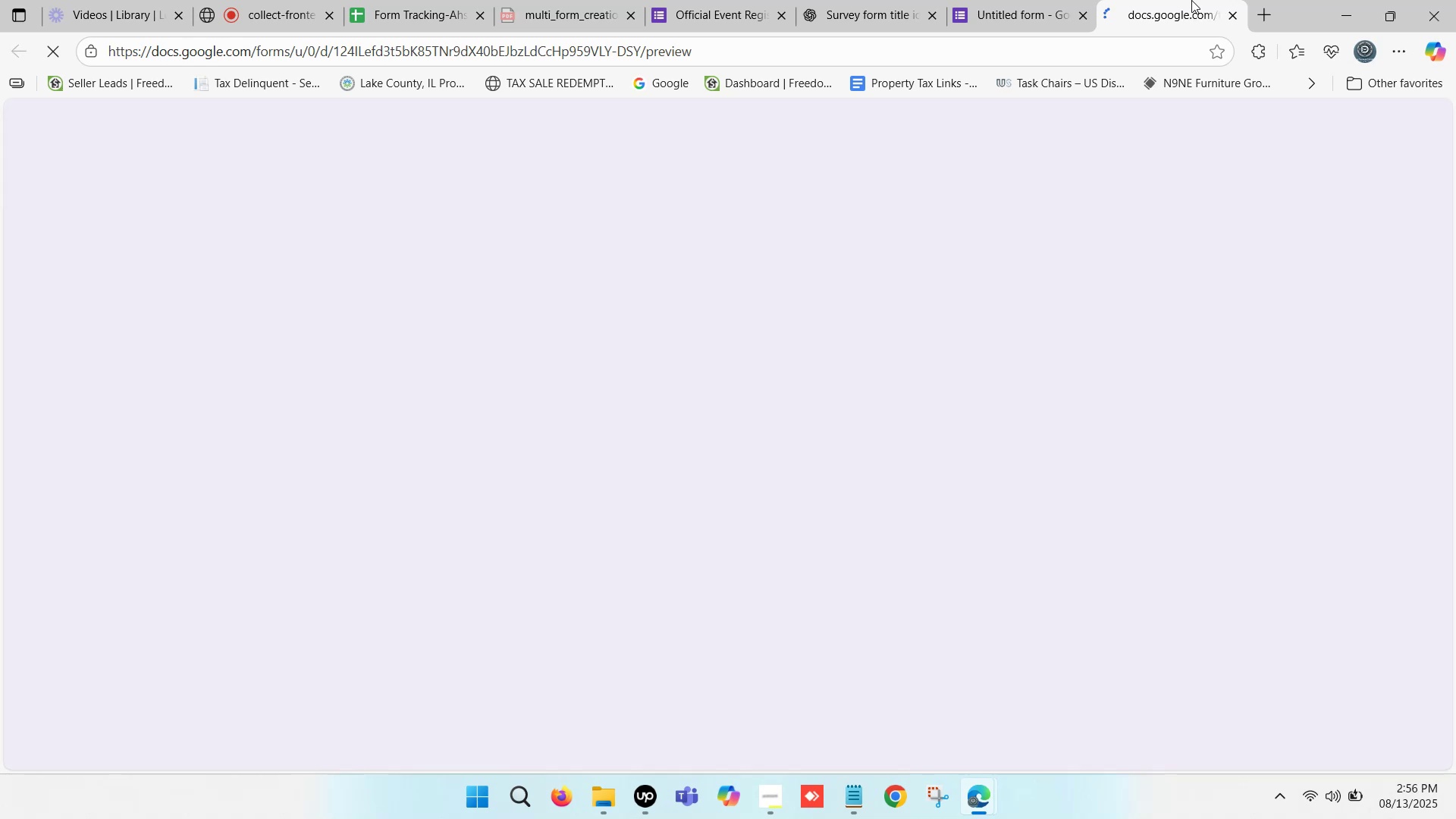 
double_click([1188, 0])
 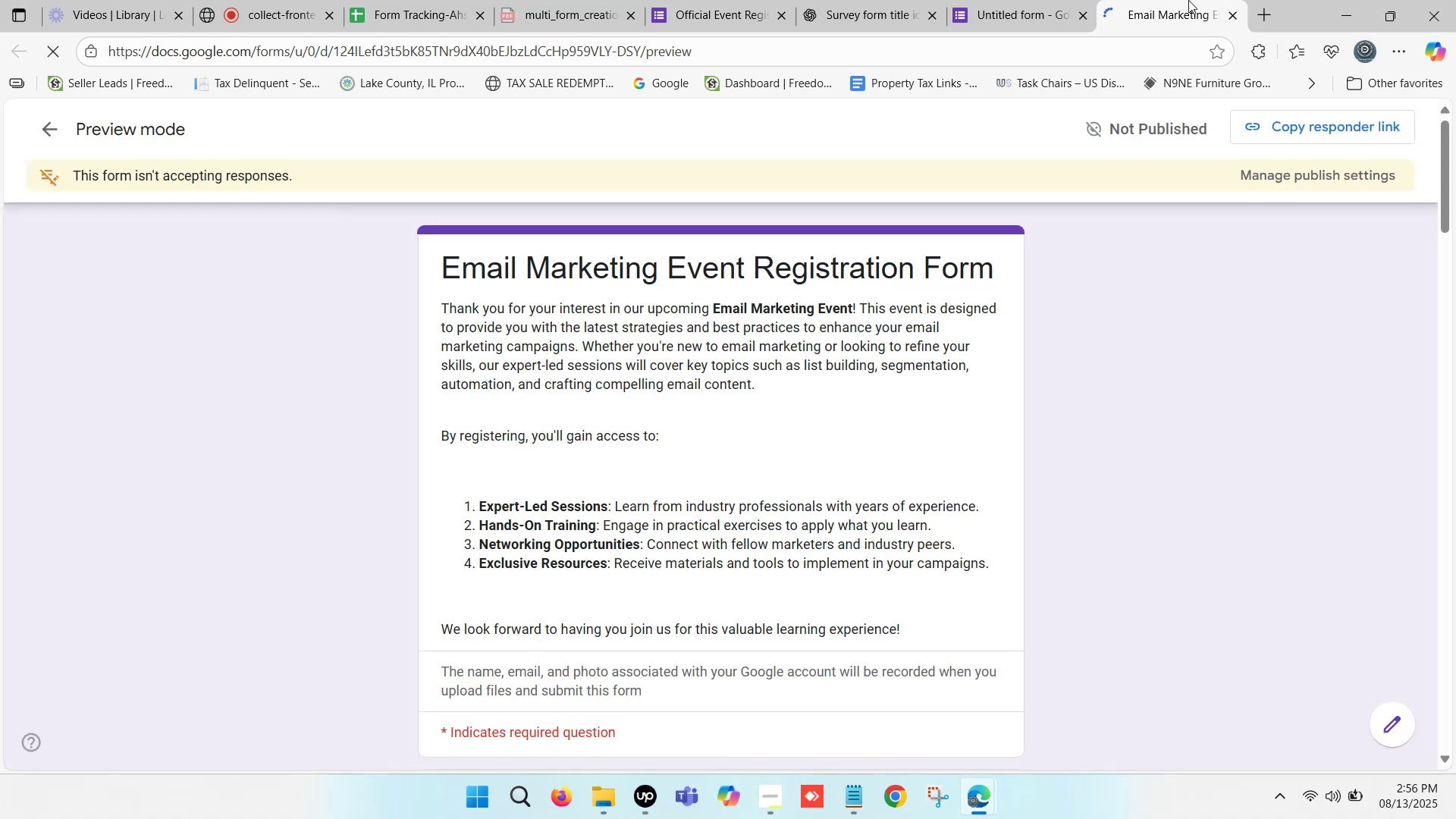 
triple_click([1188, 0])
 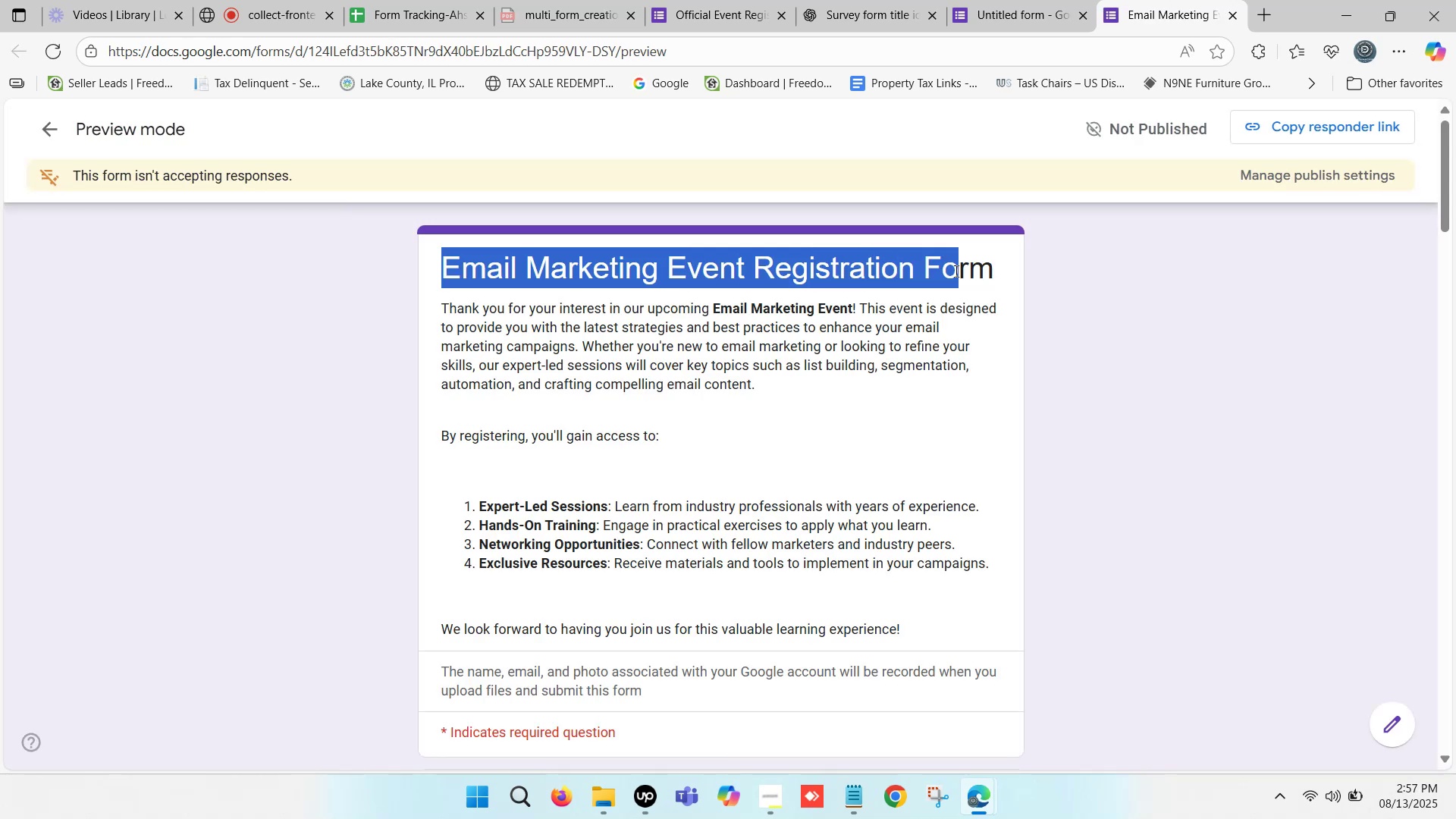 
scroll: coordinate [479, 446], scroll_direction: down, amount: 5.0
 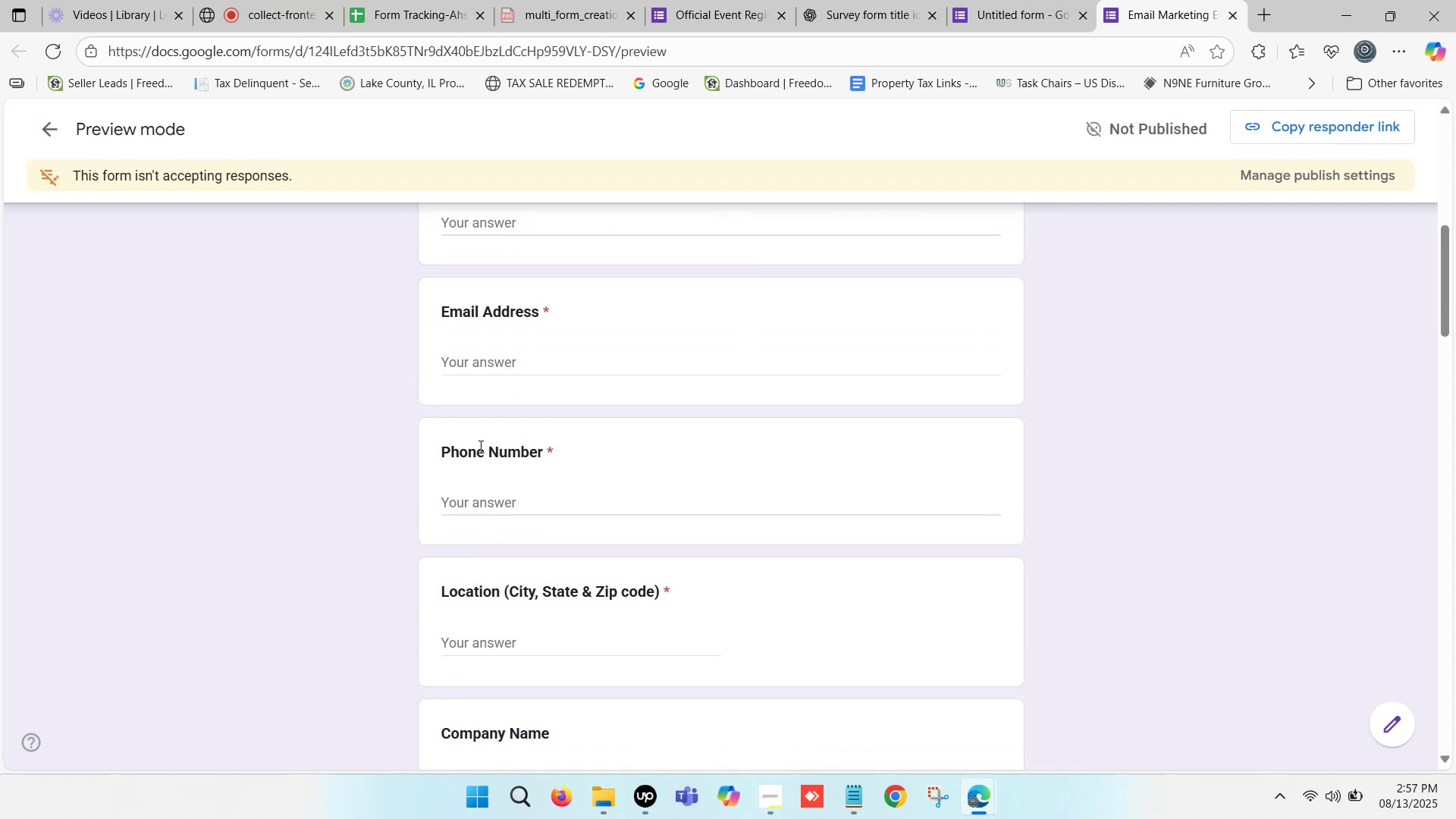 
scroll: coordinate [476, 444], scroll_direction: down, amount: 3.0
 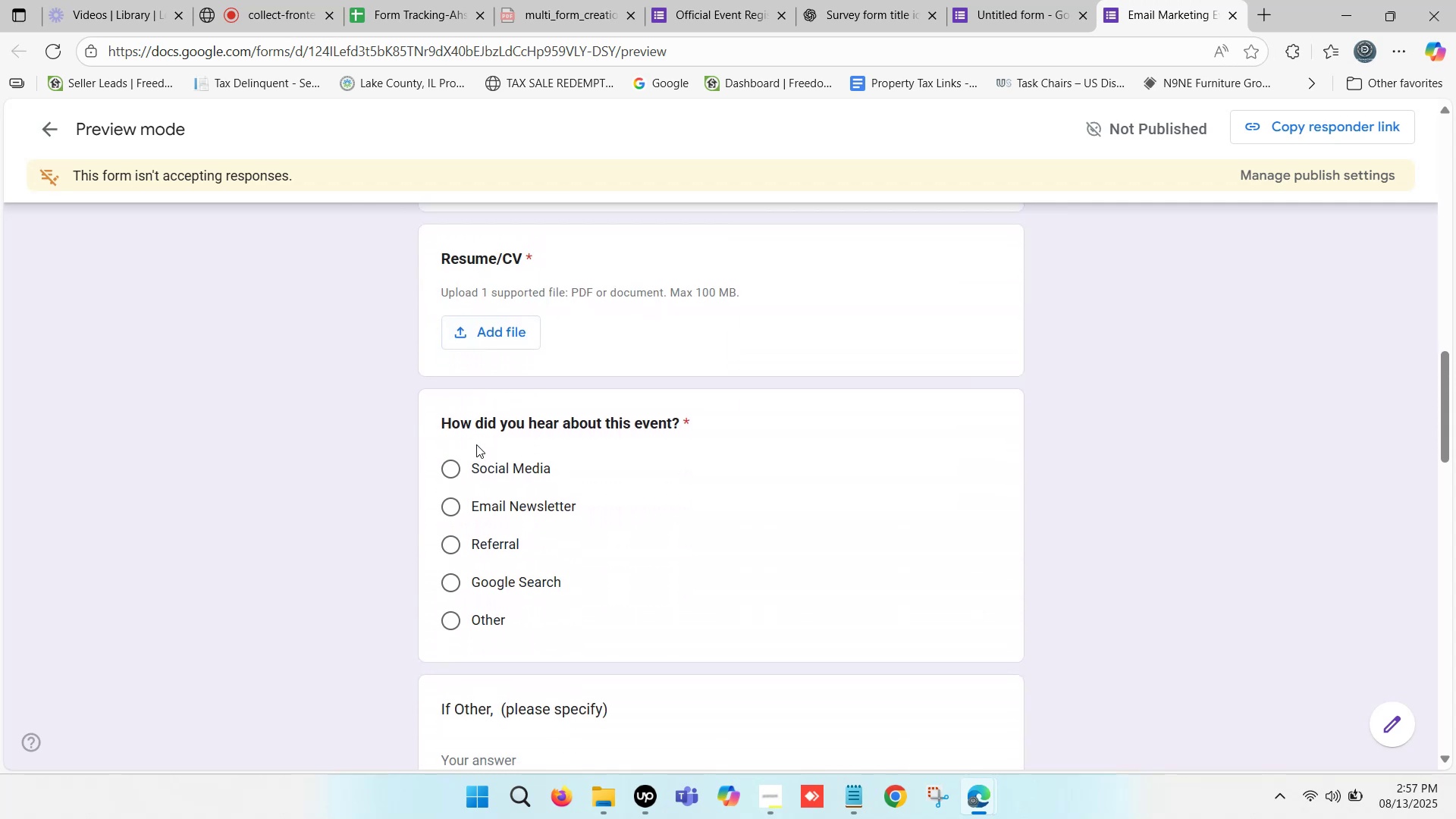 
scroll: coordinate [591, 385], scroll_direction: up, amount: 11.0
 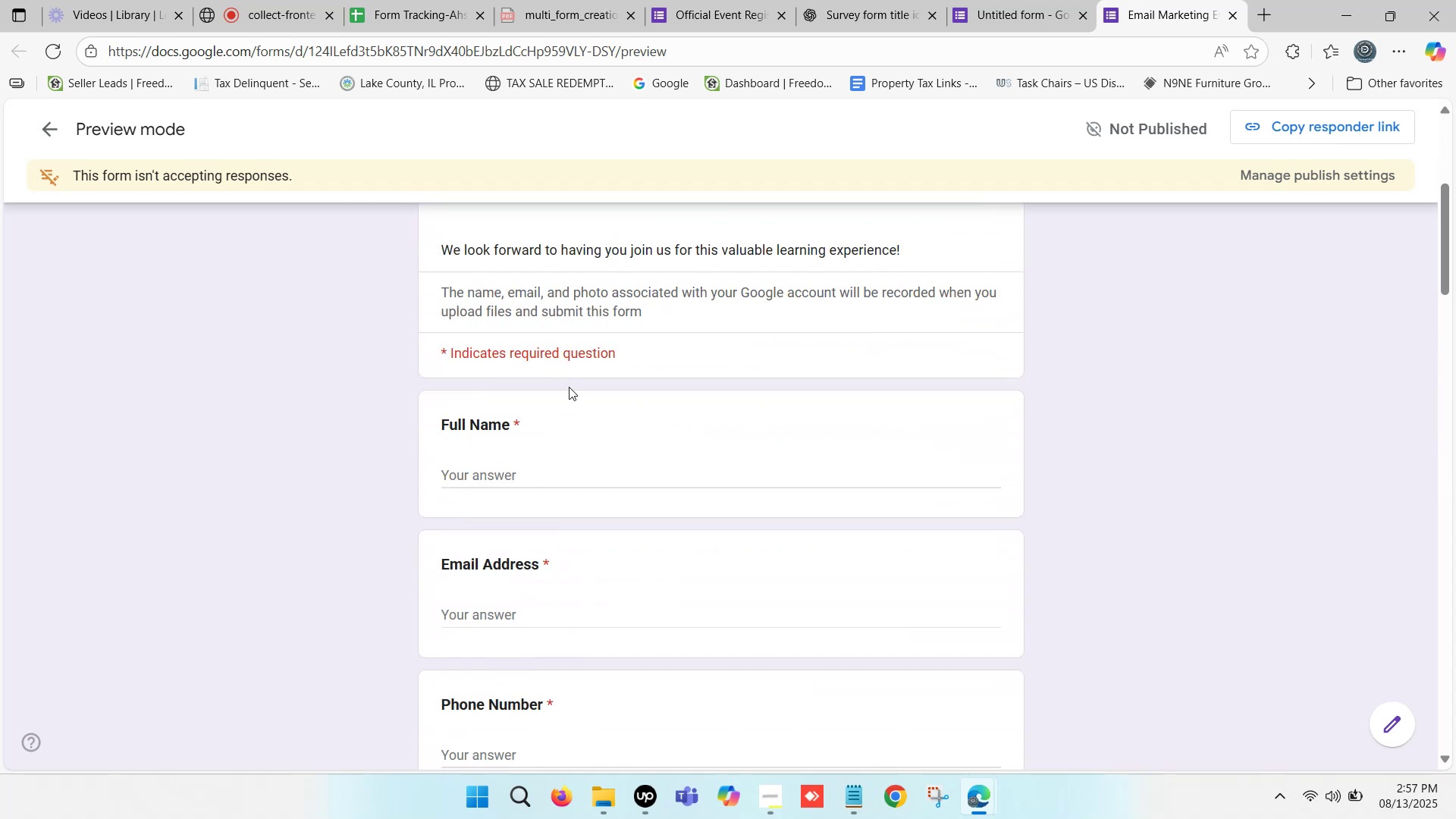 
scroll: coordinate [560, 389], scroll_direction: down, amount: 6.0
 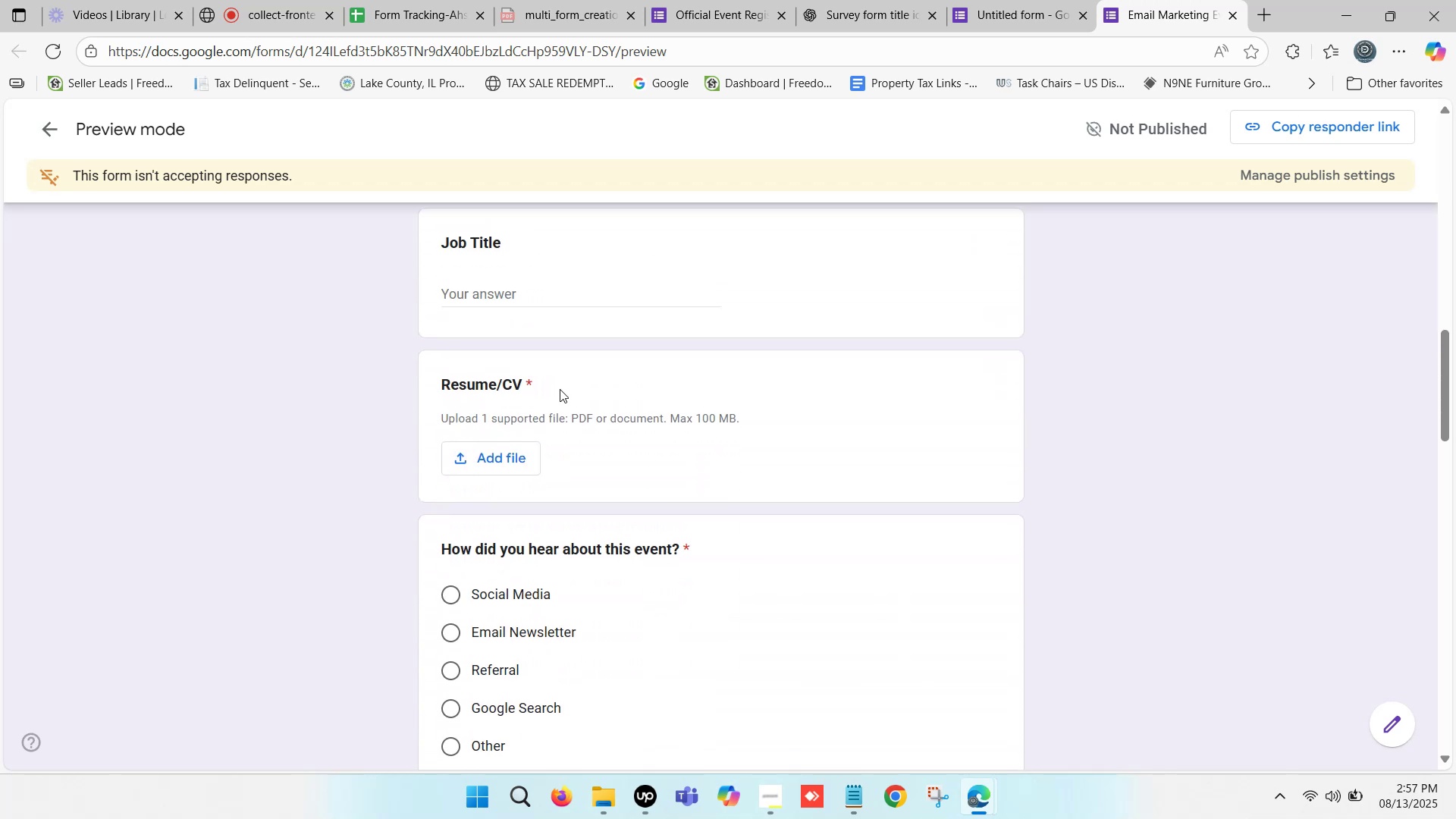 
scroll: coordinate [560, 389], scroll_direction: down, amount: 1.0
 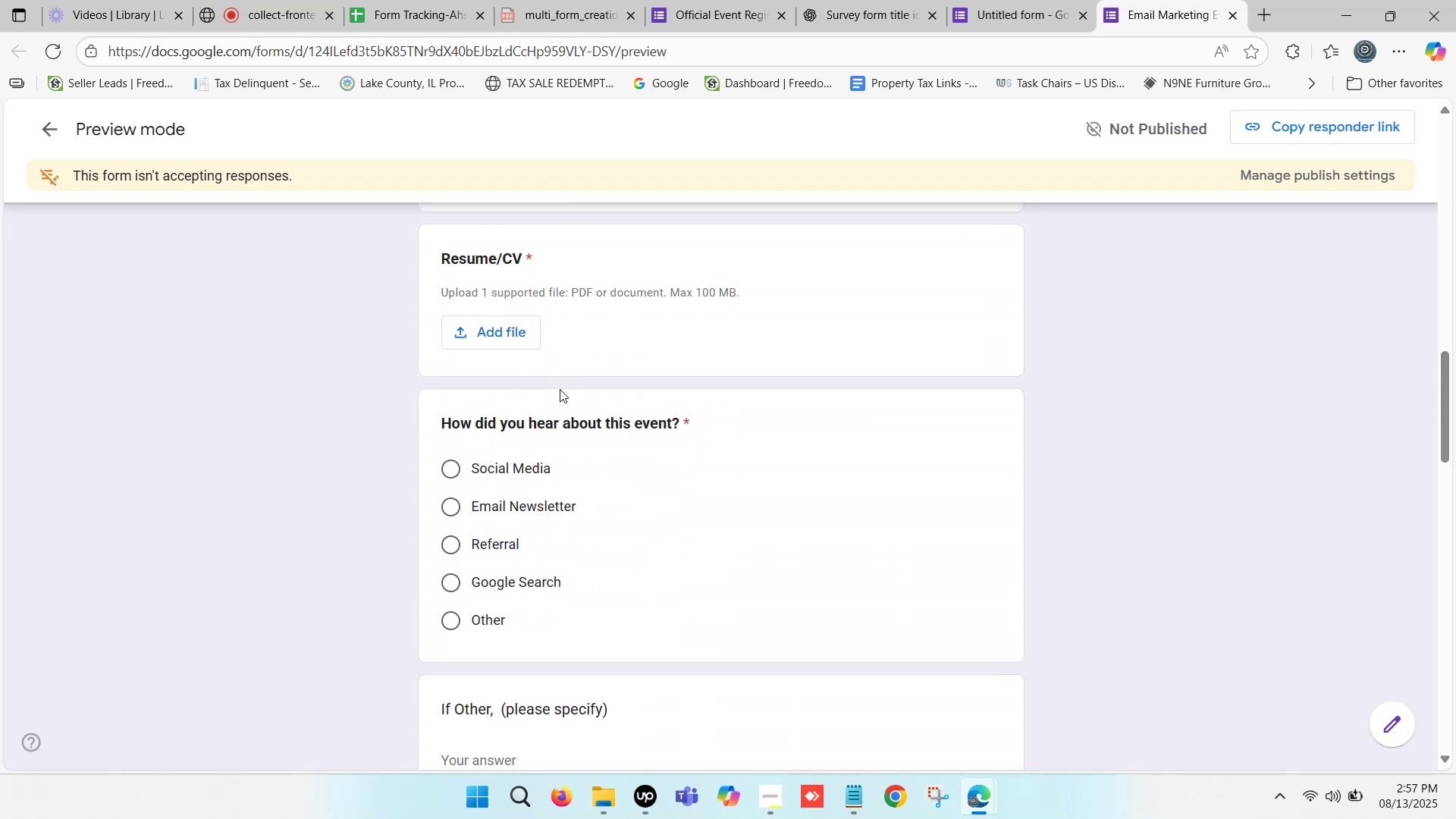 
scroll: coordinate [560, 389], scroll_direction: none, amount: 0.0
 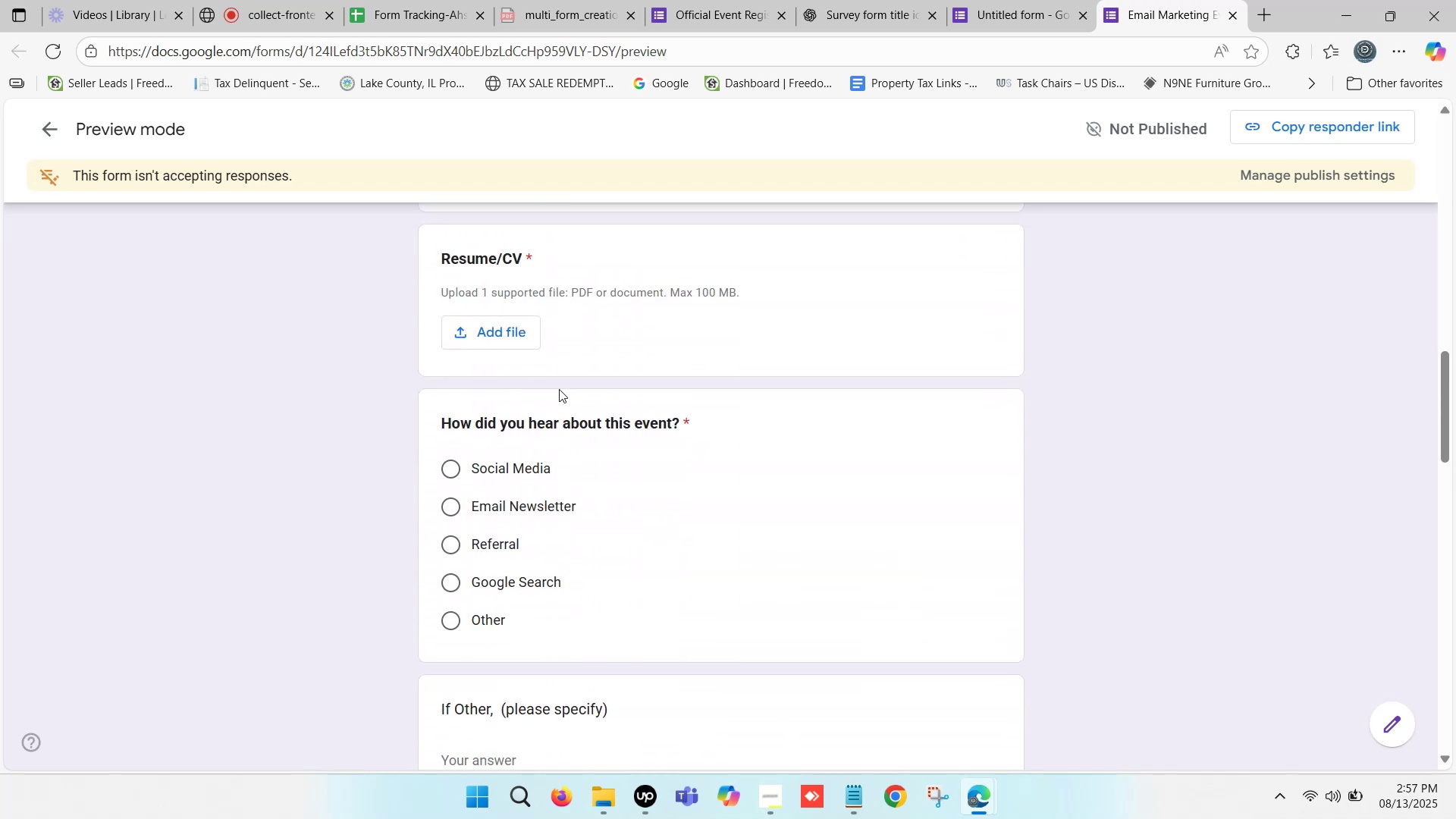 
scroll: coordinate [557, 390], scroll_direction: down, amount: 6.0
 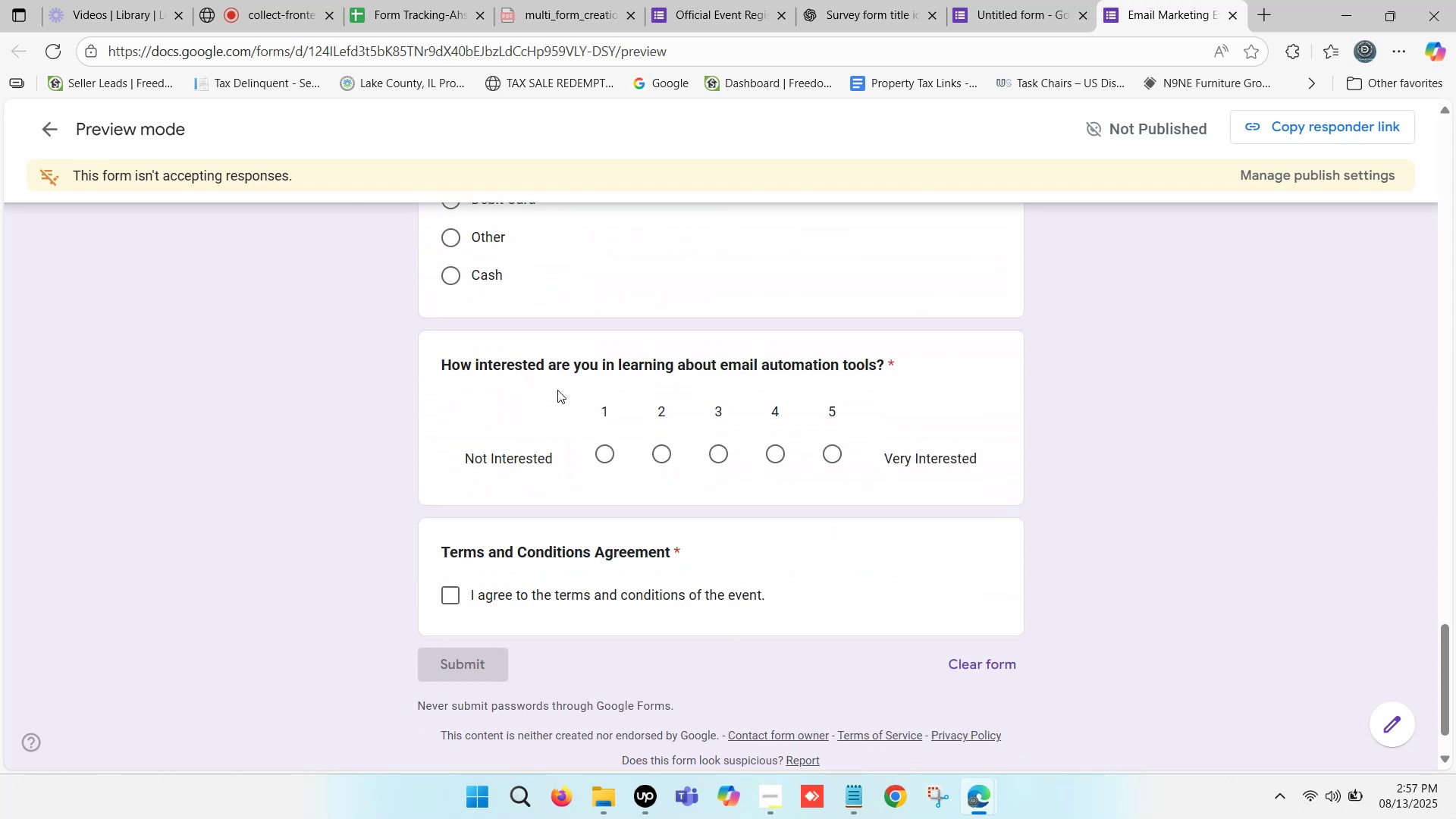 
scroll: coordinate [556, 391], scroll_direction: up, amount: 2.0
 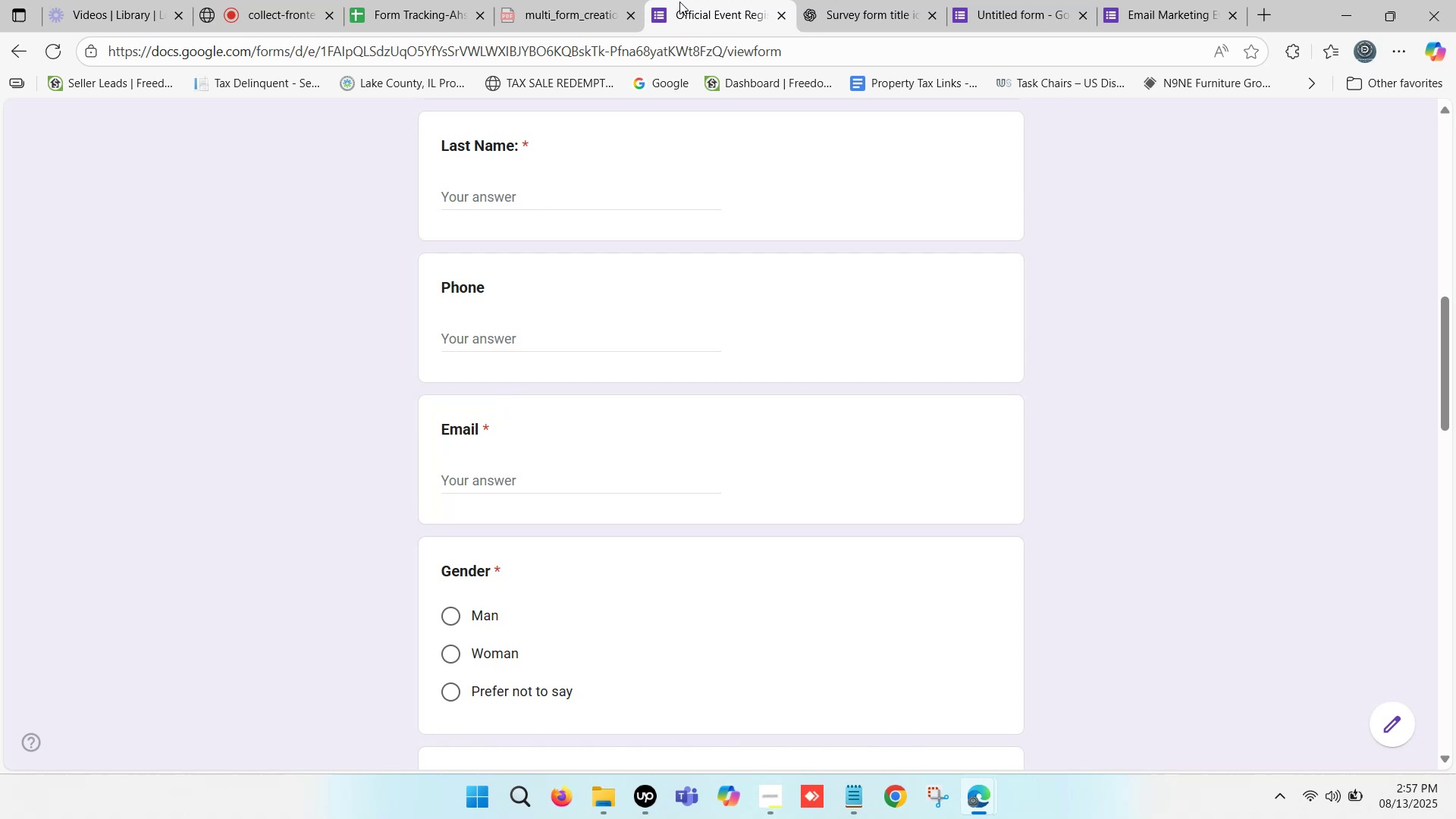 
scroll: coordinate [448, 456], scroll_direction: down, amount: 8.0
 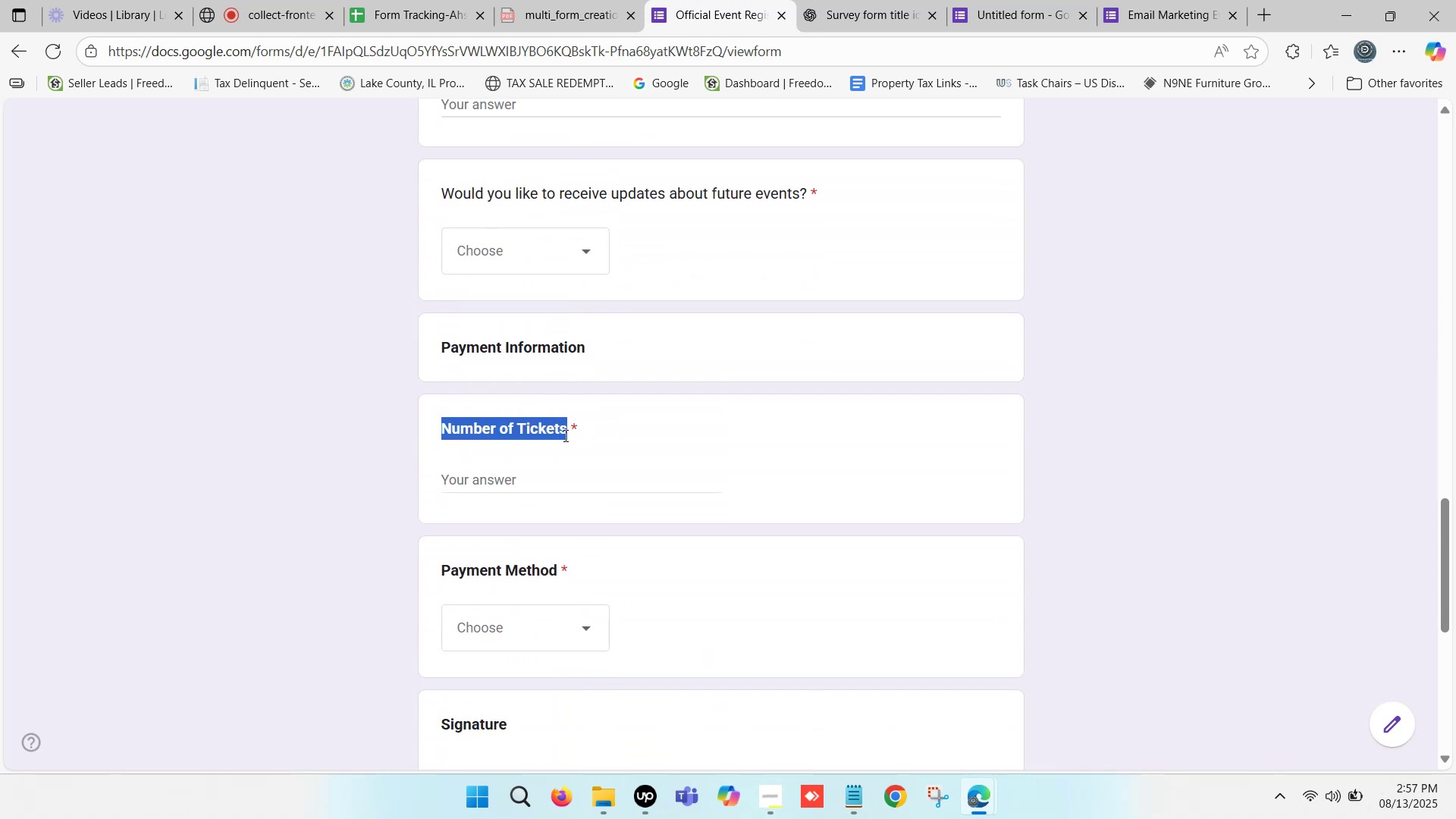 
wait(5.23)
 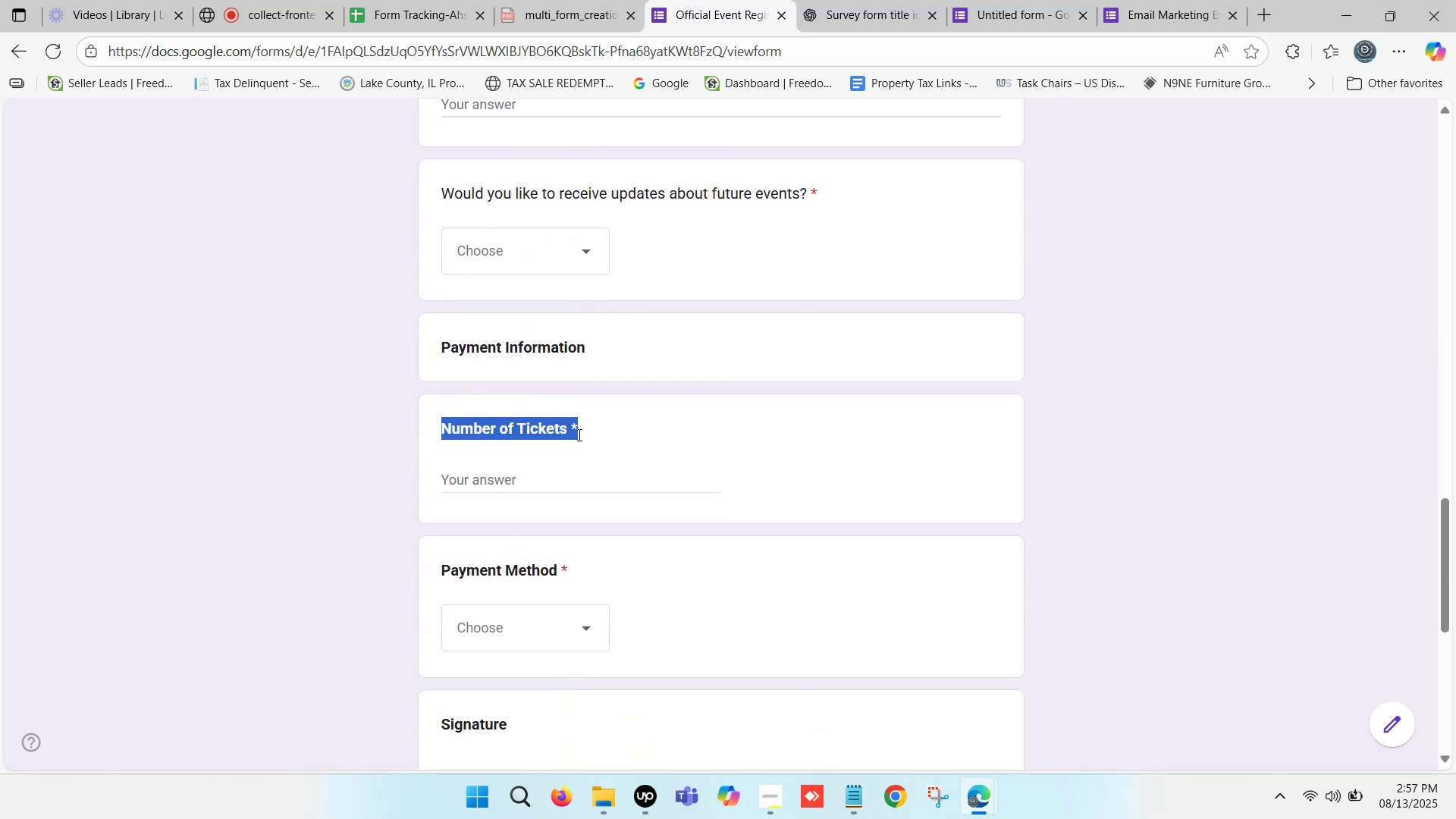 
left_click([509, 428])
 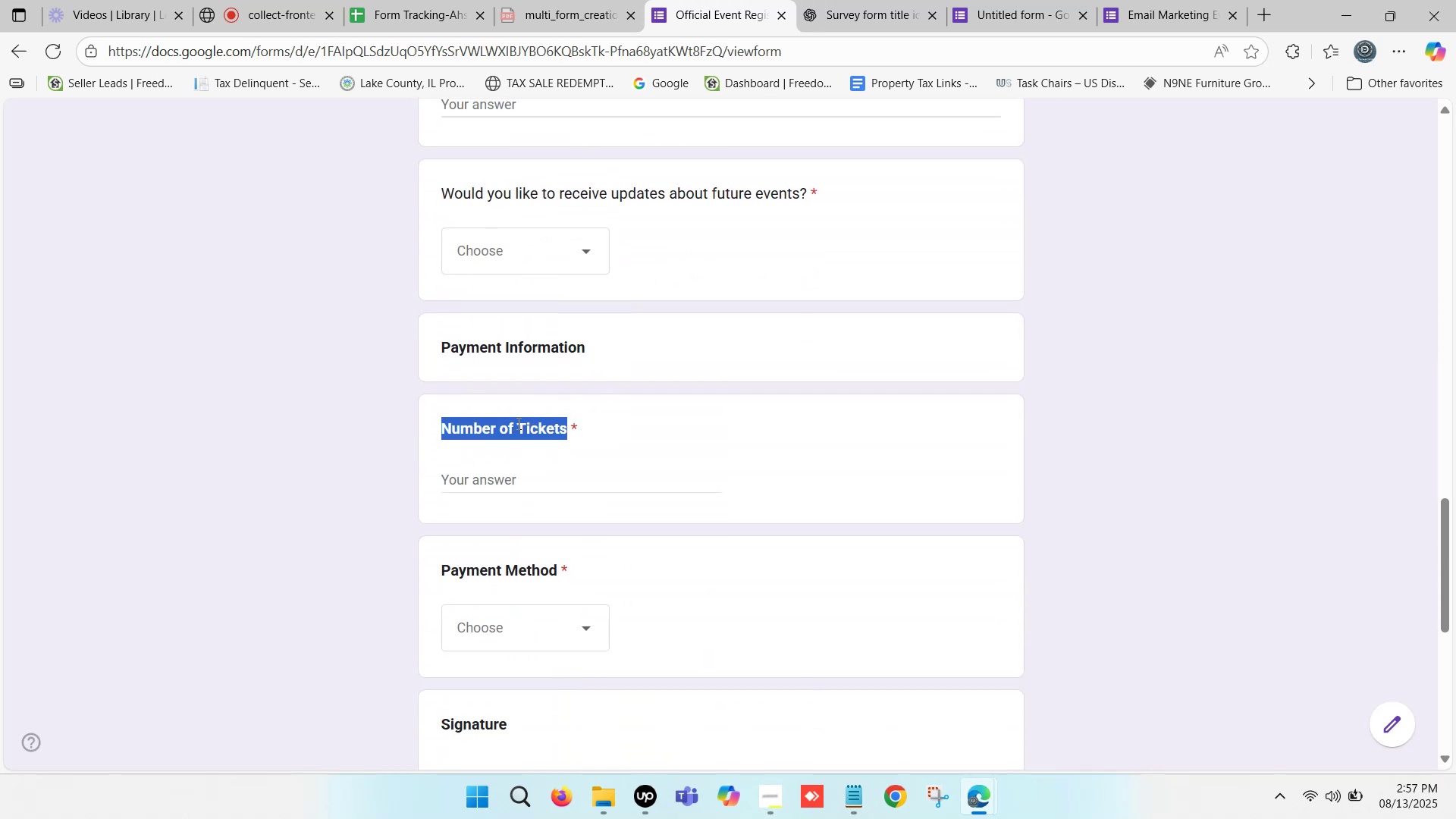 
left_click([519, 427])
 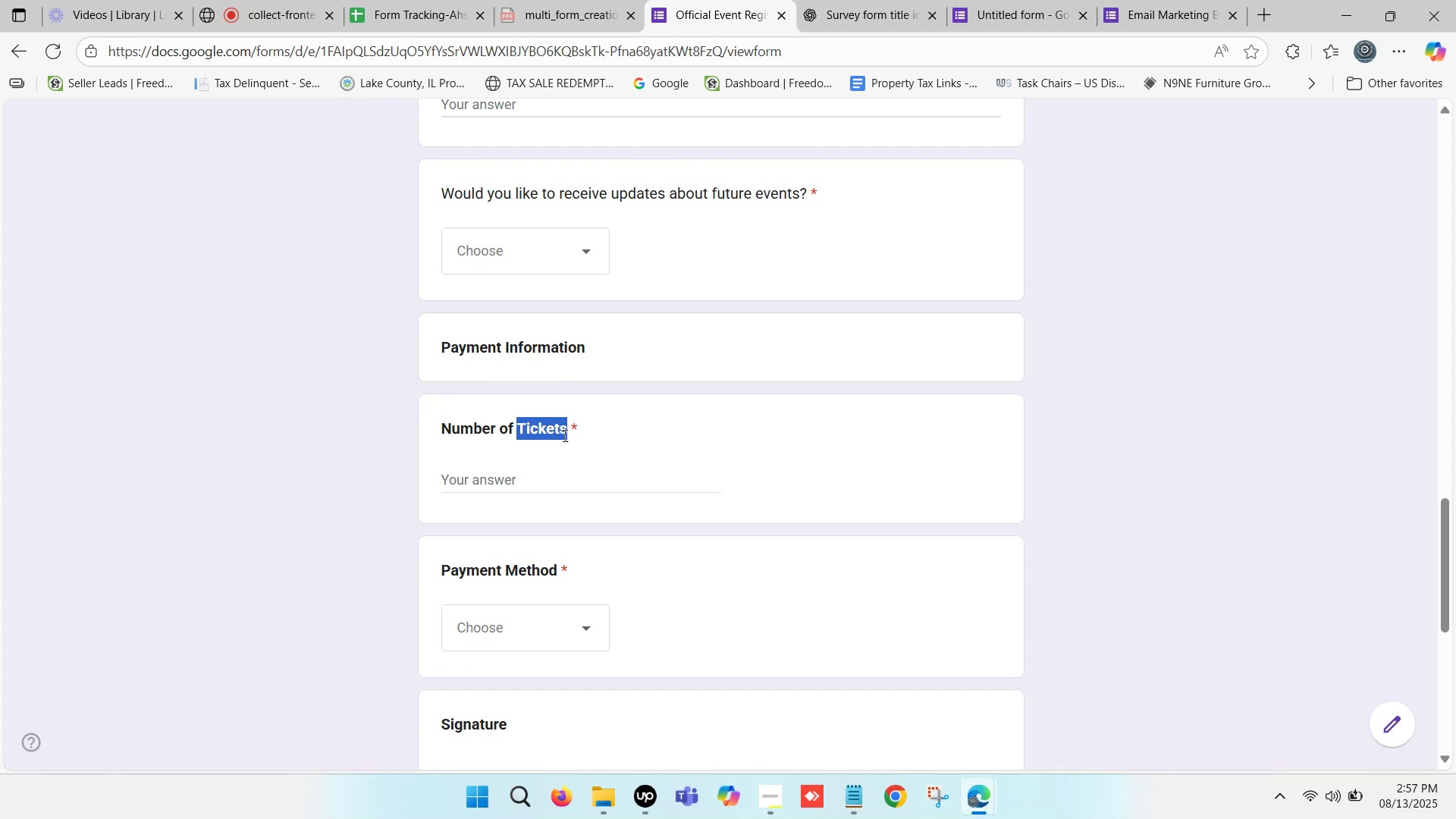 
key(Control+C)
 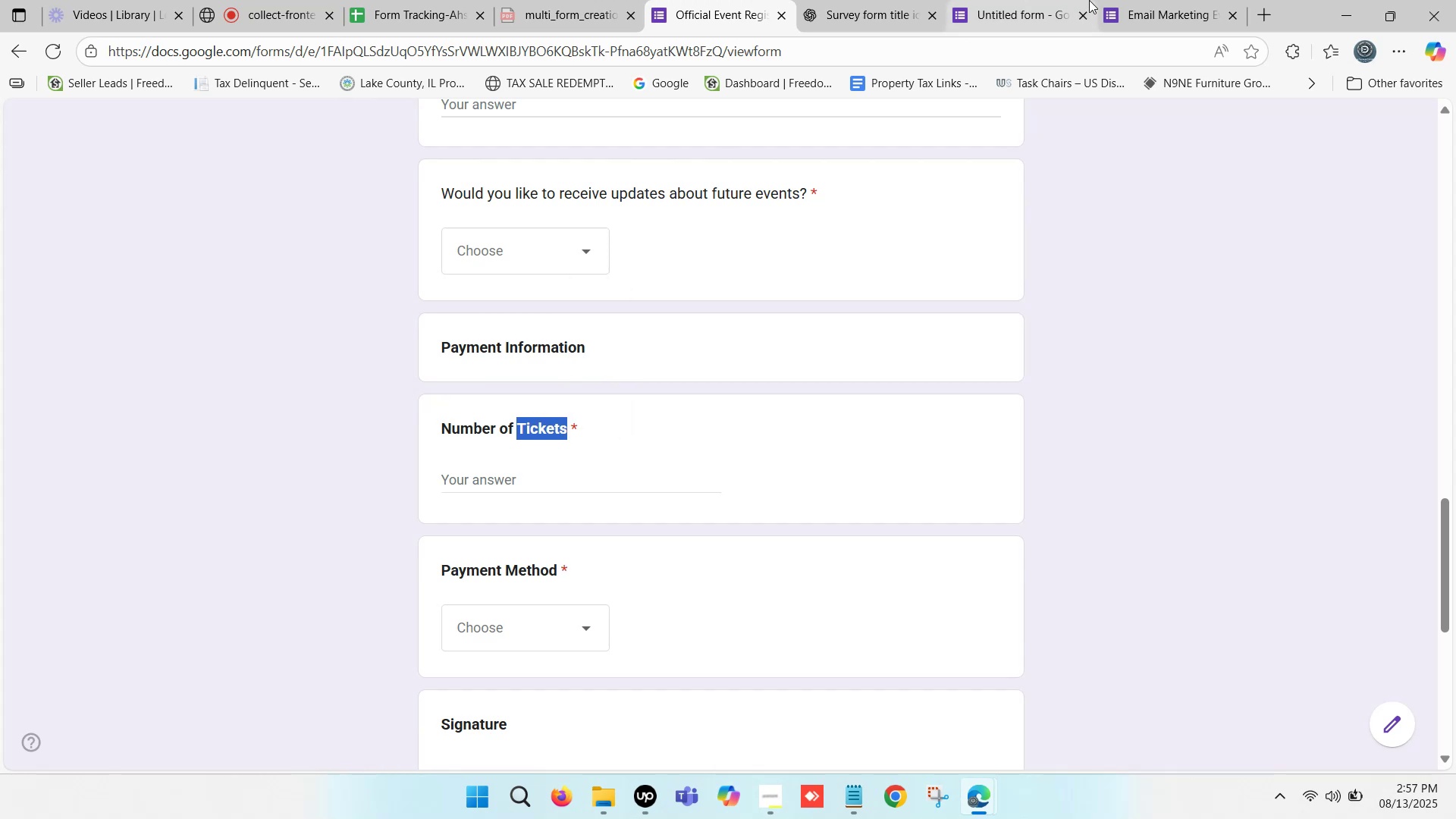 
left_click([1221, 0])
 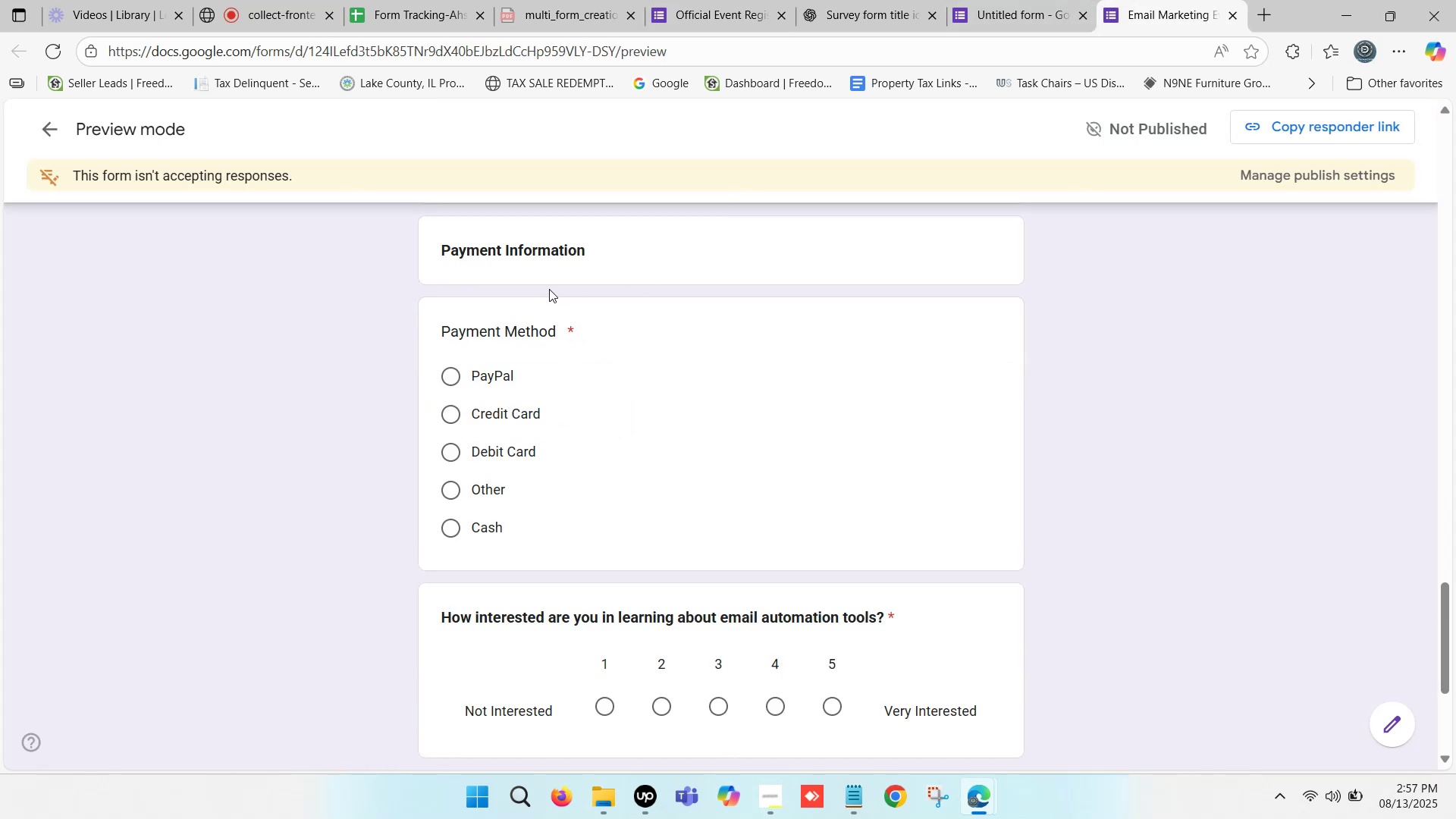 
scroll: coordinate [549, 288], scroll_direction: up, amount: 1.0
 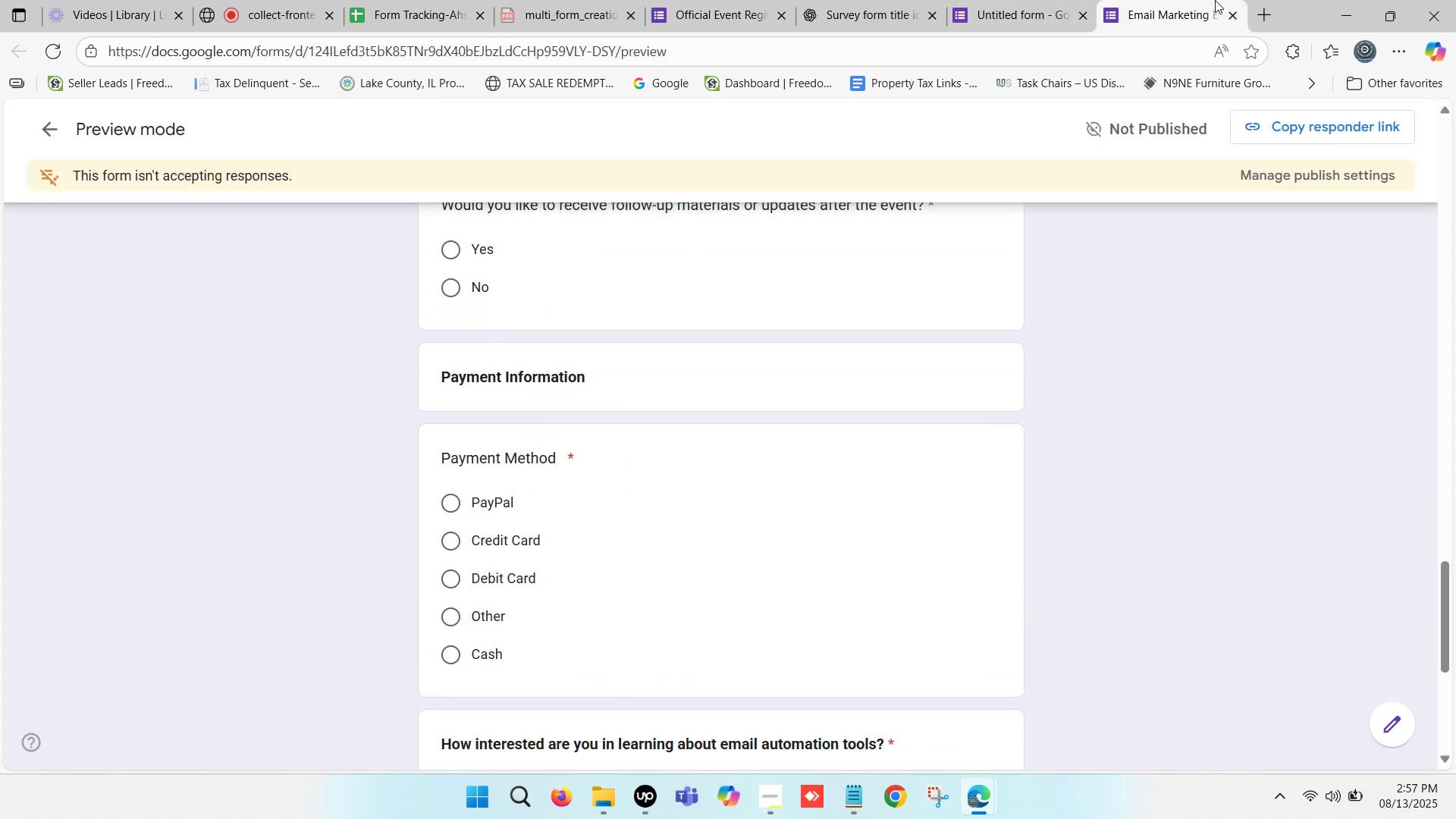 
left_click([1038, 0])
 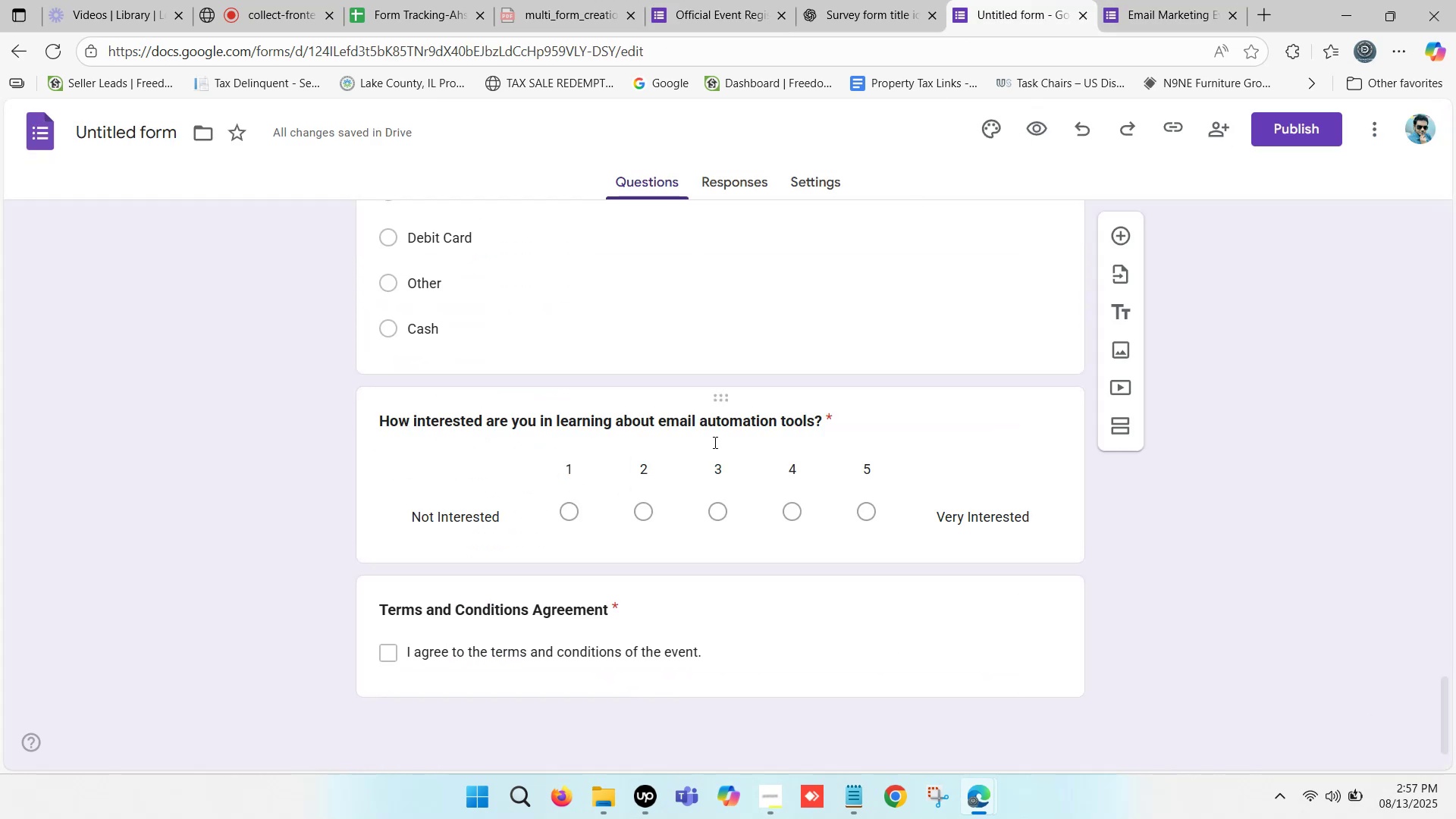 
scroll: coordinate [523, 394], scroll_direction: up, amount: 2.0
 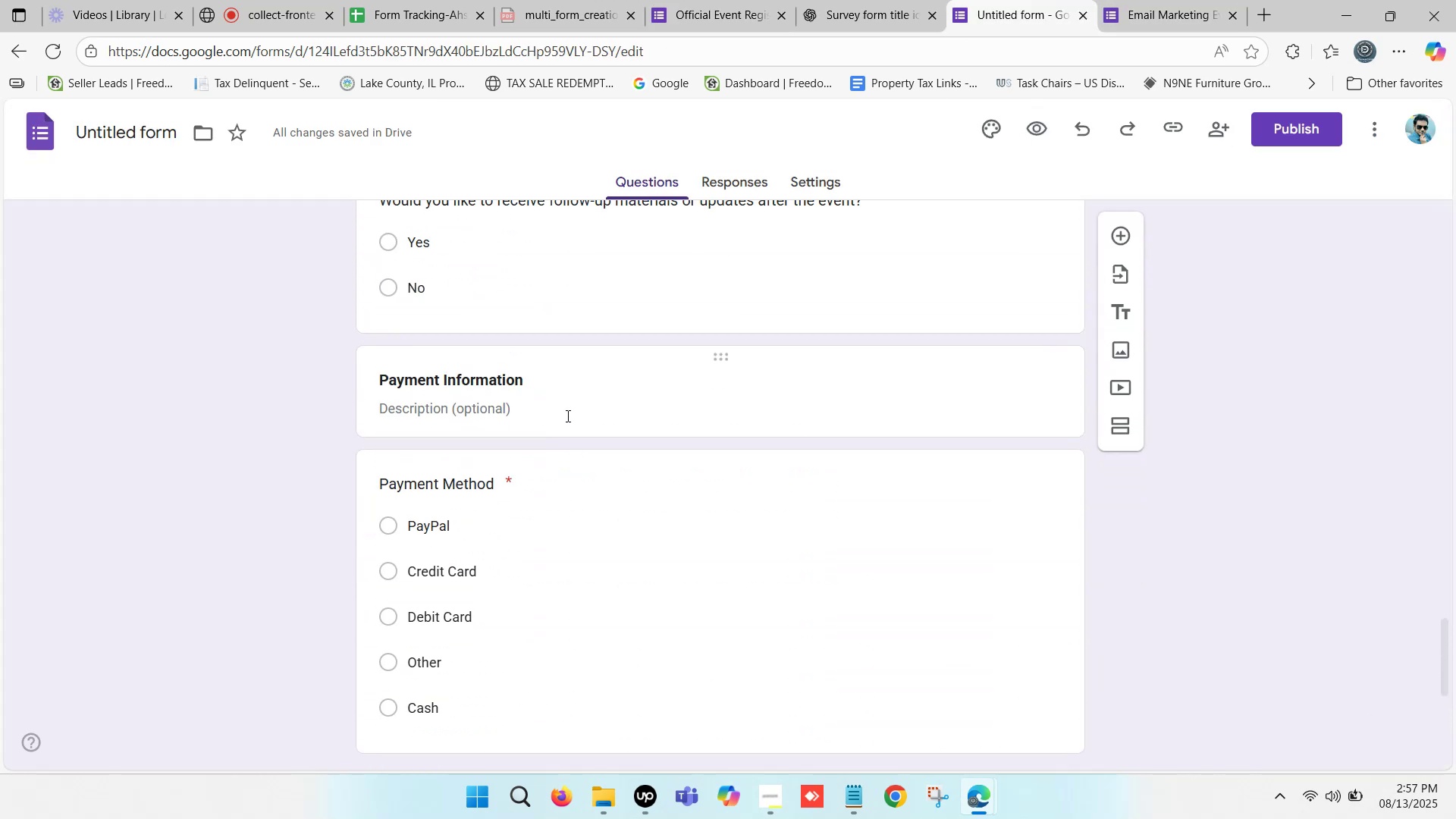 
left_click([566, 410])
 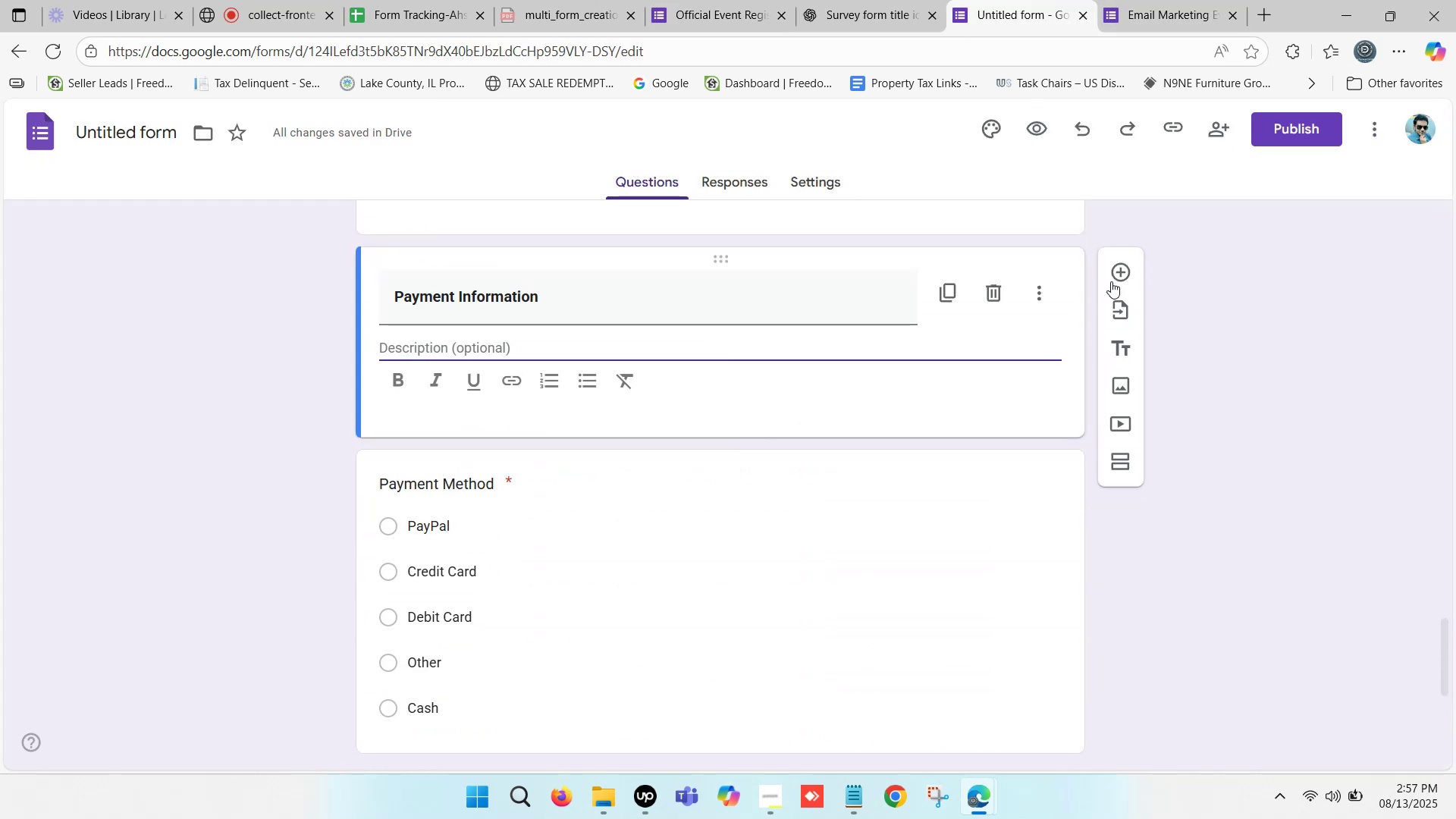 
left_click([1123, 272])
 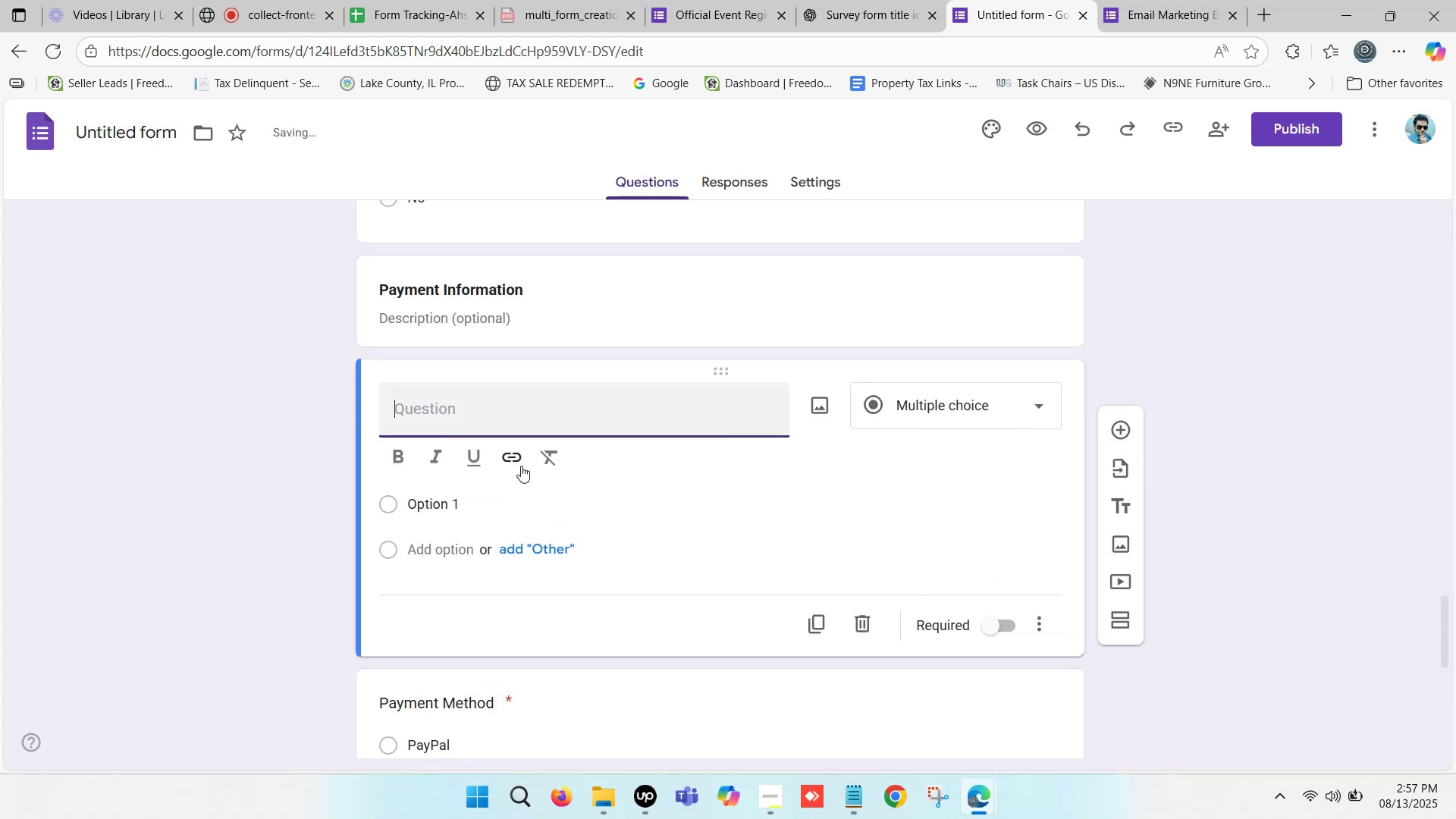 
key(Control+ControlLeft)
 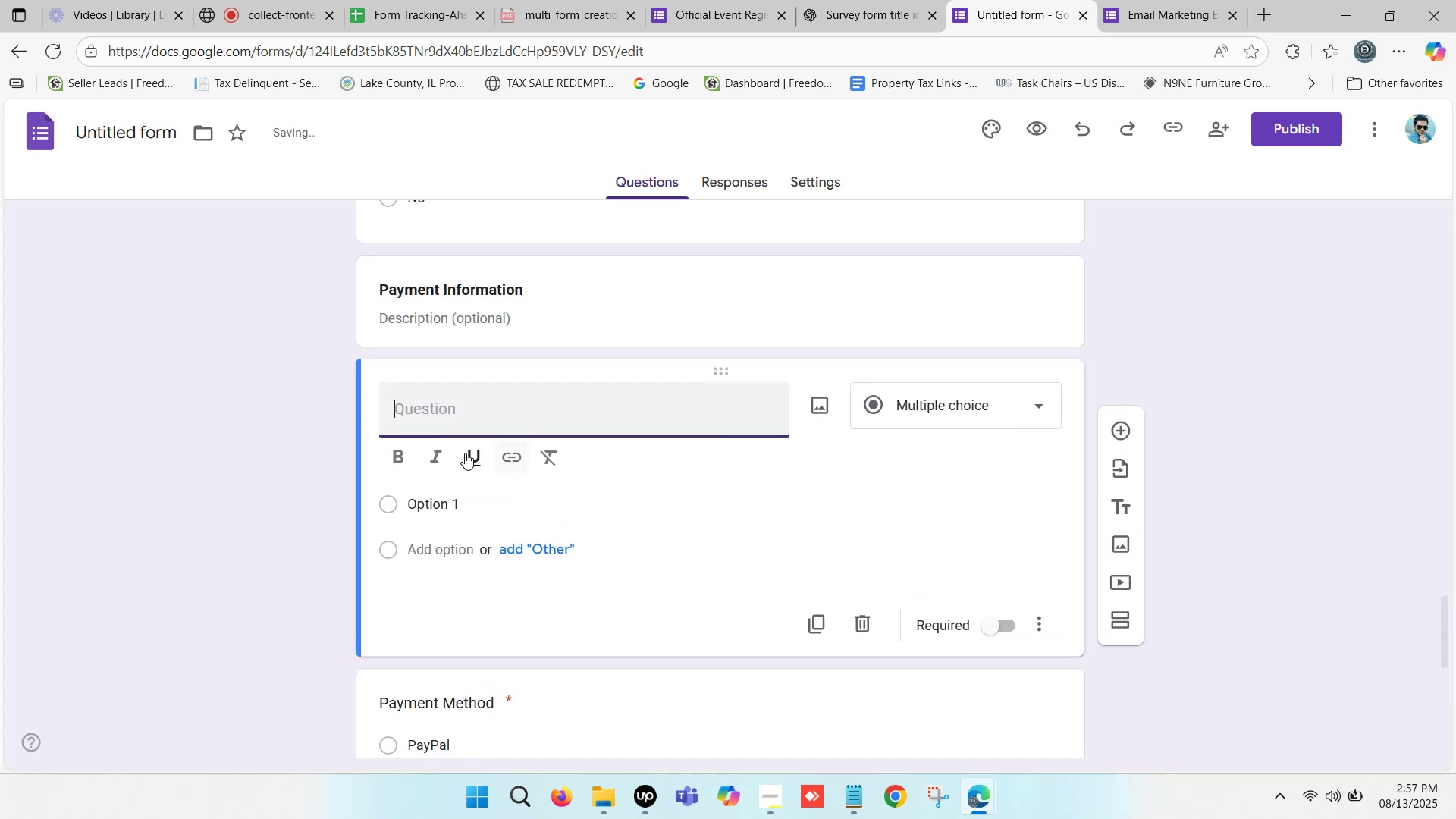 
key(Control+V)
 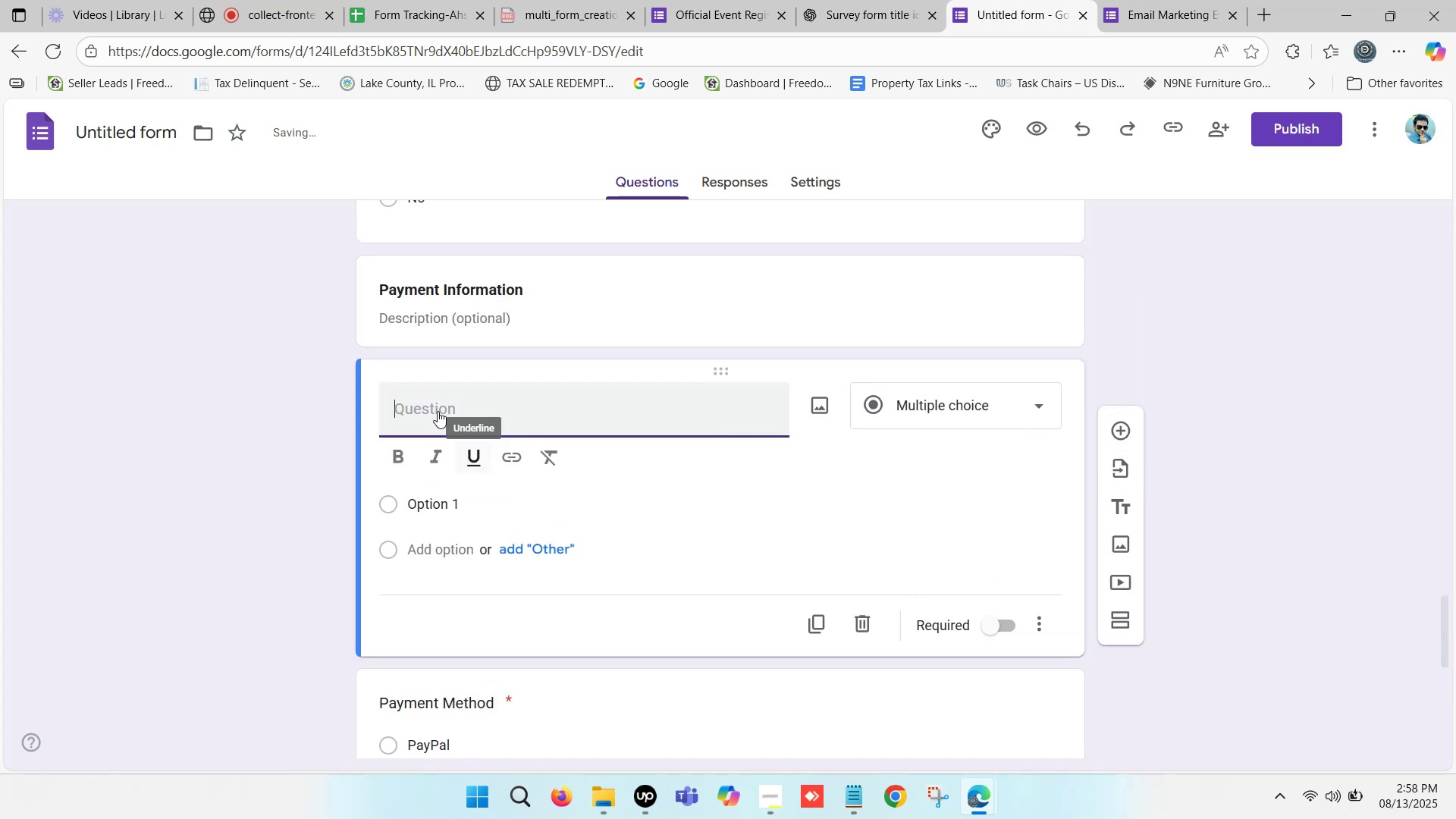 
left_click([441, 403])
 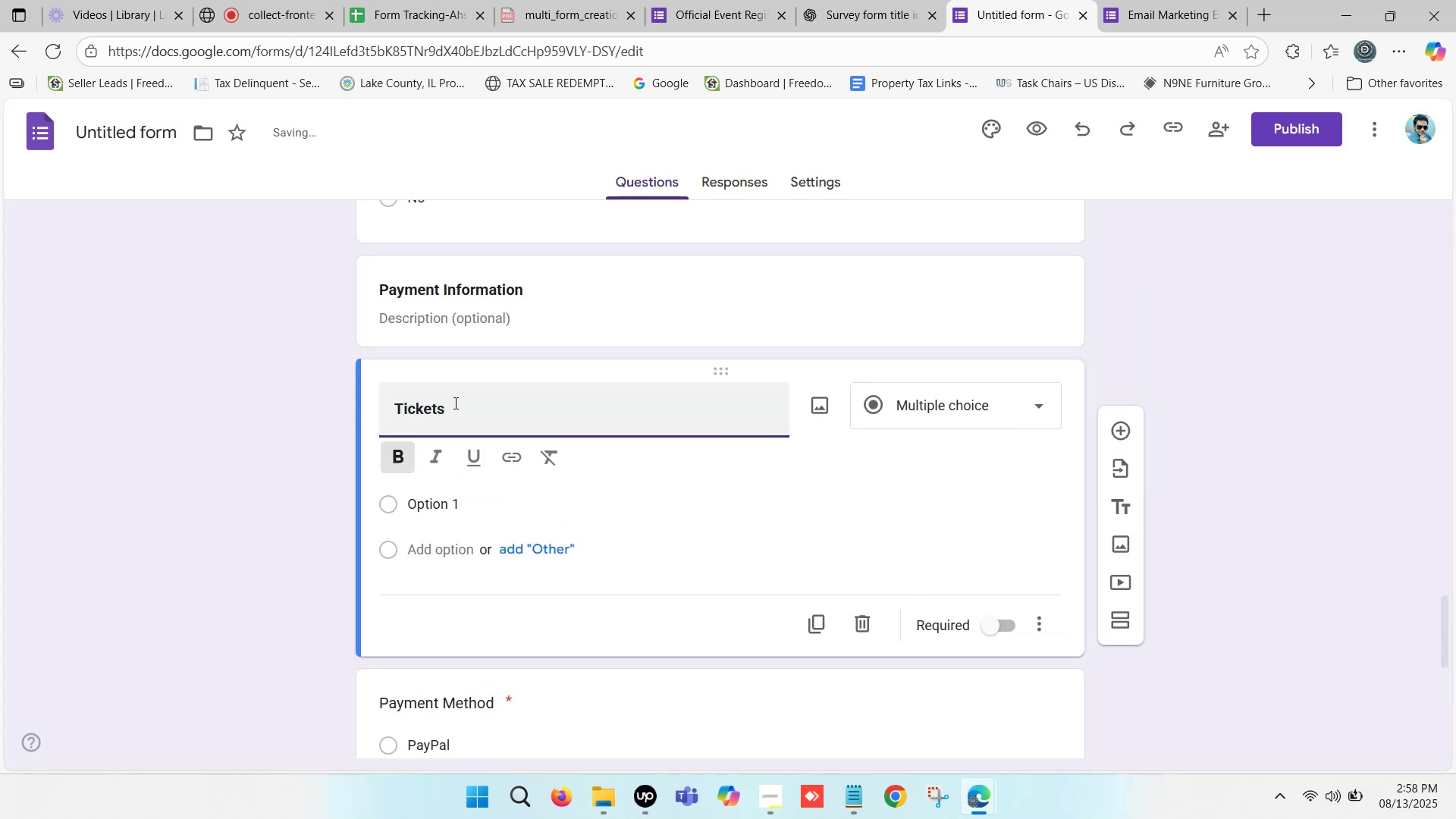 
key(Space)
 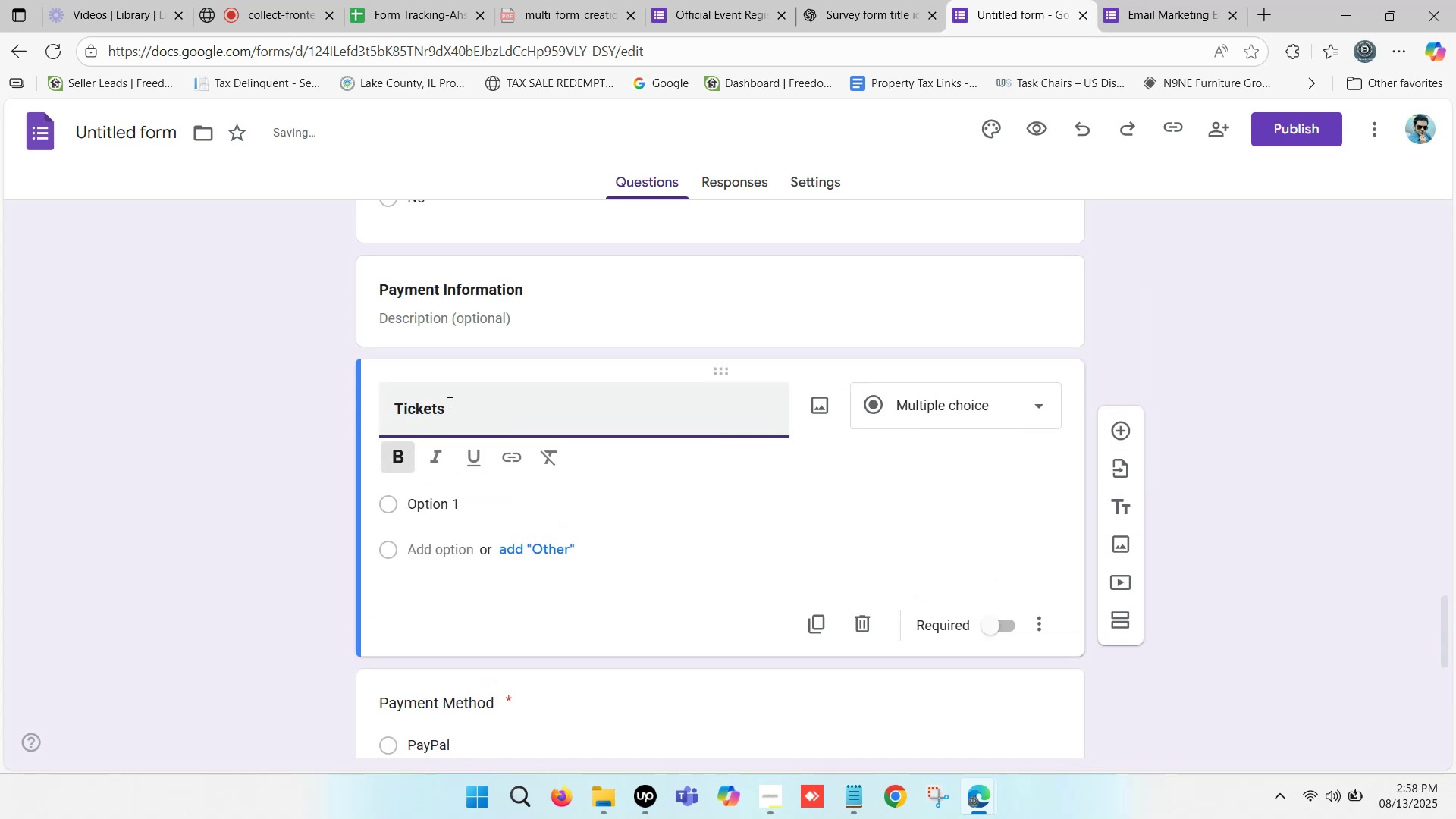 
hold_key(key=ShiftLeft, duration=0.33)
 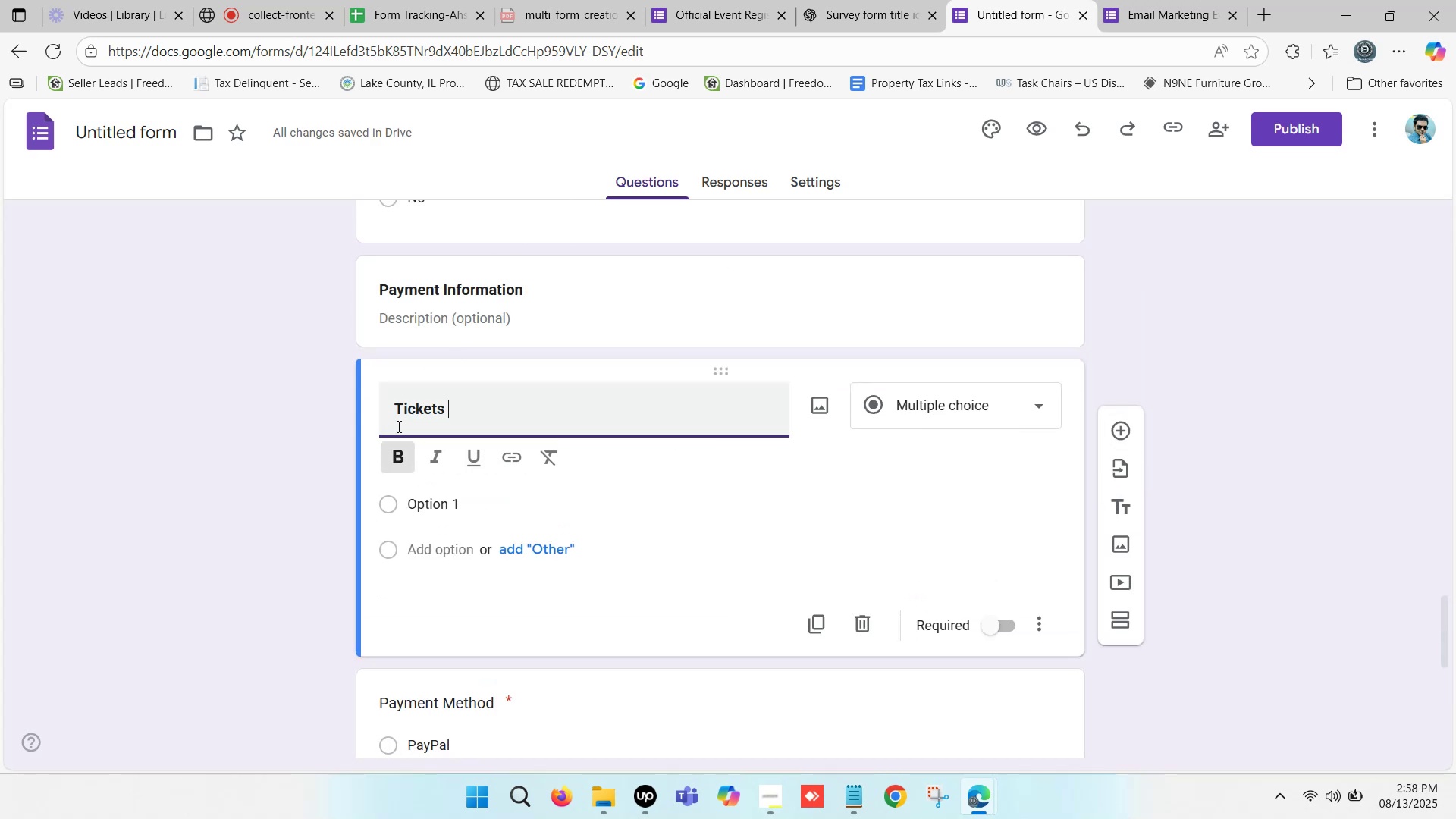 
type(Quantity)
 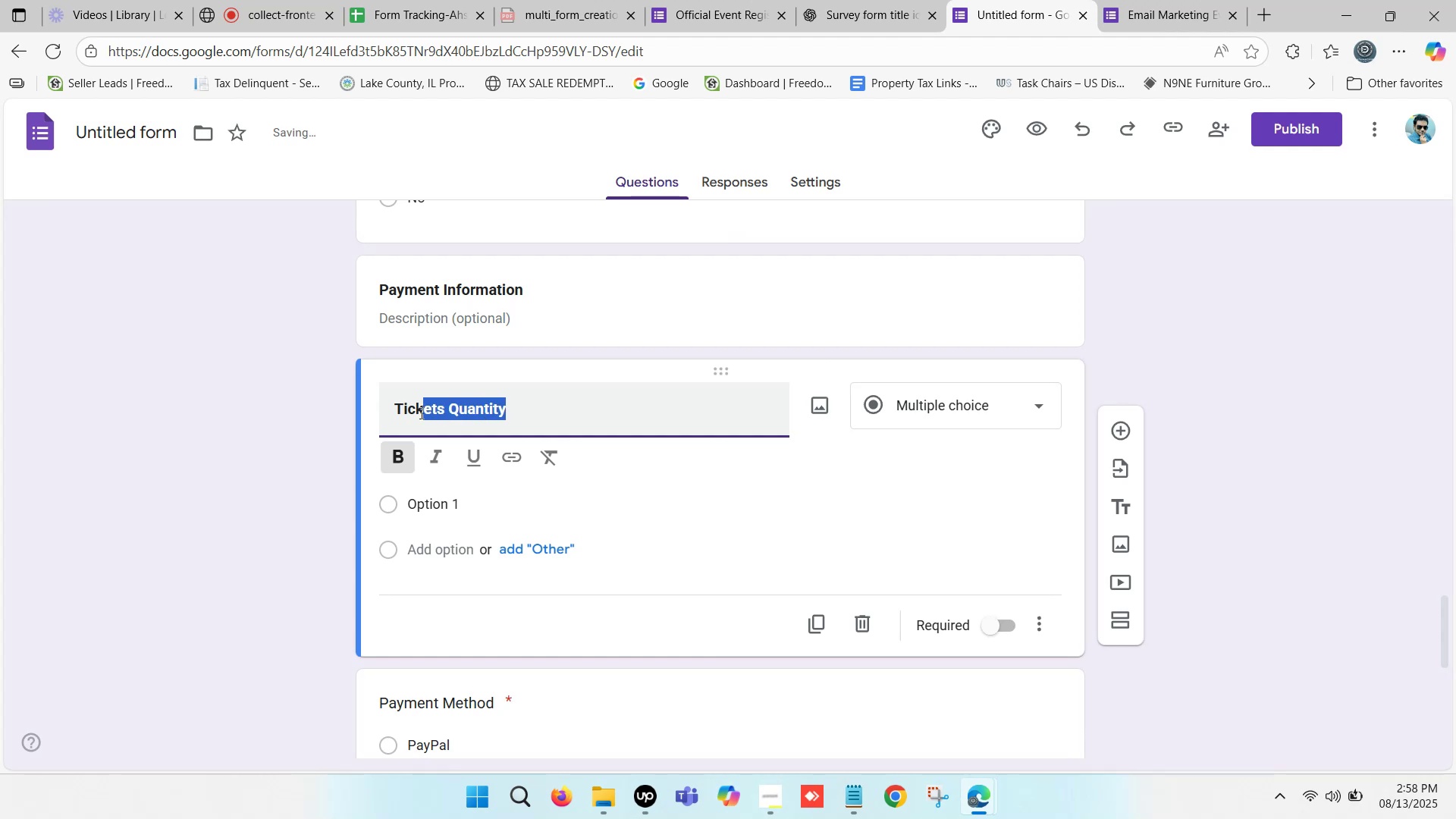 
key(Control+C)
 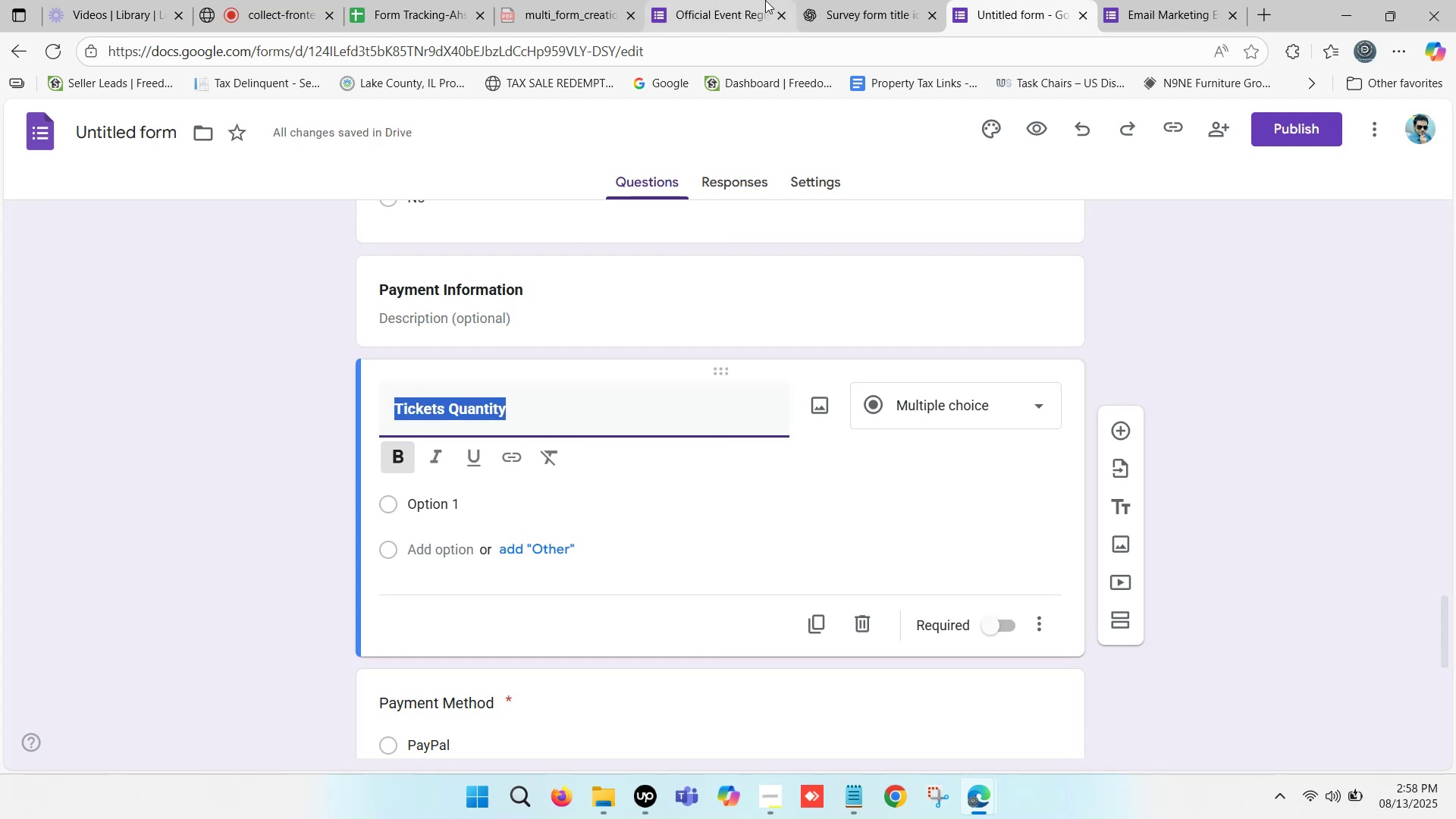 
left_click([885, 0])
 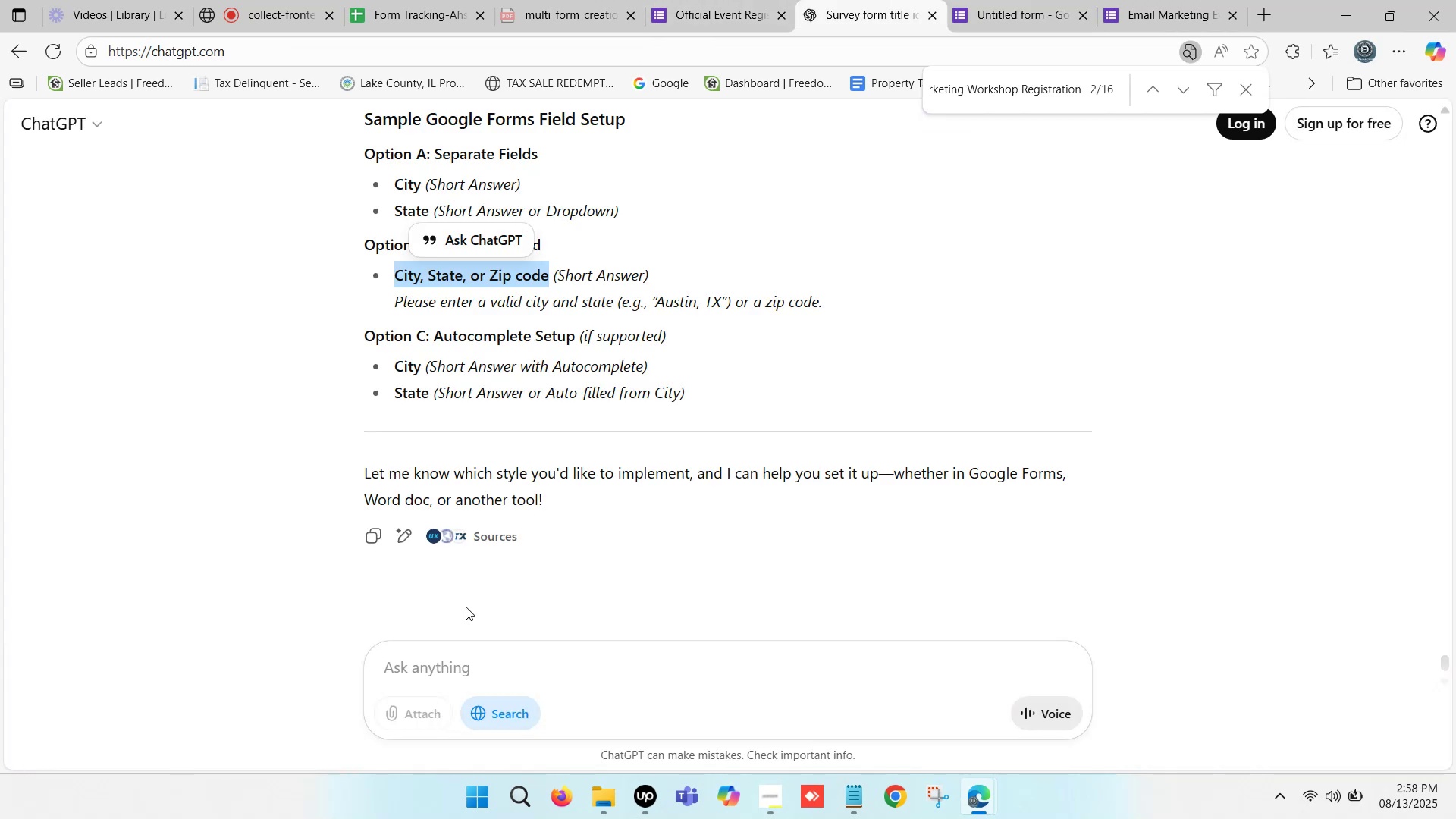 
left_click([438, 664])
 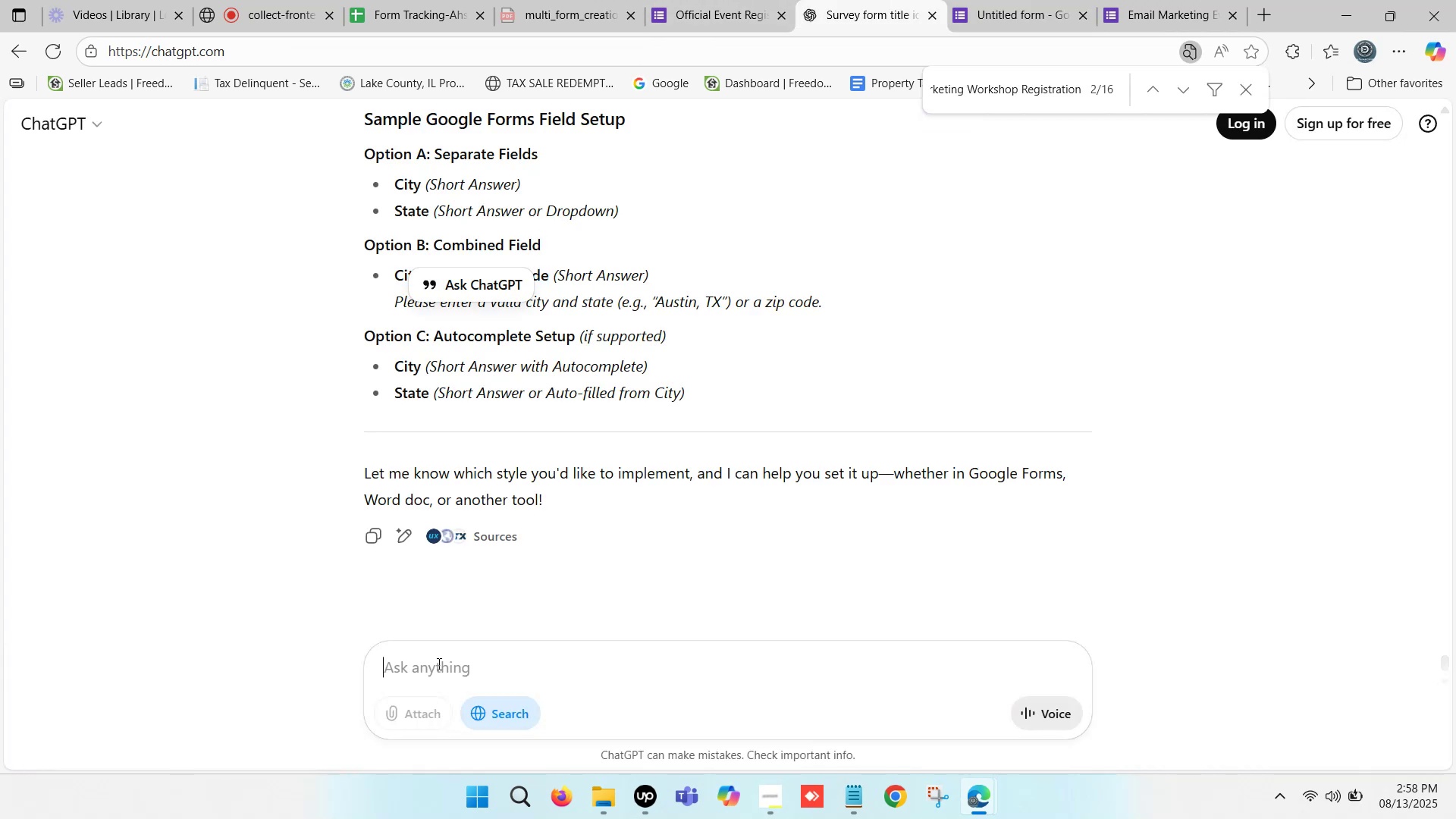 
key(Control+V)
 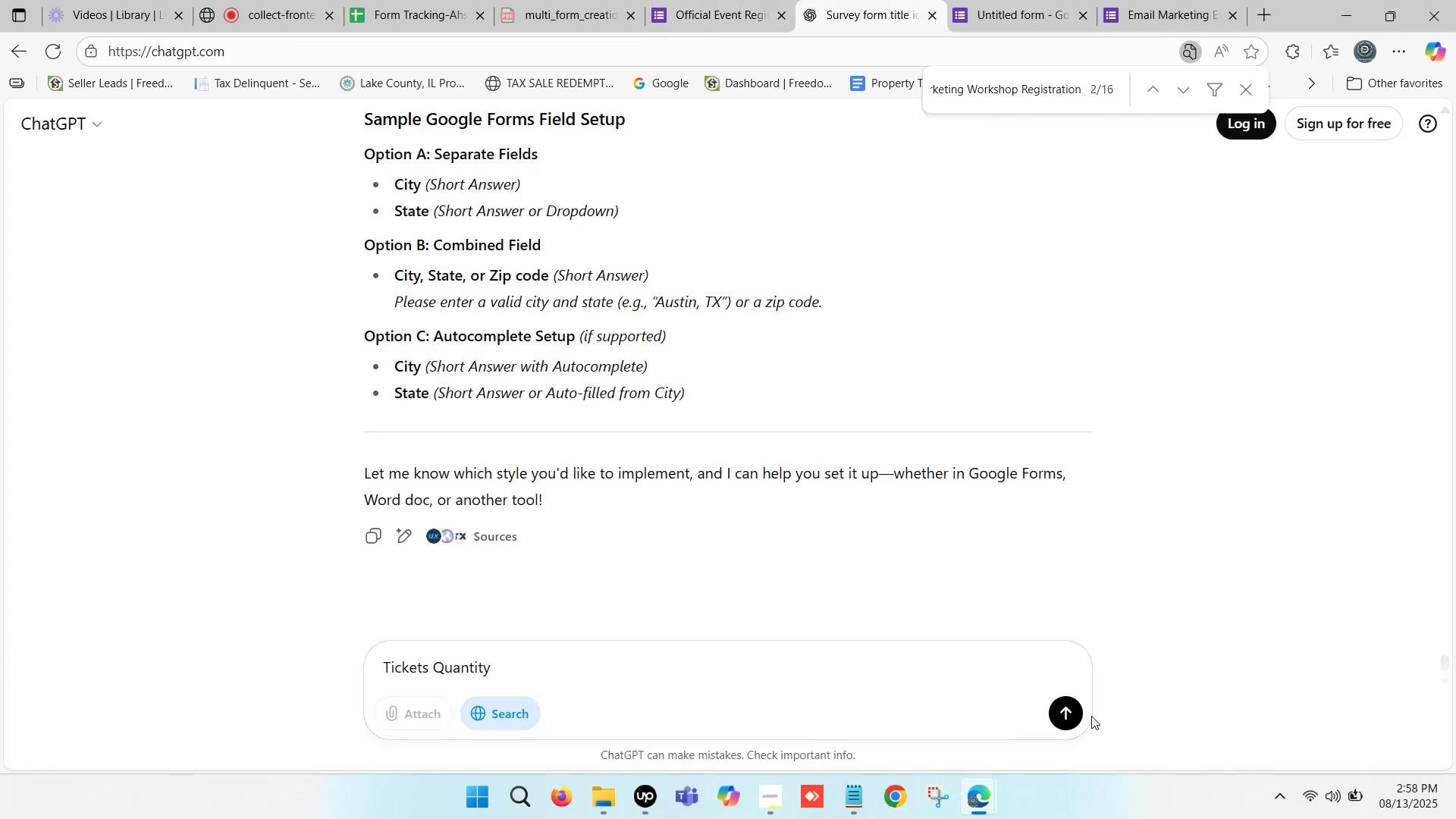 
left_click([1079, 705])
 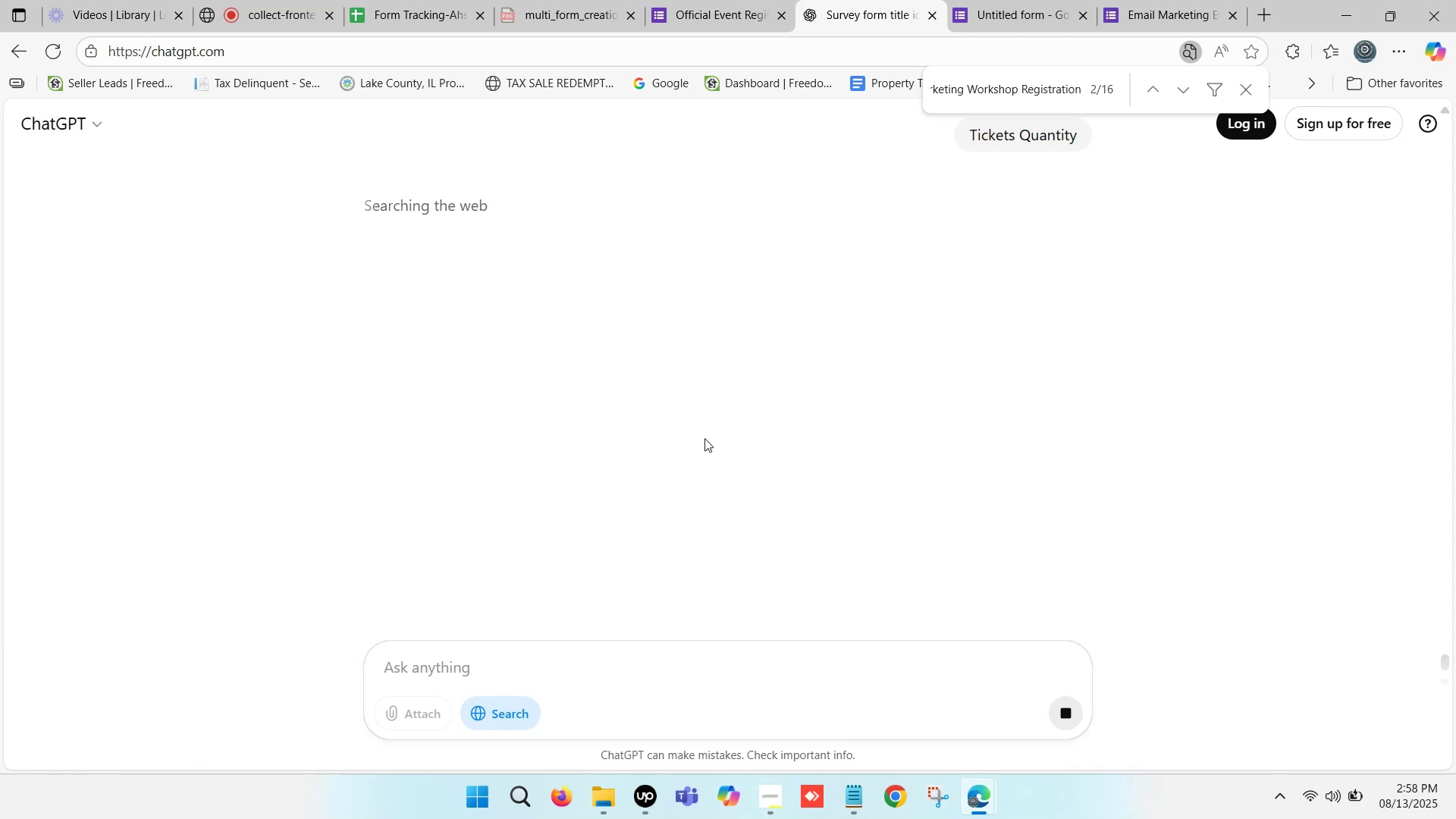 
wait(8.03)
 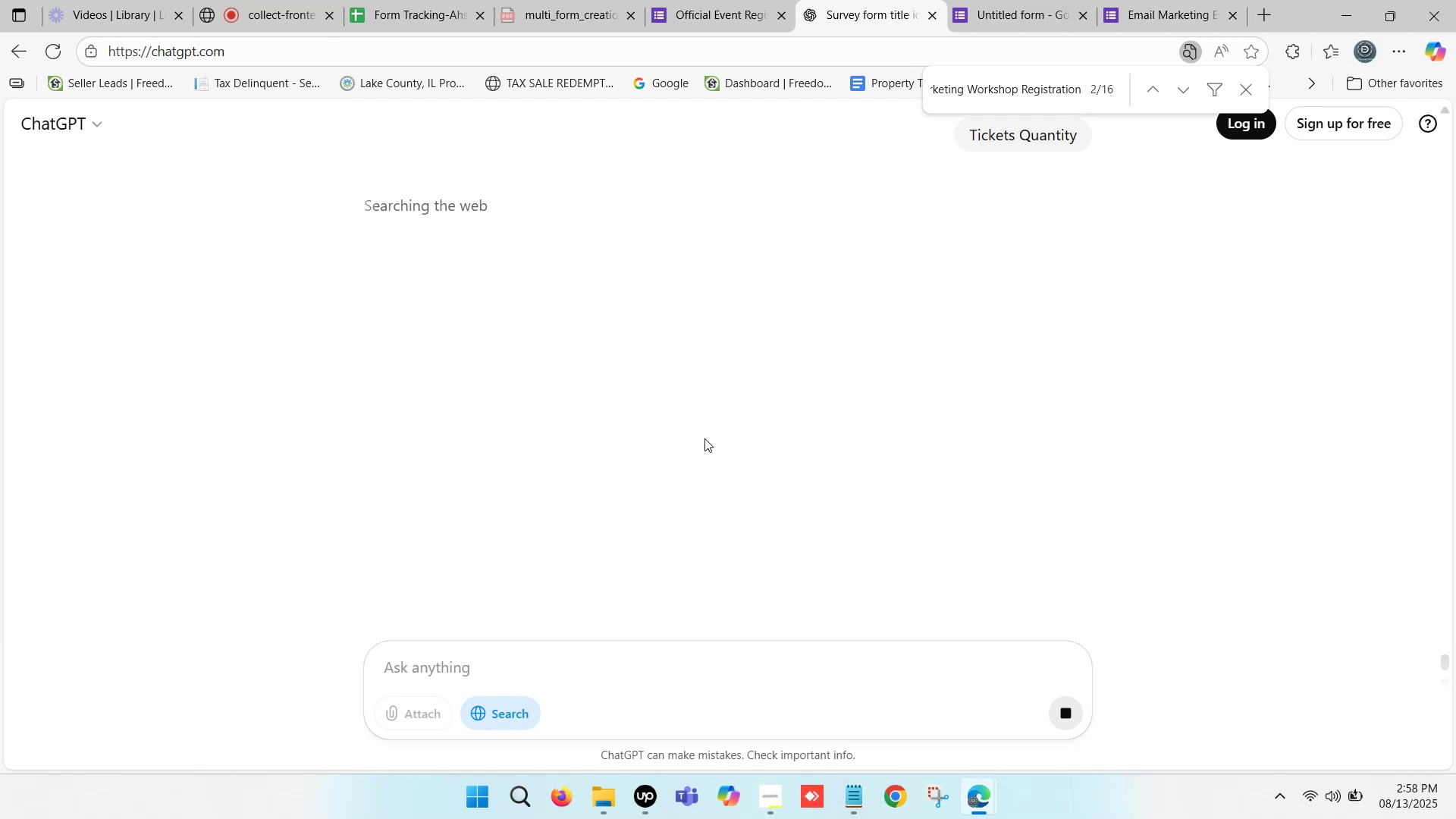 
scroll: coordinate [699, 434], scroll_direction: down, amount: 1.0
 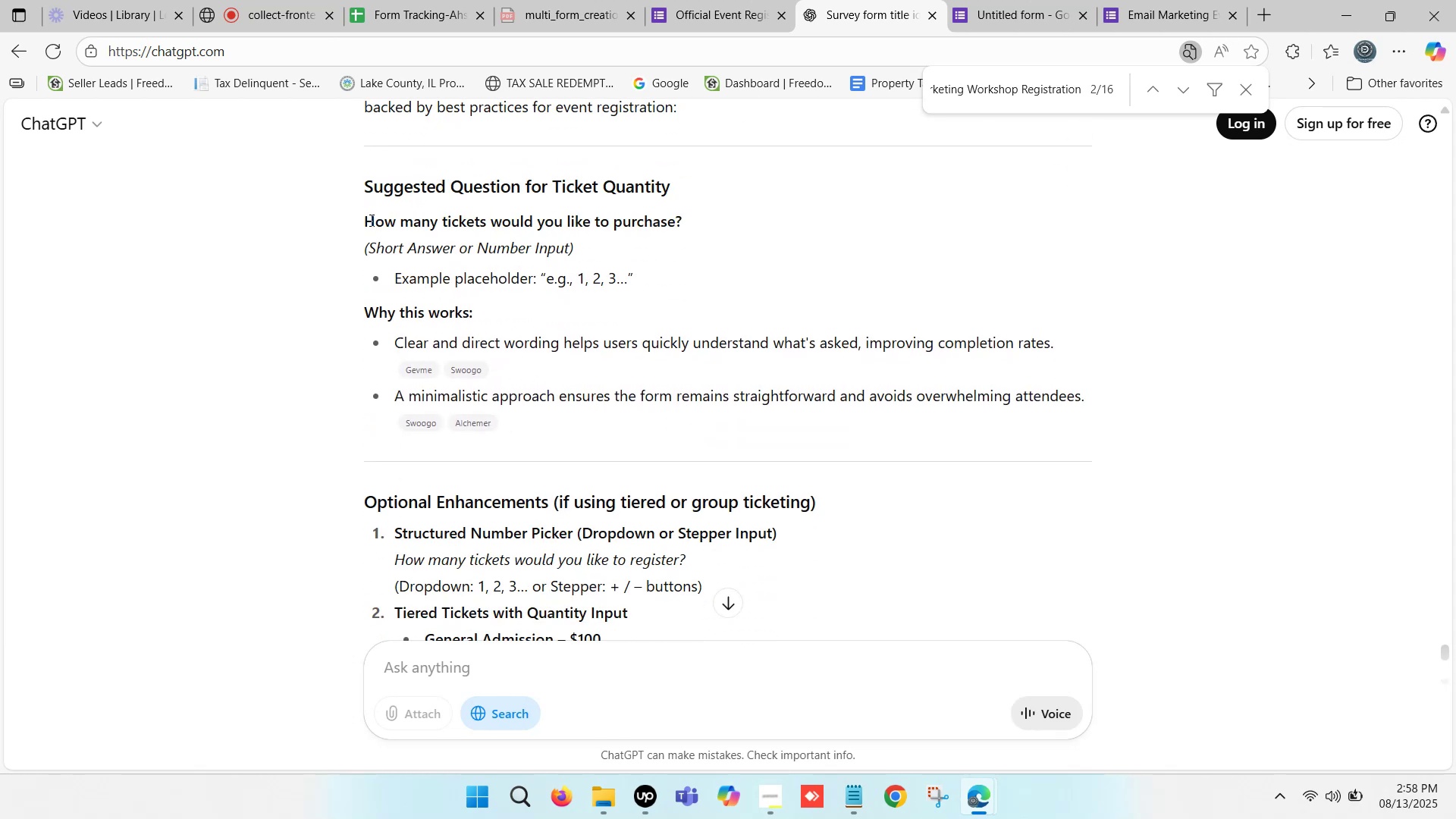 
wait(5.62)
 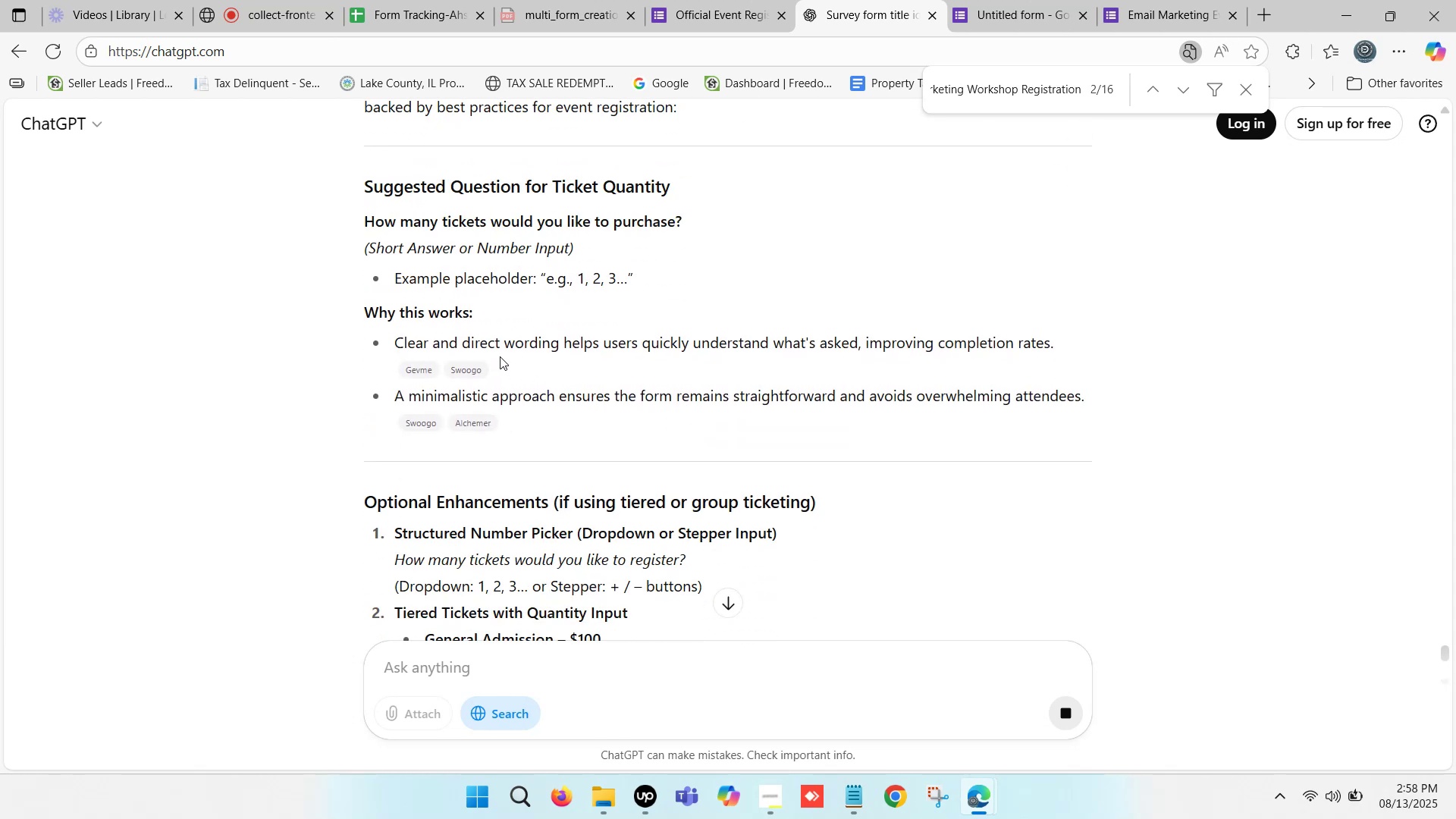 
scroll: coordinate [463, 347], scroll_direction: down, amount: 5.0
 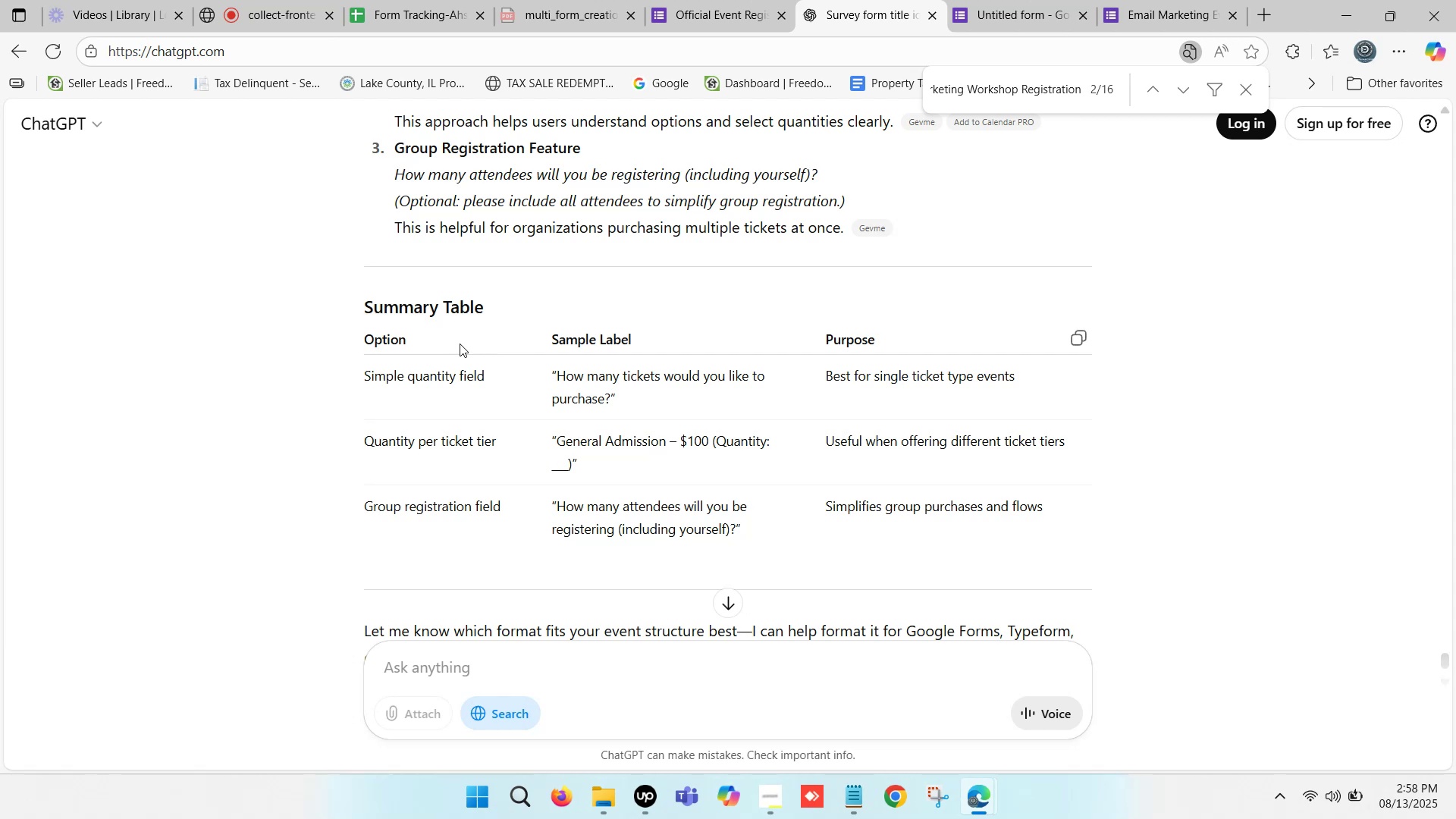 
scroll: coordinate [455, 337], scroll_direction: none, amount: 0.0
 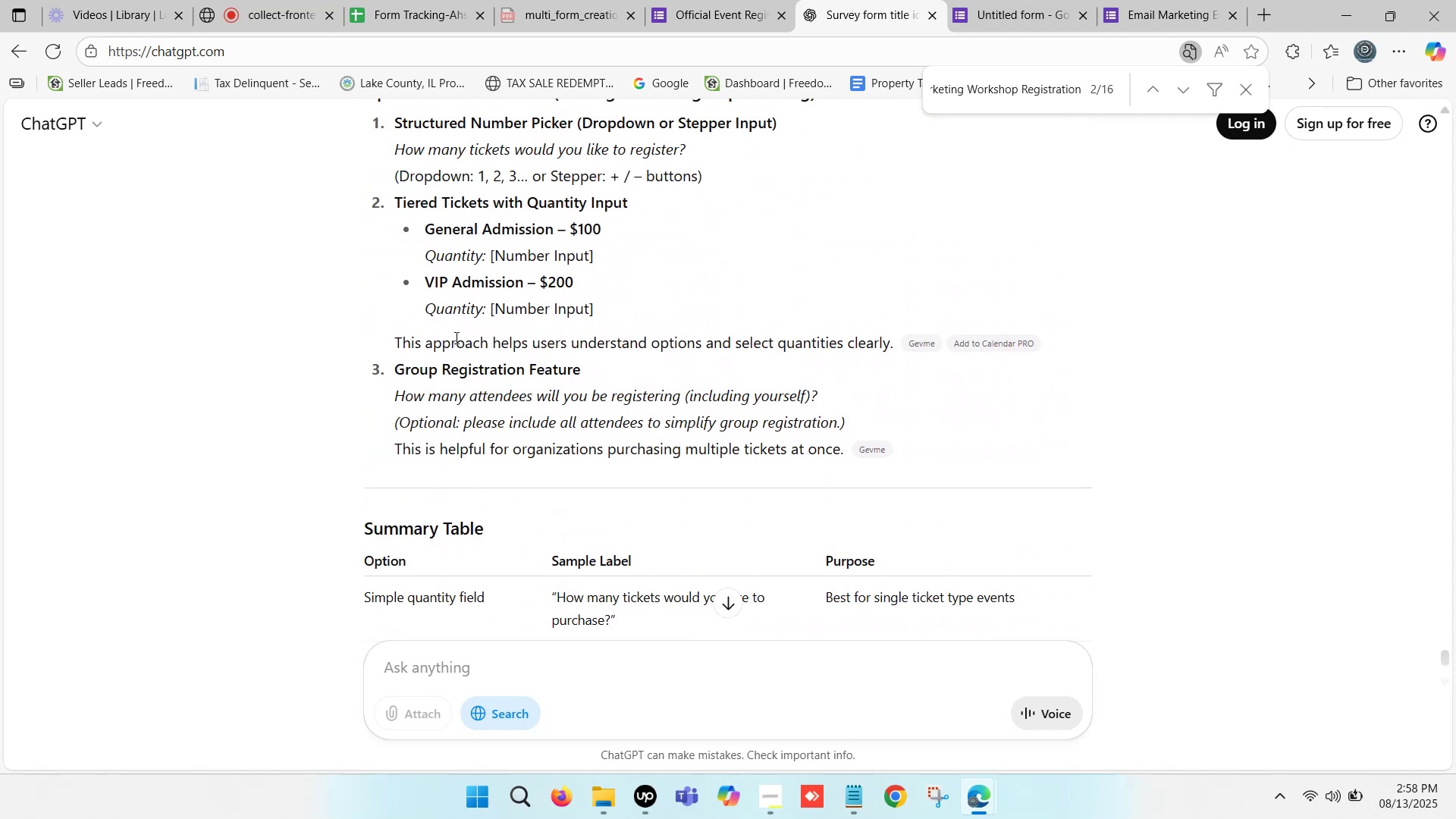 
scroll: coordinate [394, 254], scroll_direction: up, amount: 4.0
 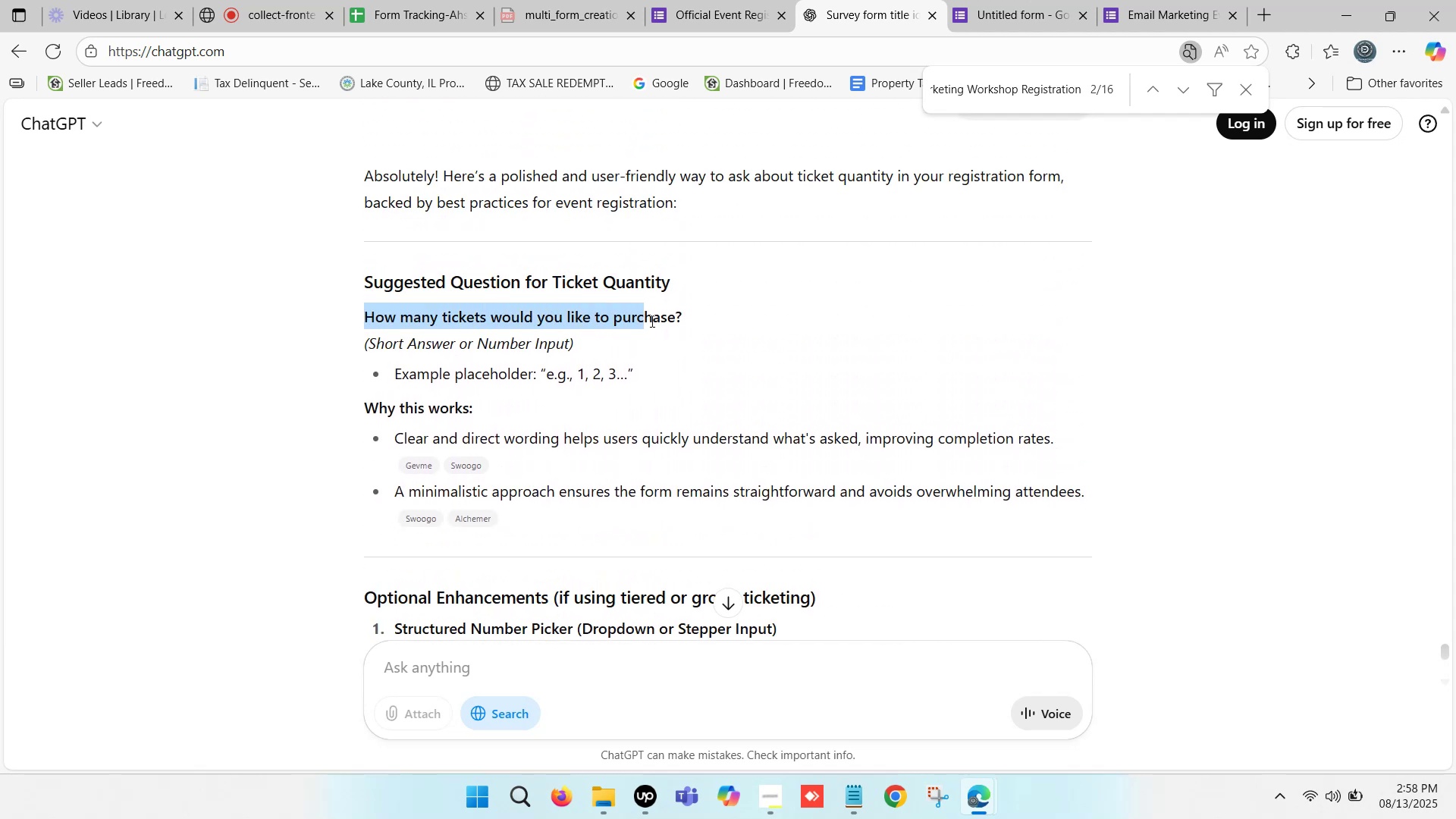 
key(Control+C)
 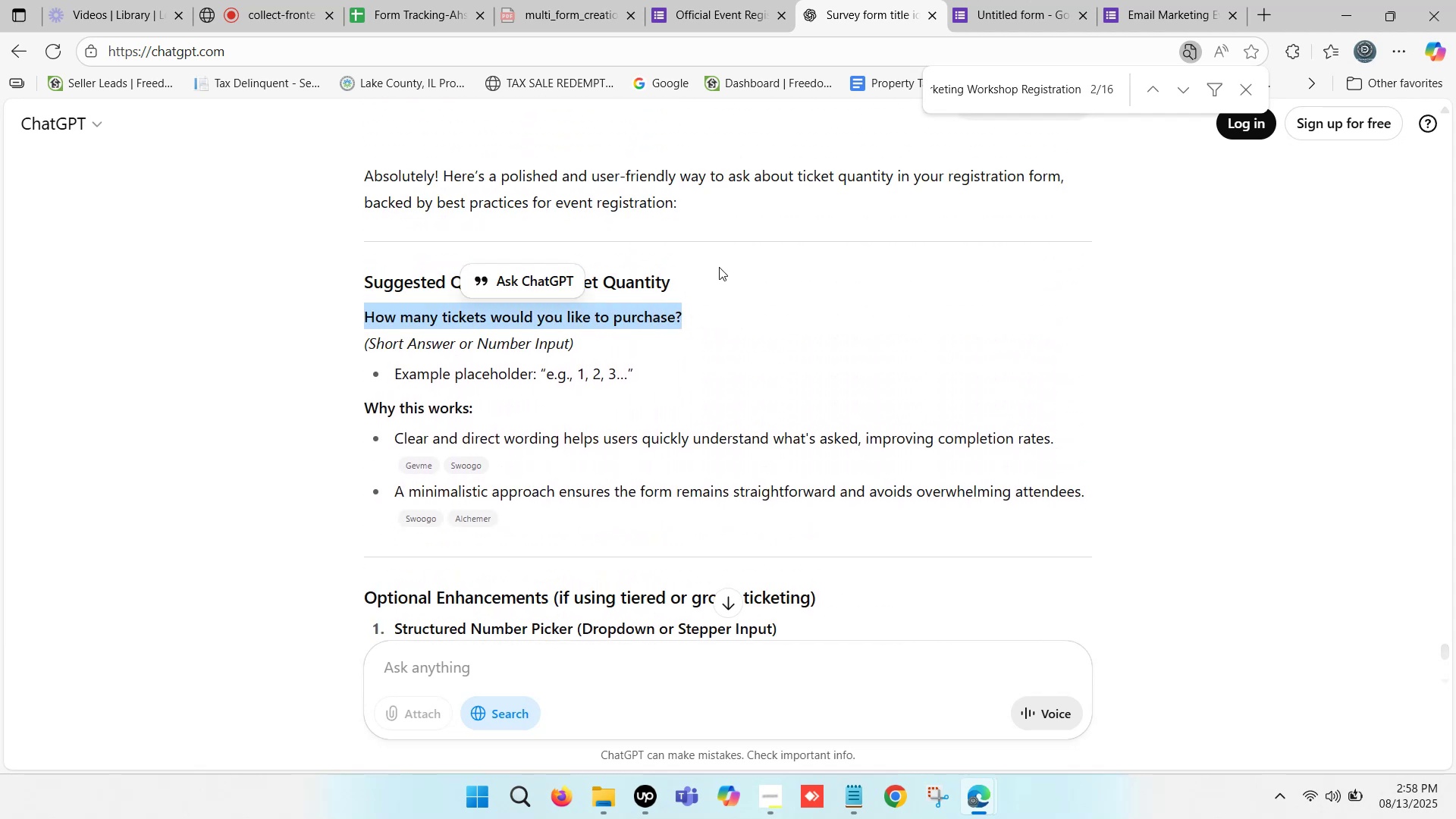 
left_click([1168, 0])
 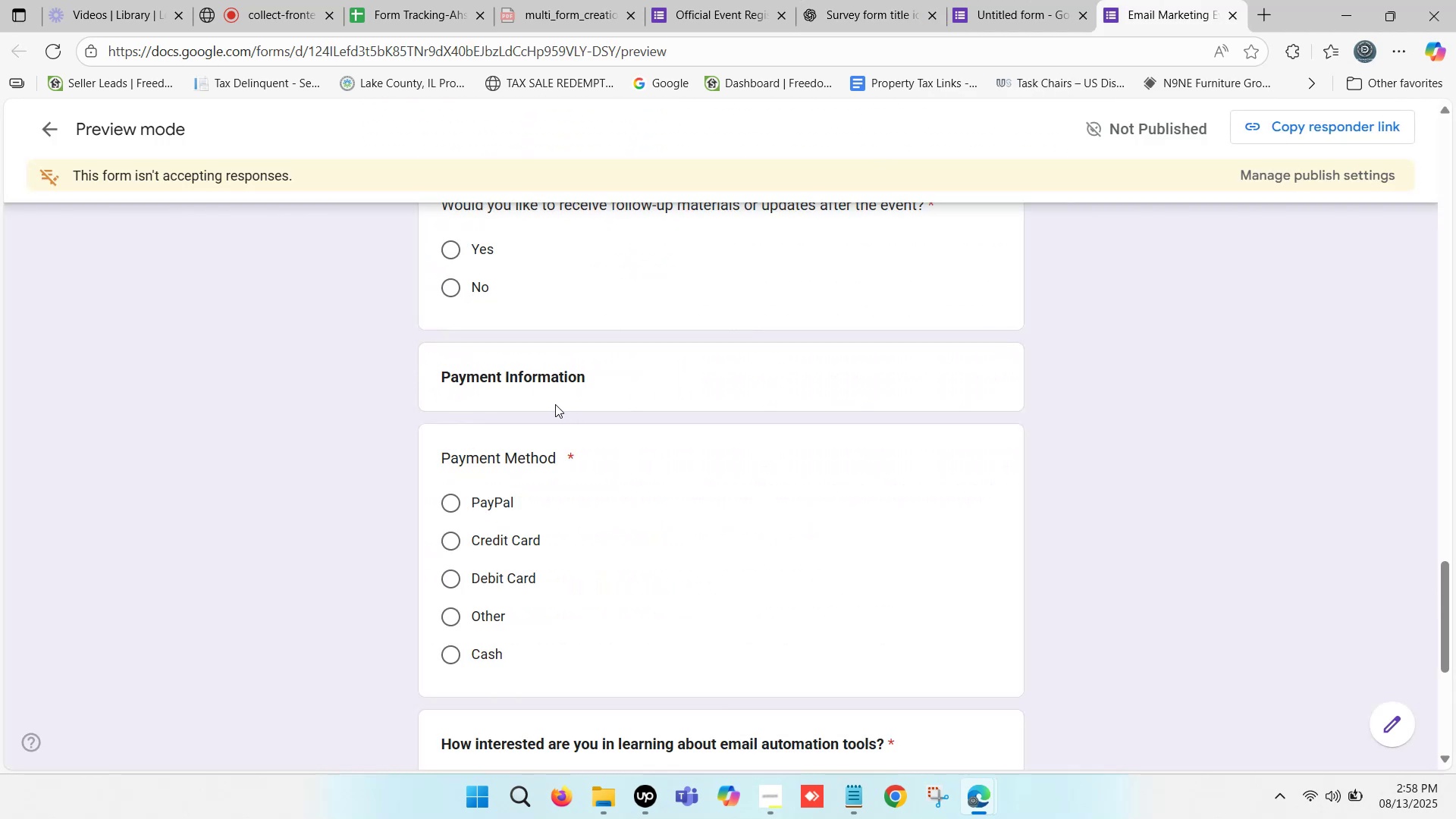 
left_click([554, 386])
 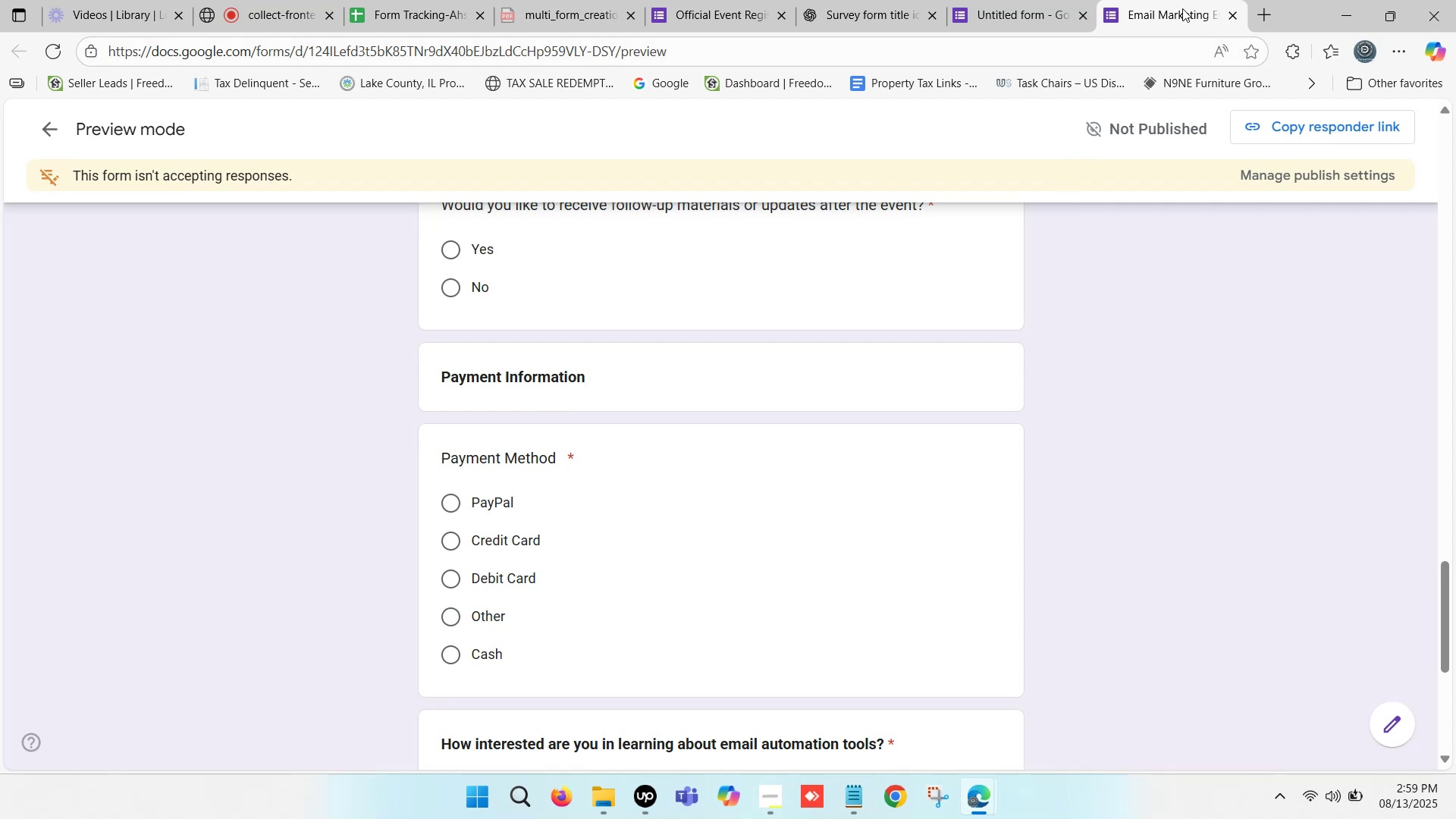 
left_click([1229, 10])
 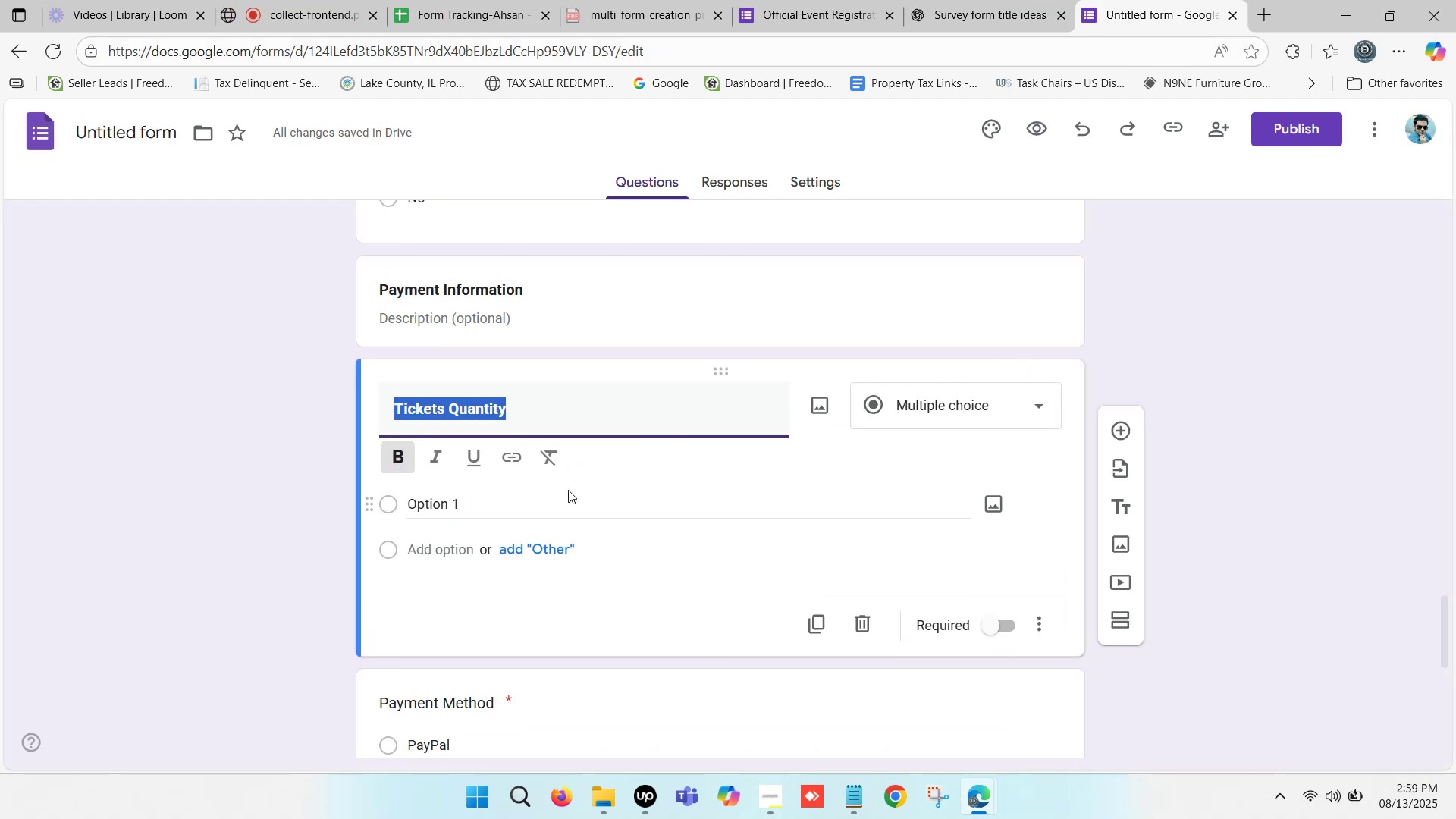 
key(Control+V)
 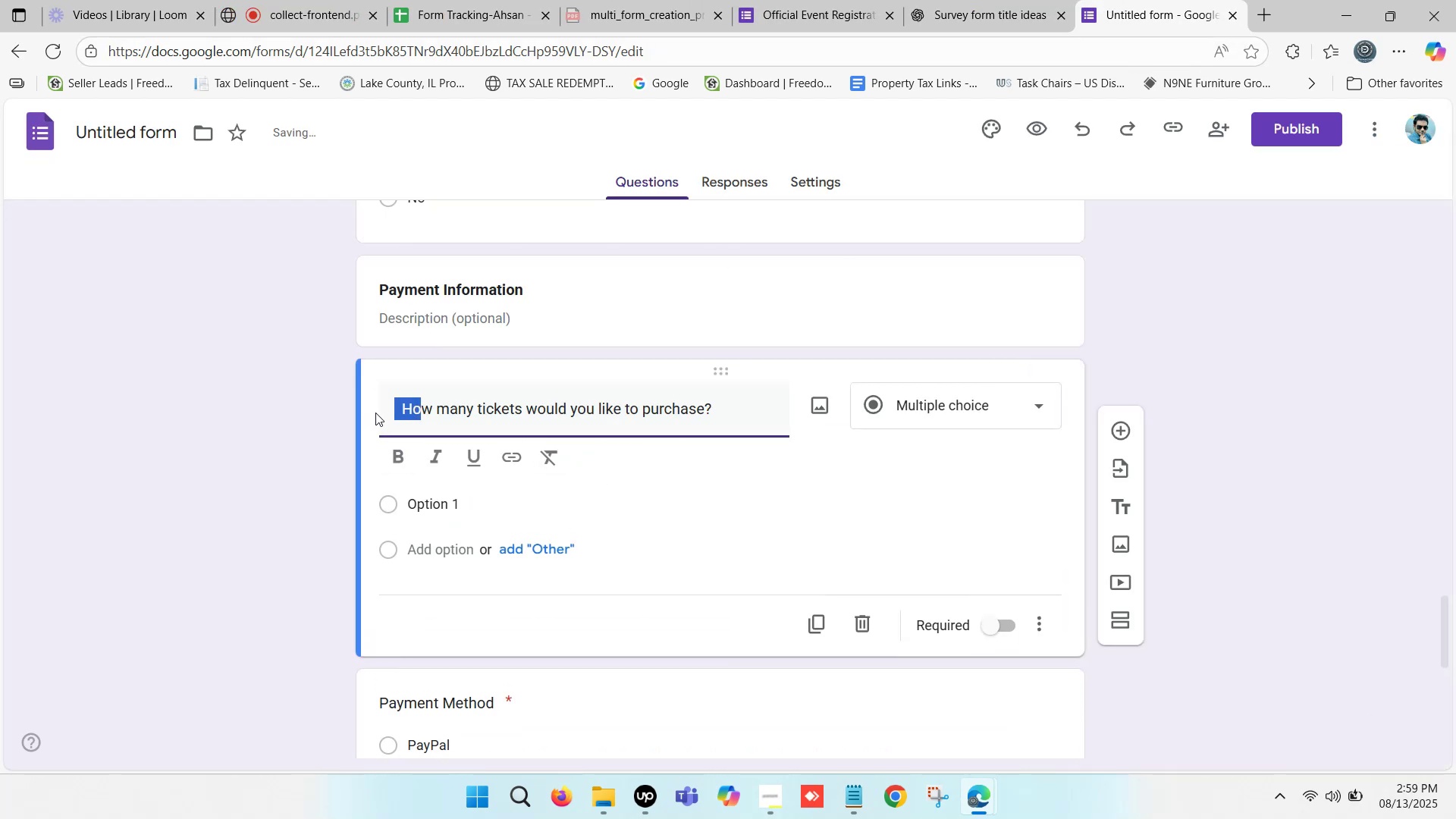 
left_click([407, 405])
 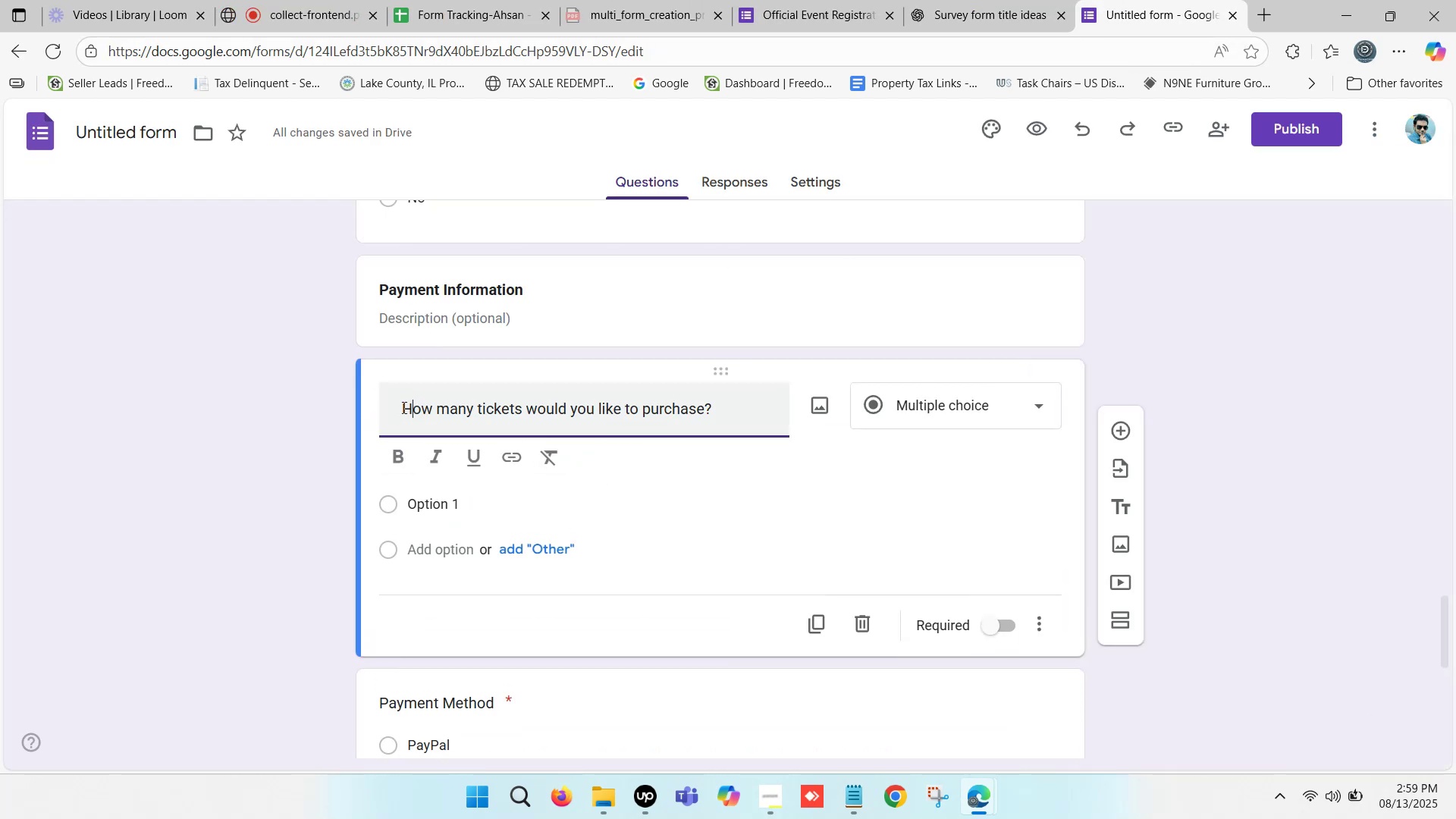 
left_click([402, 406])
 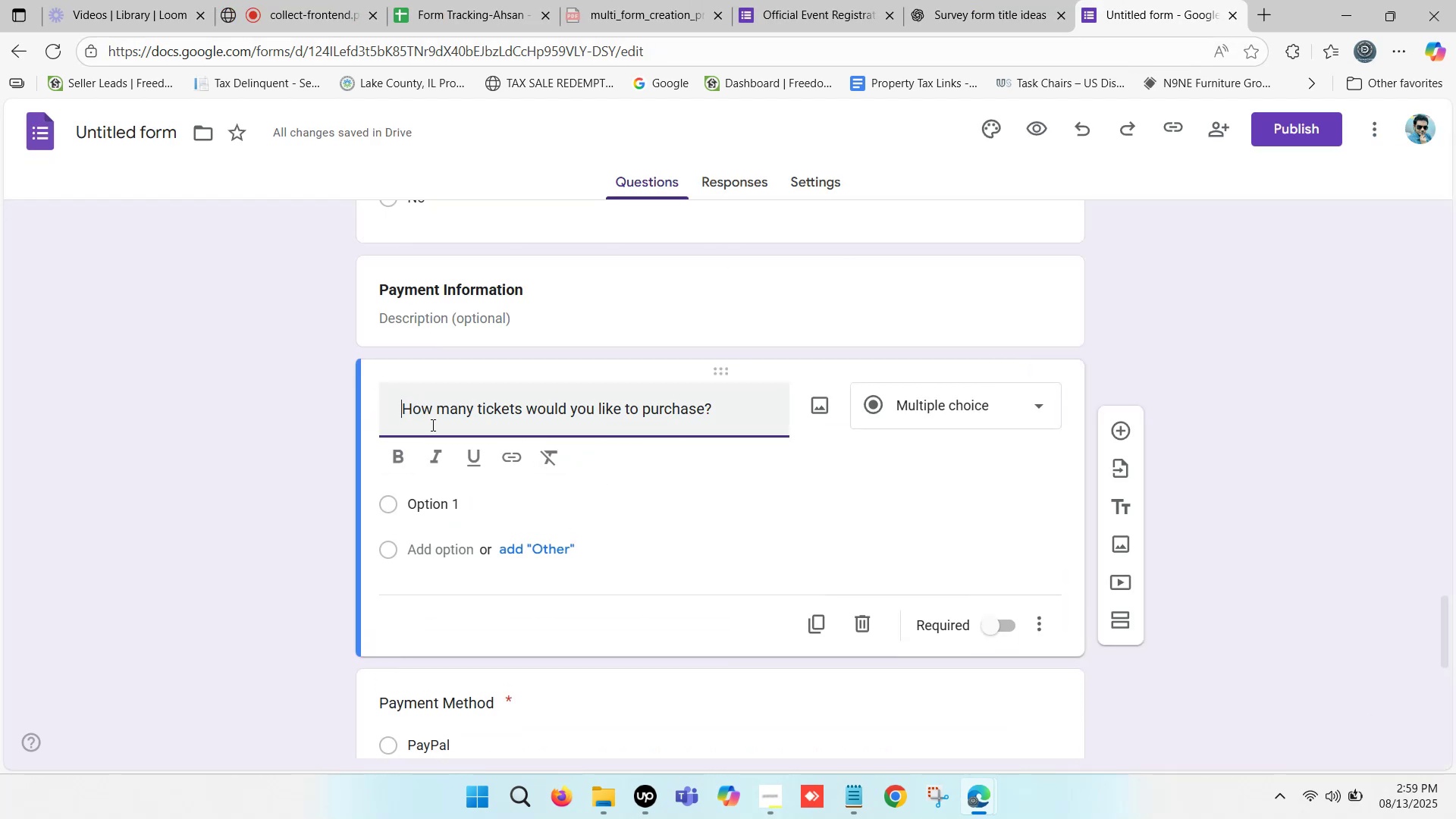 
key(Backspace)
 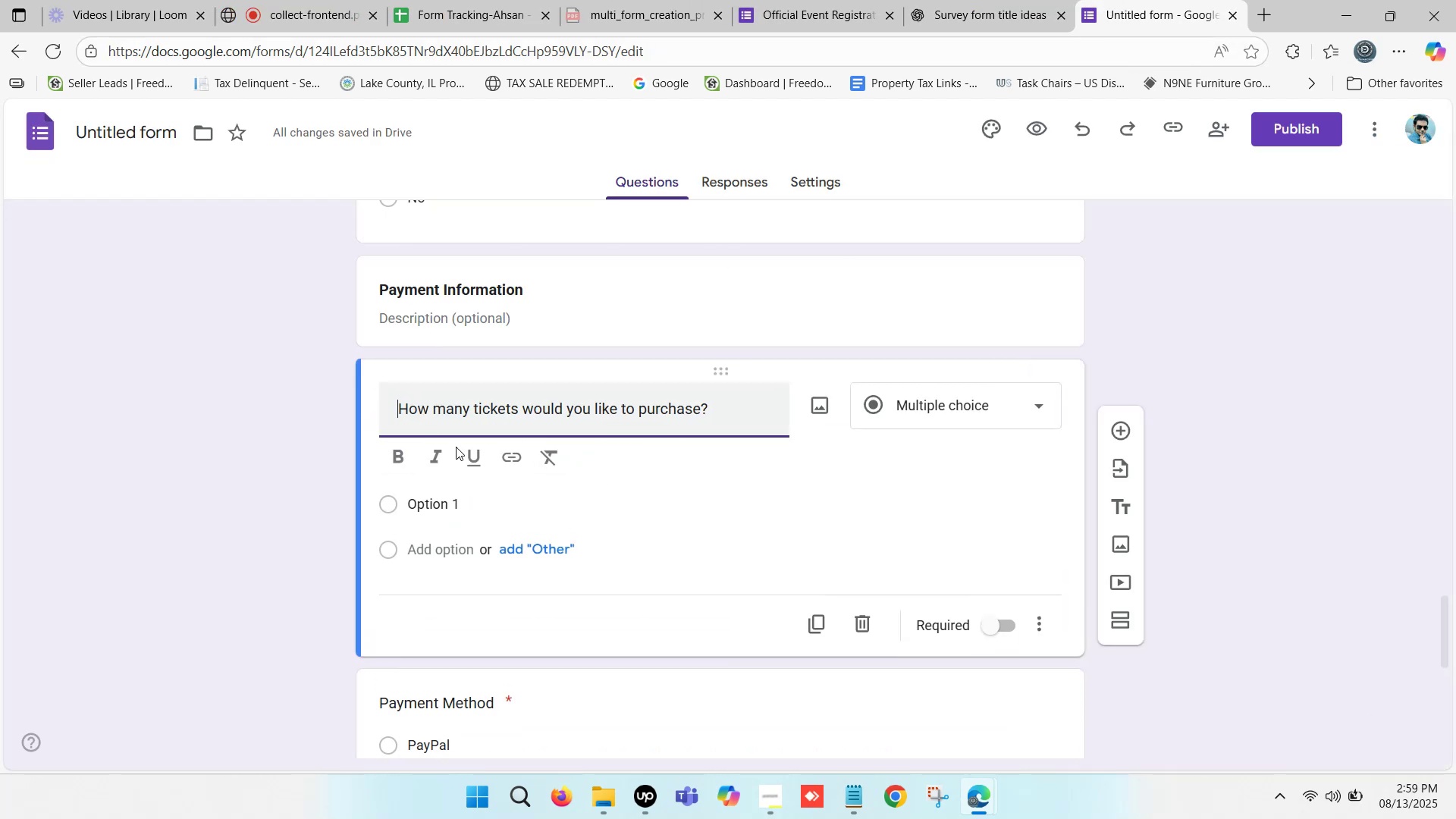 
key(Backspace)
 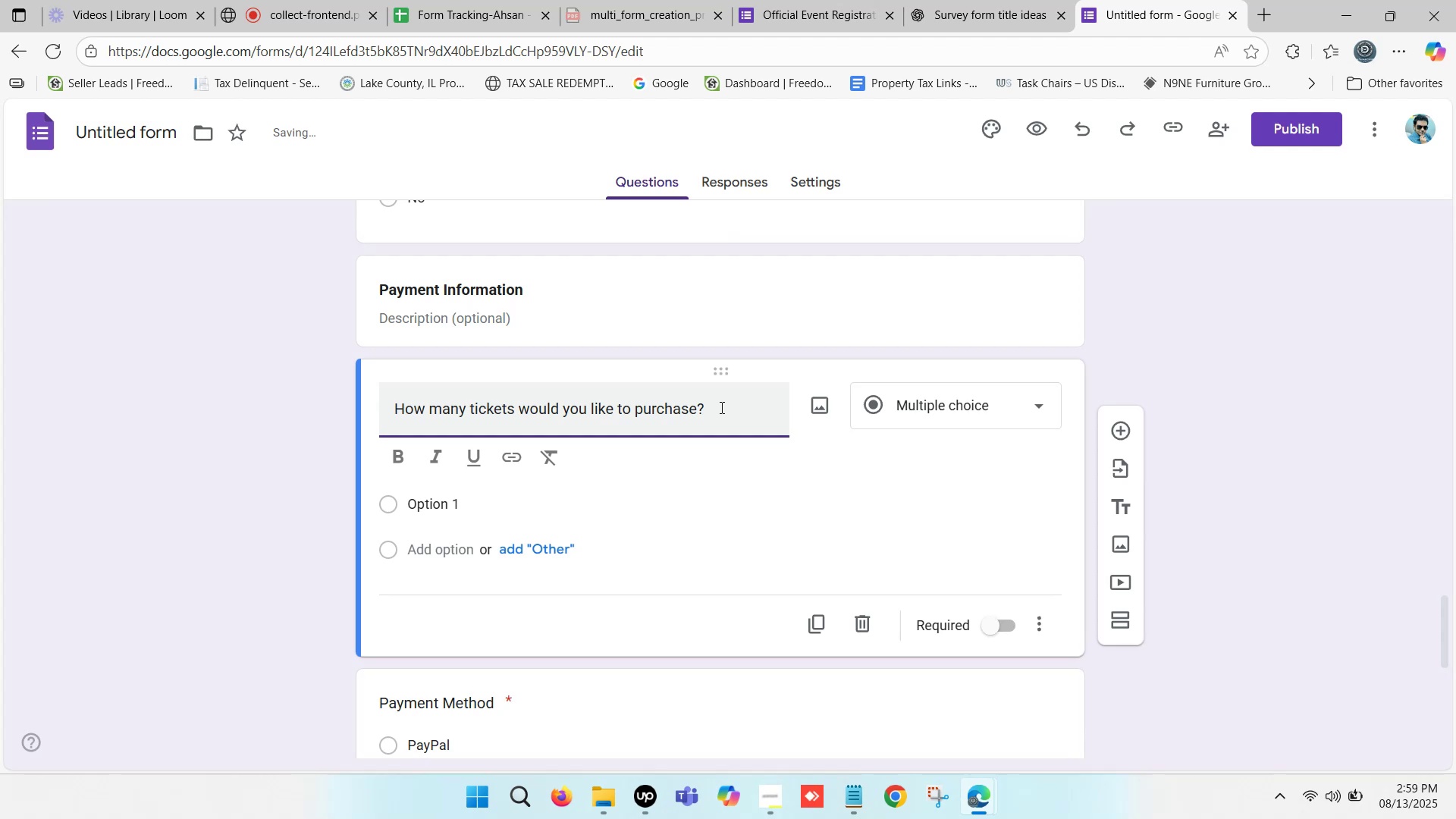 
key(Backspace)
 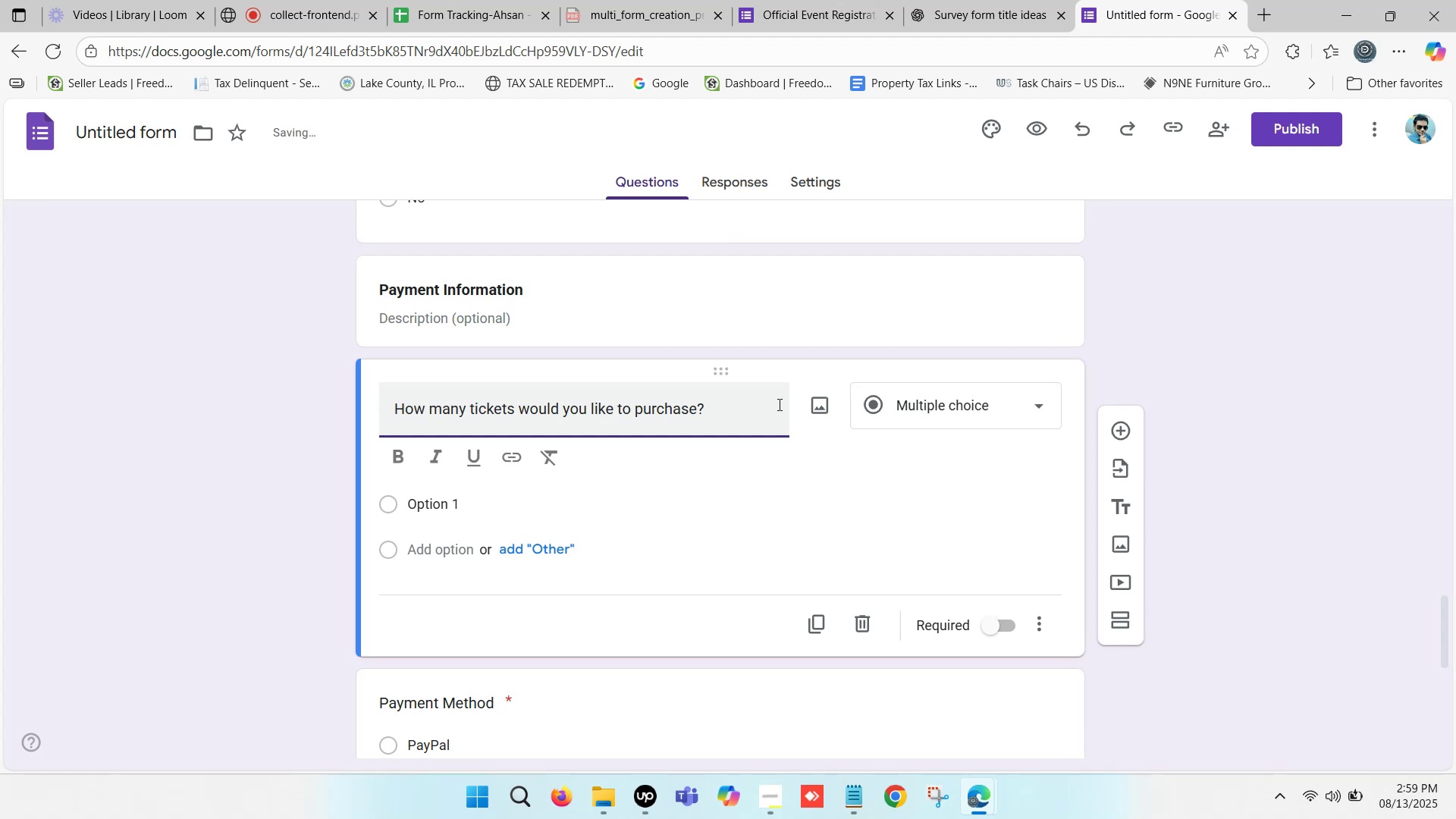 
key(Backspace)
 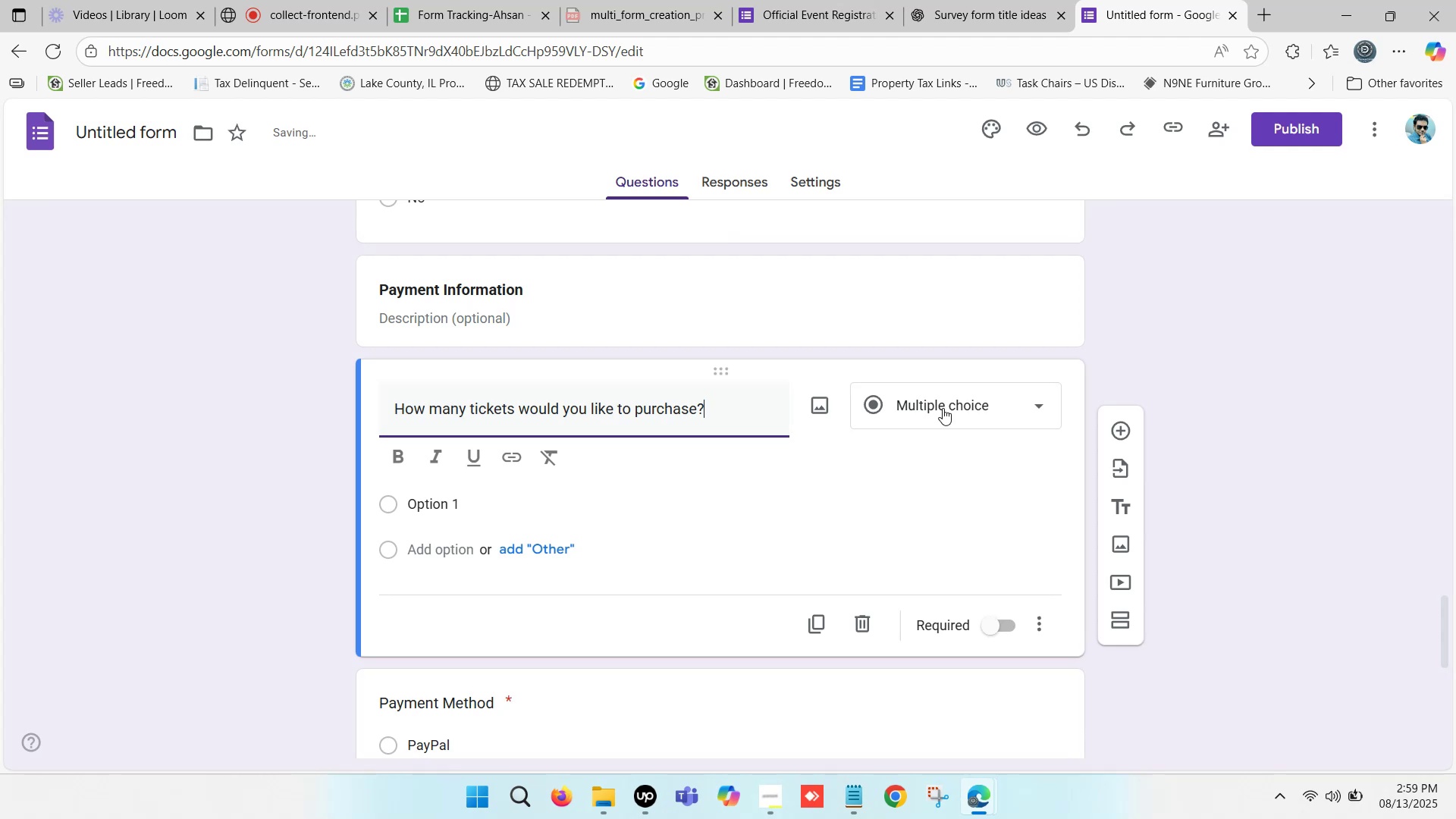 
left_click([965, 408])
 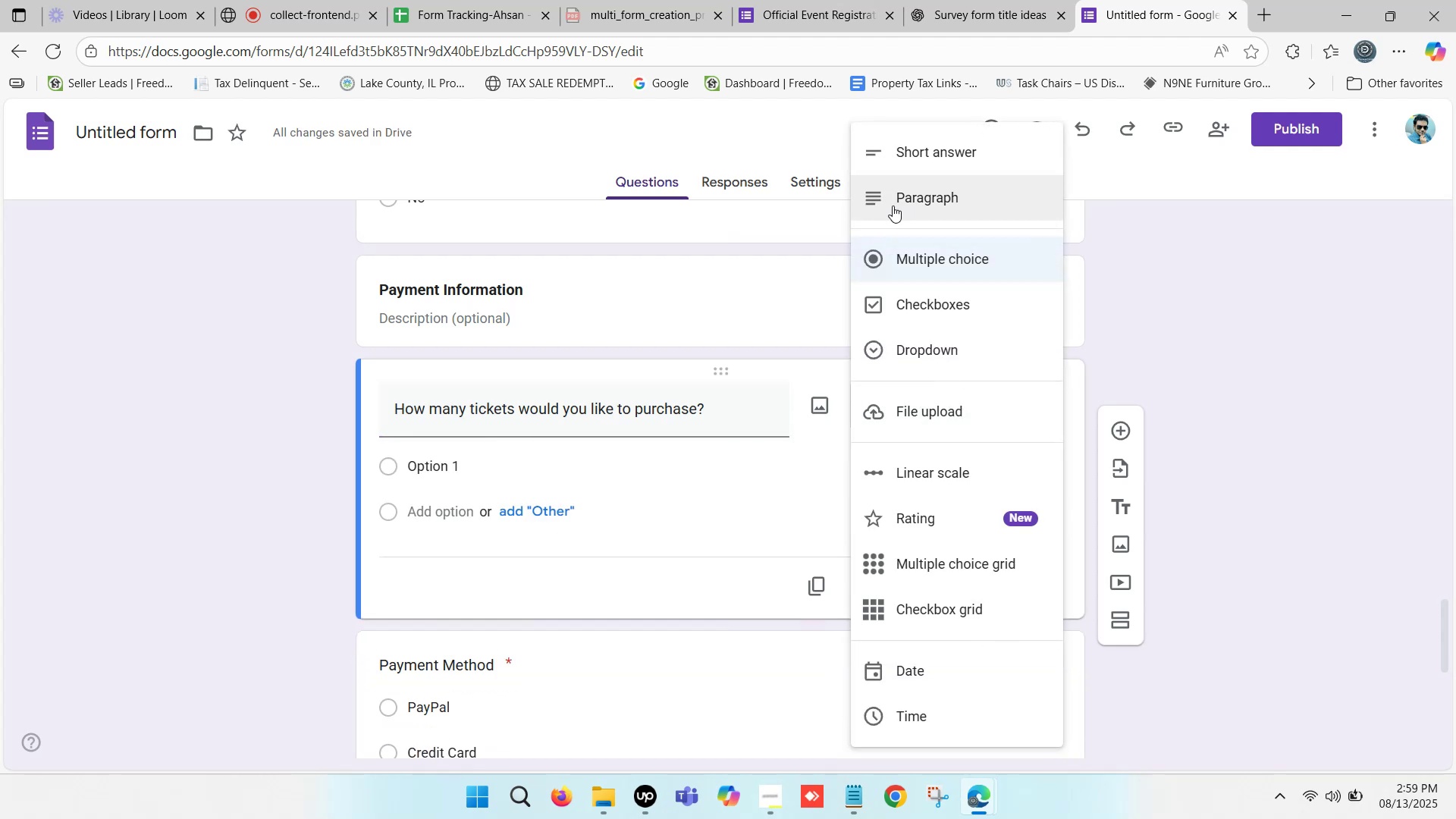 
scroll: coordinate [903, 297], scroll_direction: down, amount: 1.0
 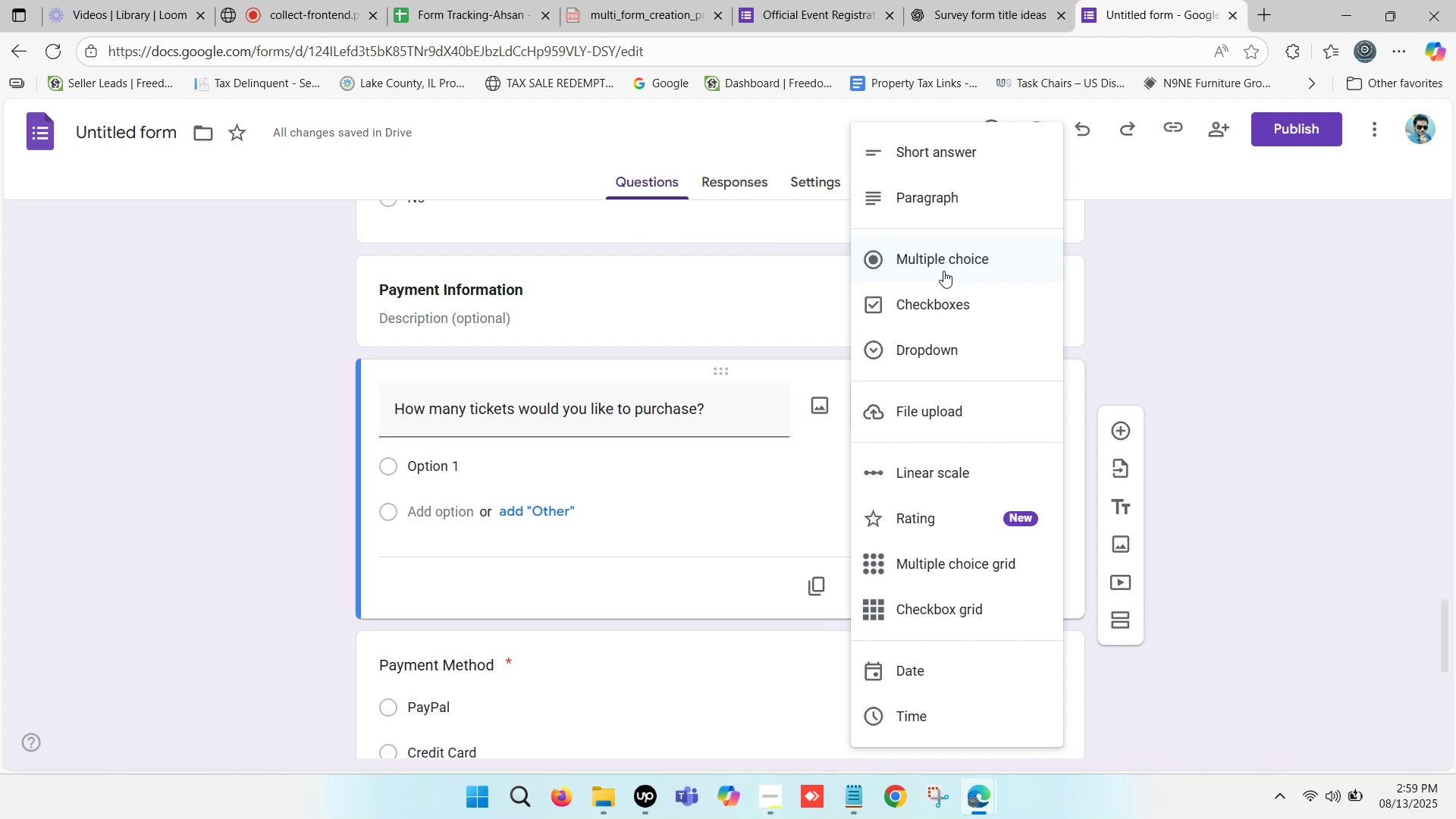 
wait(5.41)
 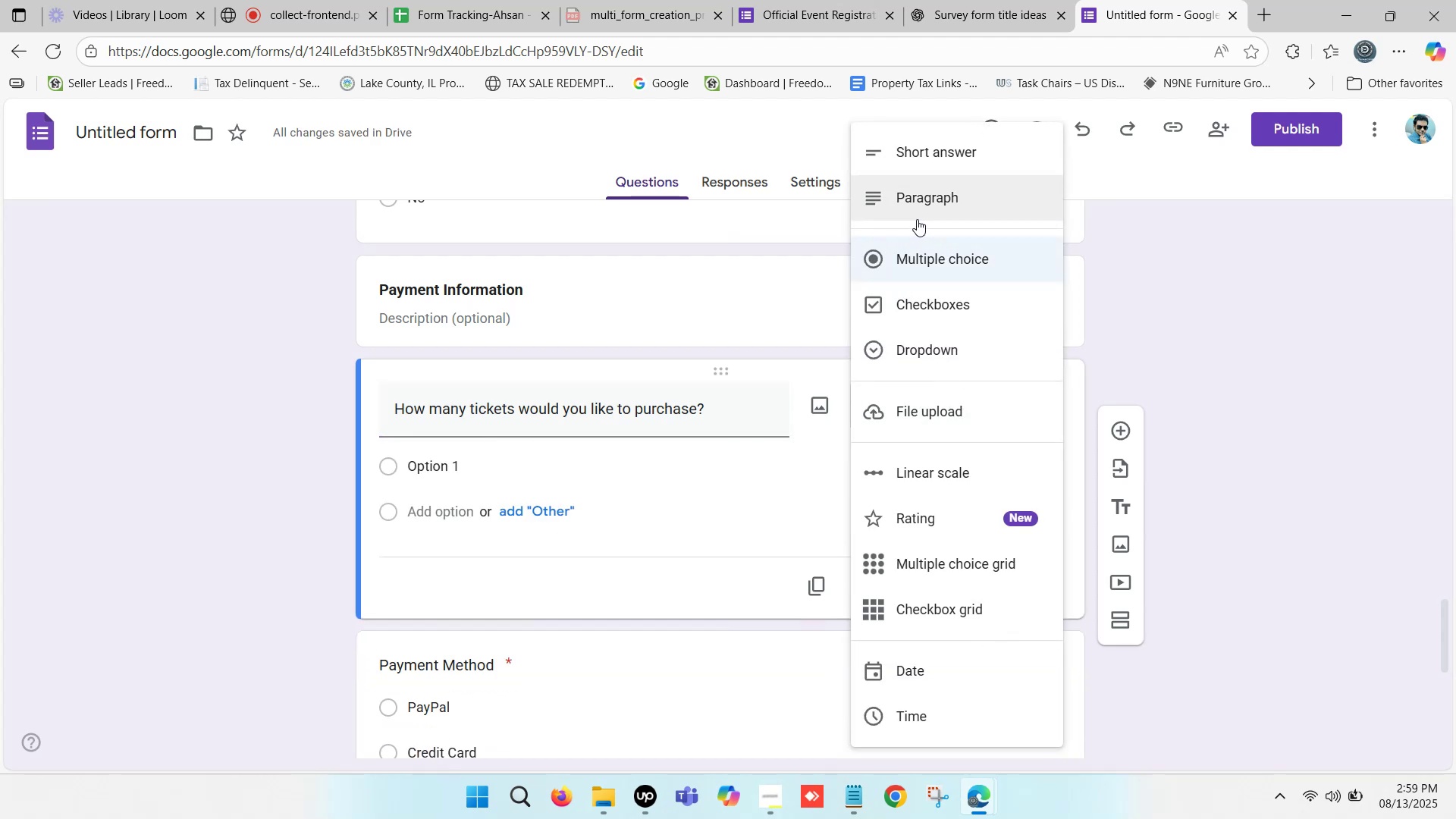 
left_click([941, 149])
 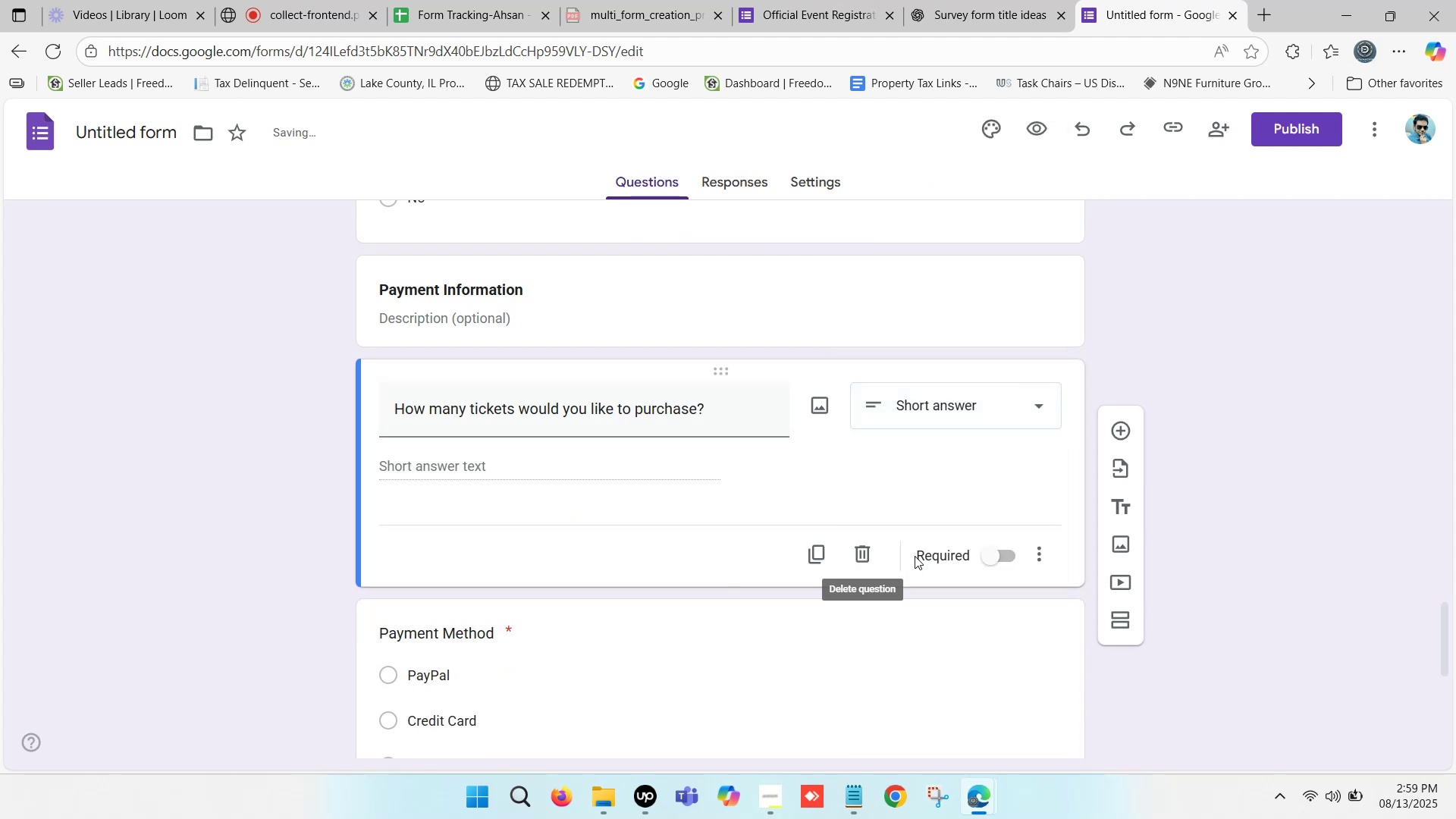 
left_click([997, 548])
 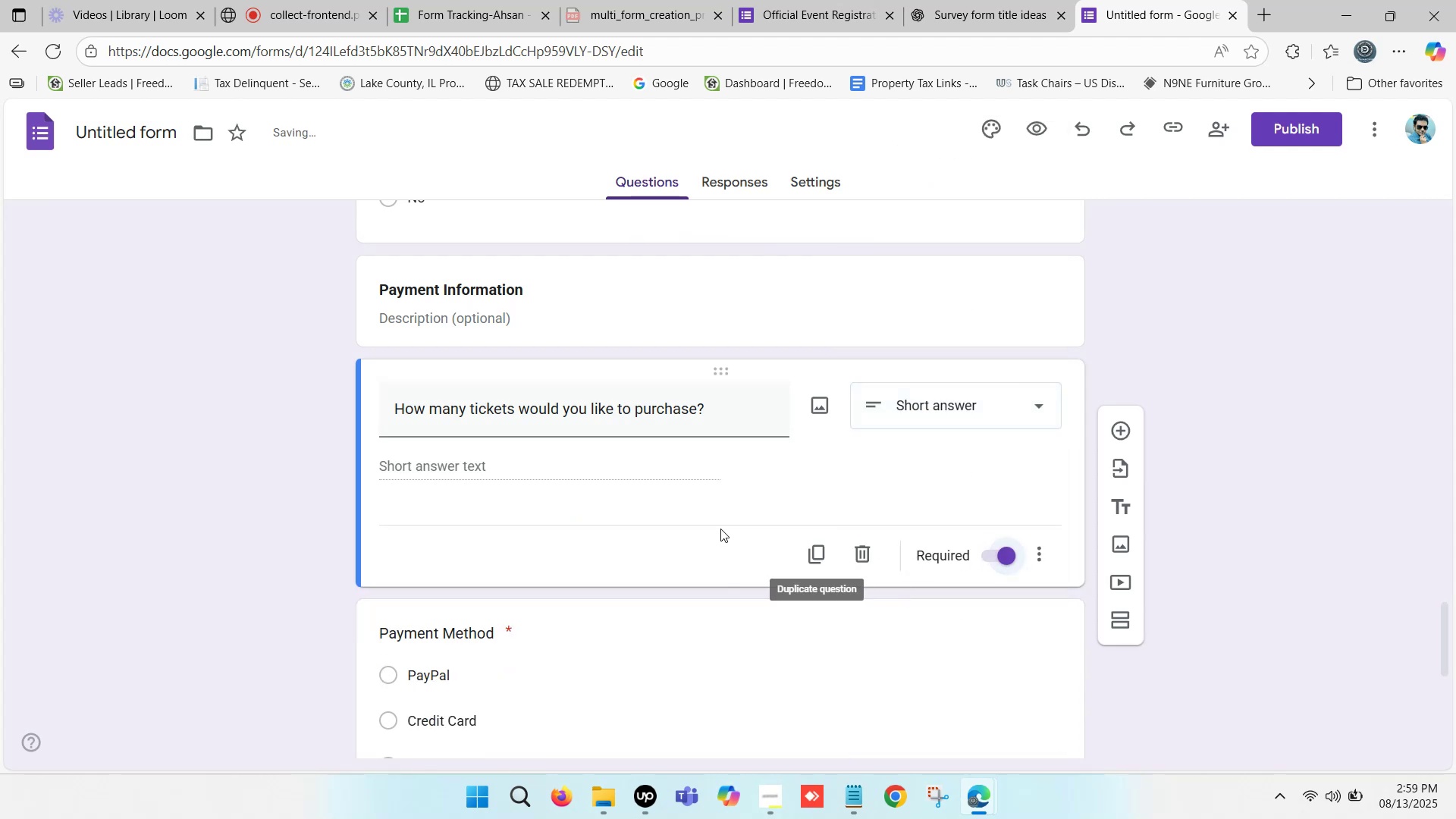 
scroll: coordinate [714, 500], scroll_direction: up, amount: 1.0
 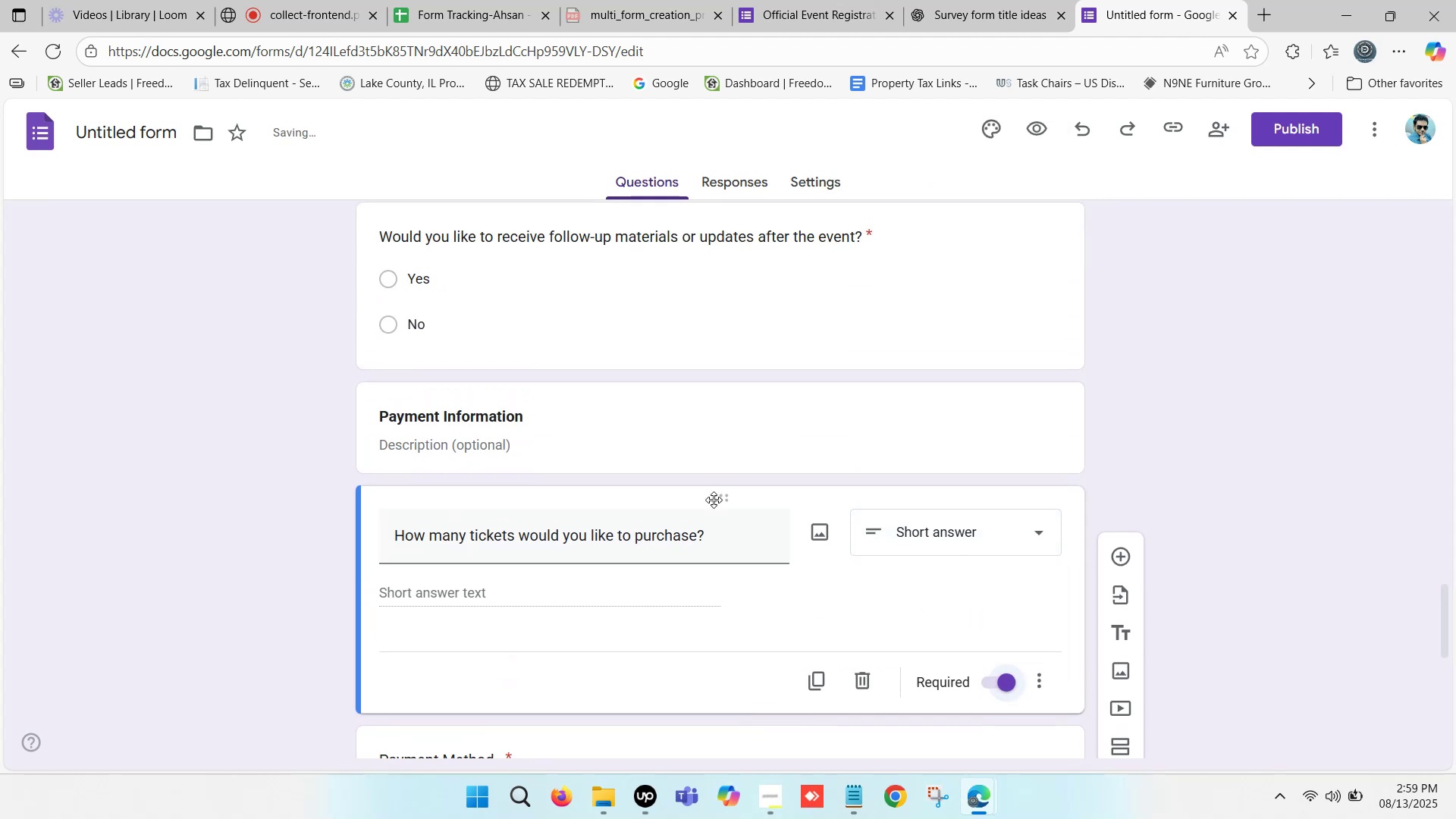 
scroll: coordinate [714, 500], scroll_direction: down, amount: 1.0
 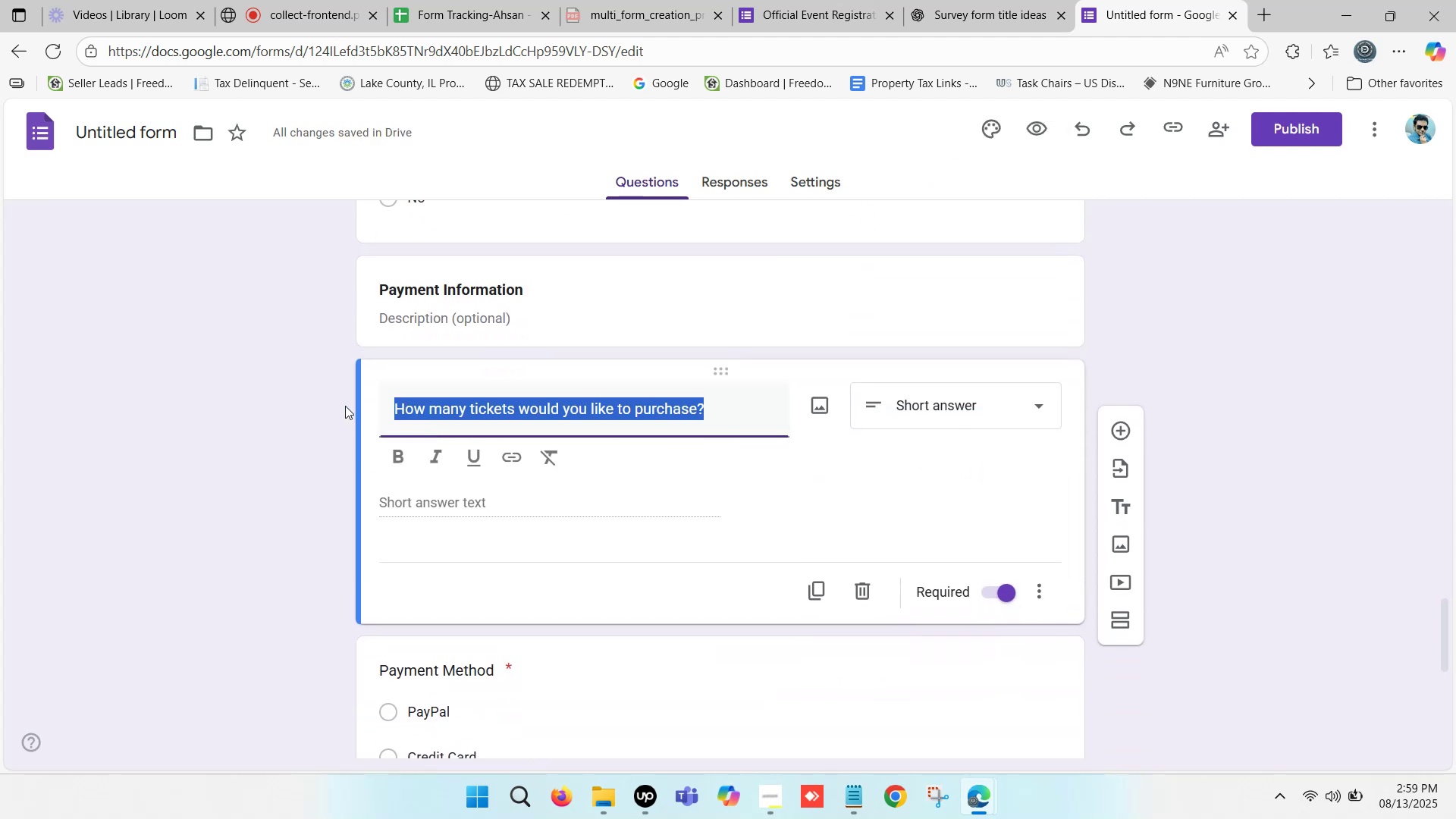 
left_click([241, 432])
 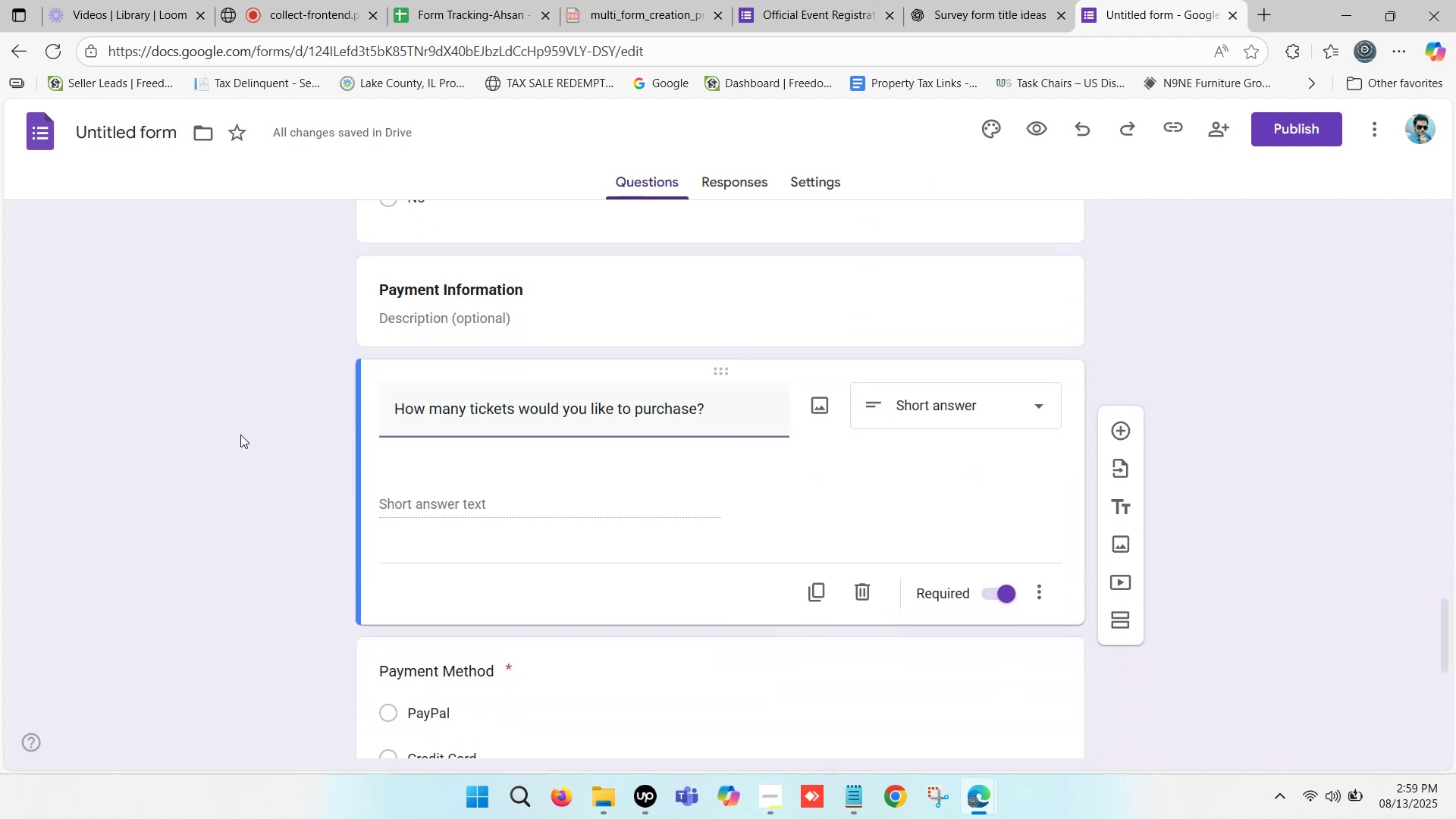 
scroll: coordinate [240, 435], scroll_direction: down, amount: 9.0
 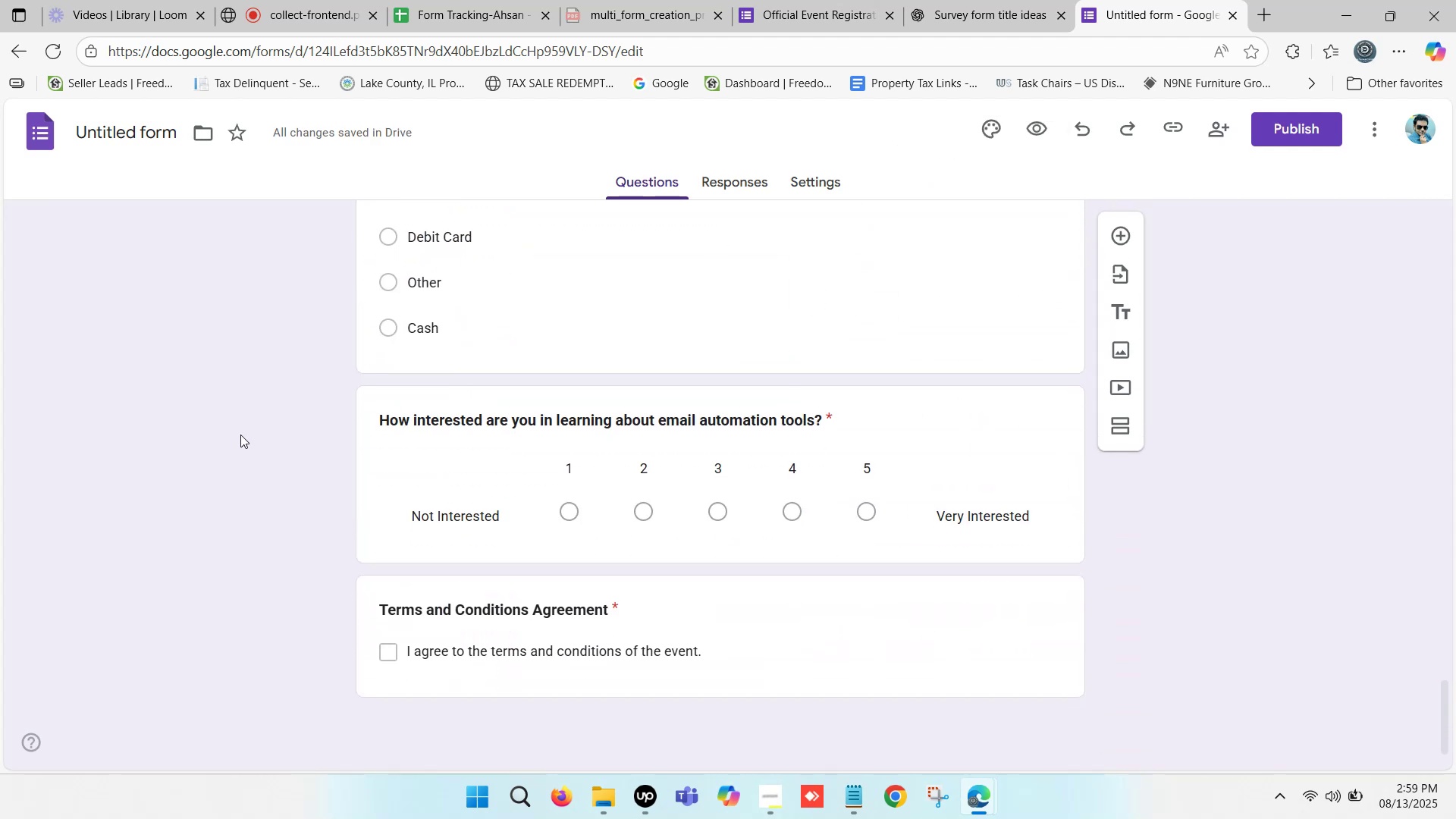 
scroll: coordinate [240, 435], scroll_direction: up, amount: 4.0
 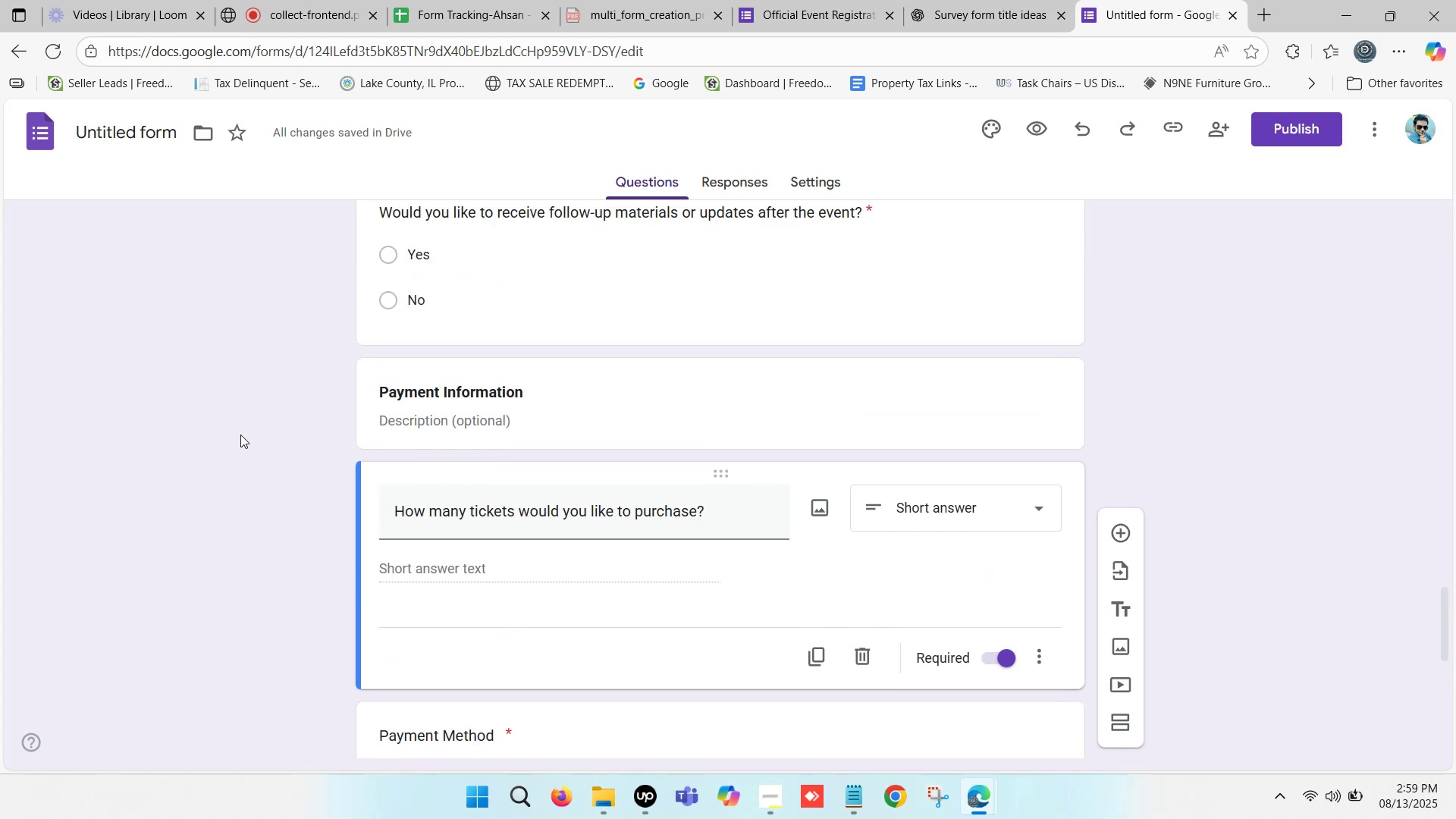 
scroll: coordinate [240, 435], scroll_direction: down, amount: 6.0
 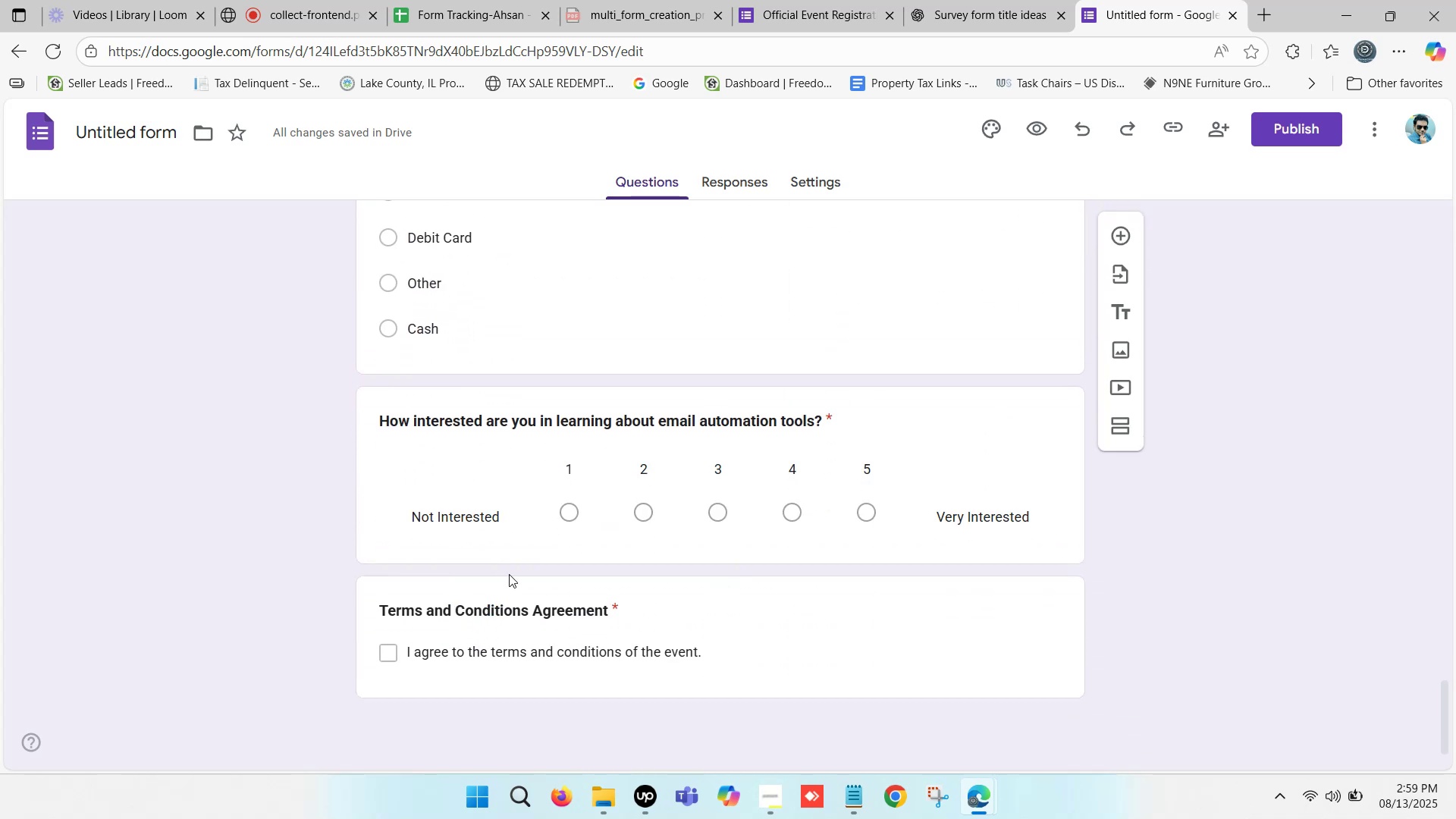 
wait(8.32)
 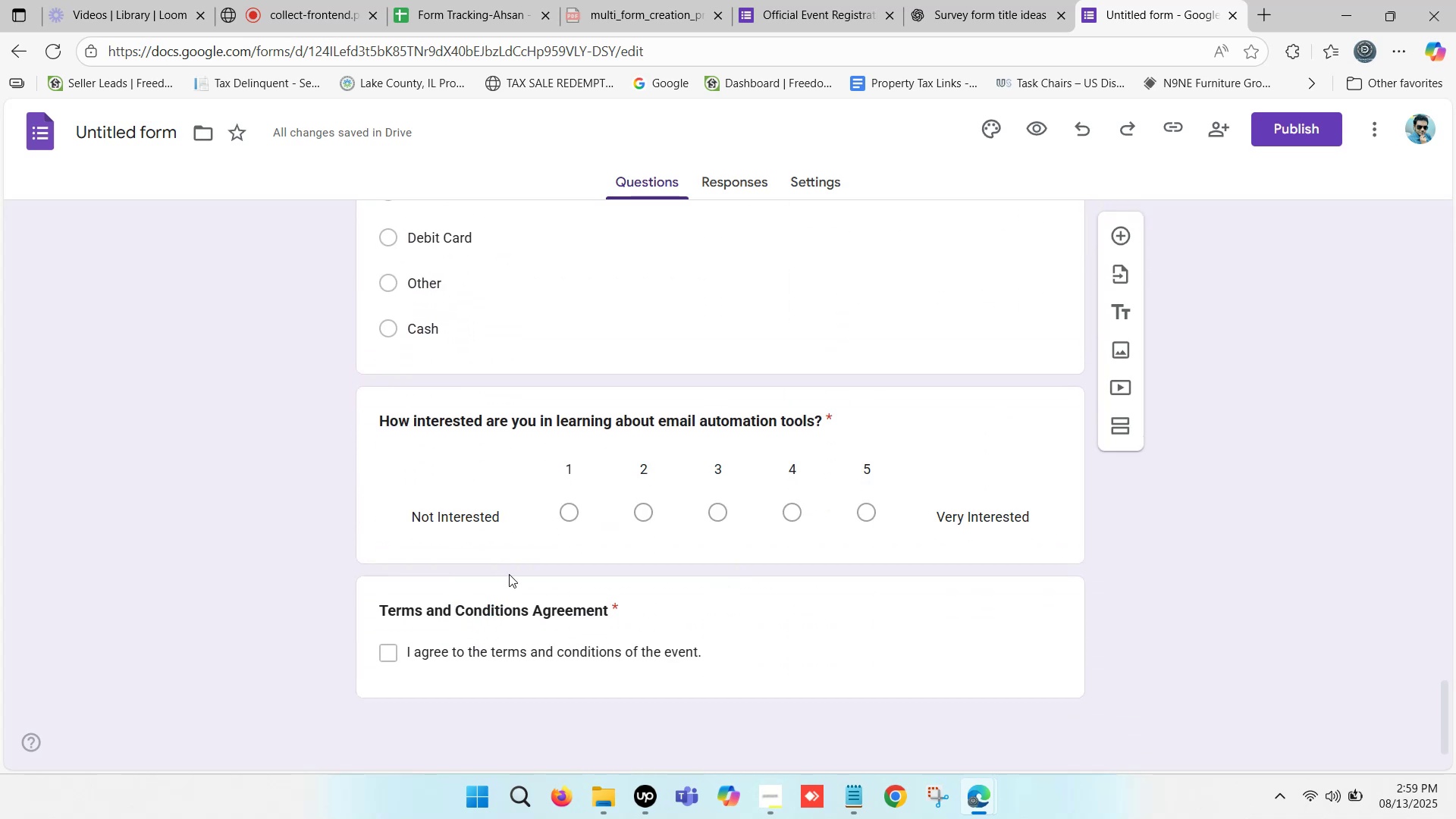 
left_click([946, 0])
 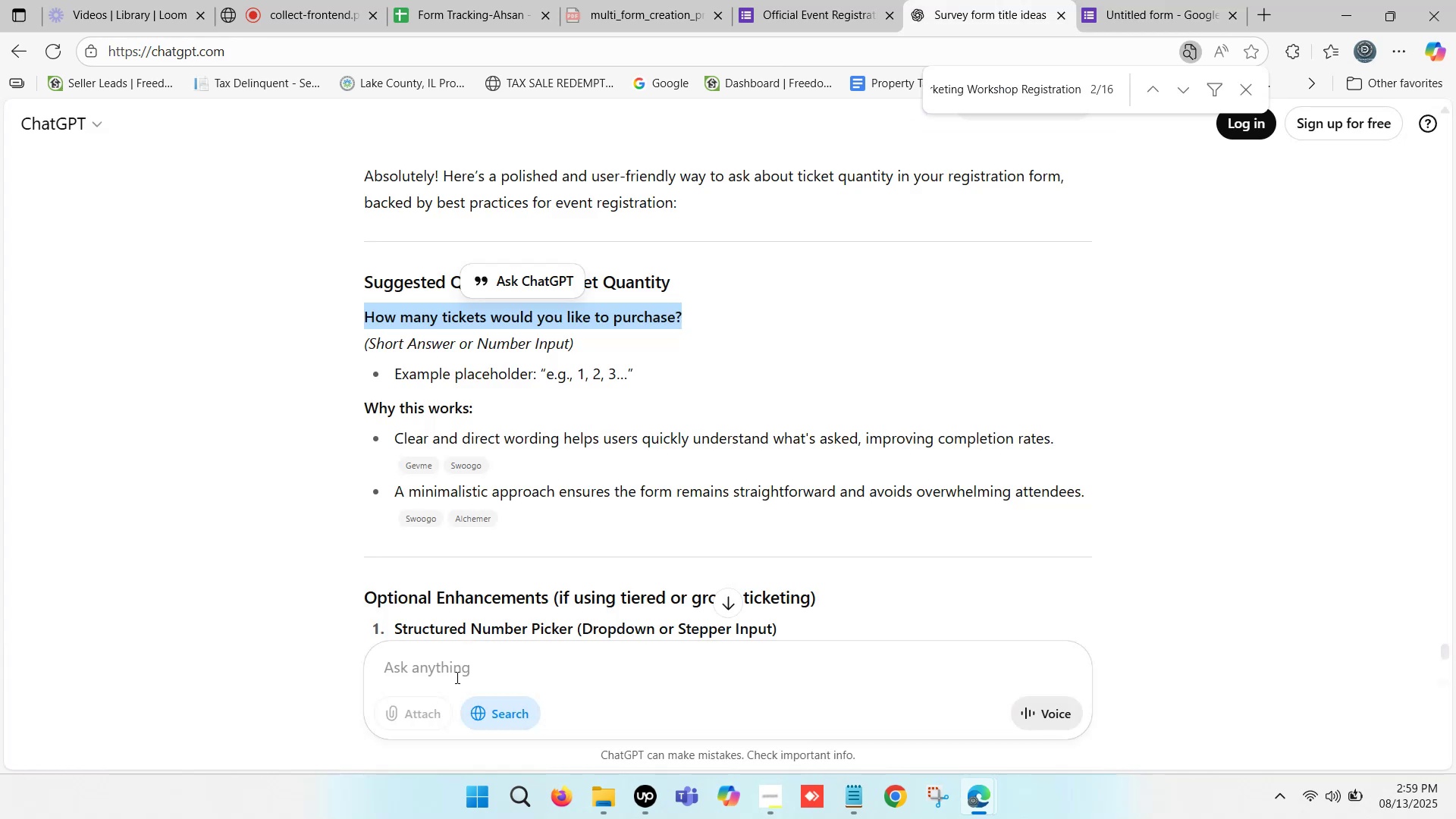 
left_click([456, 670])
 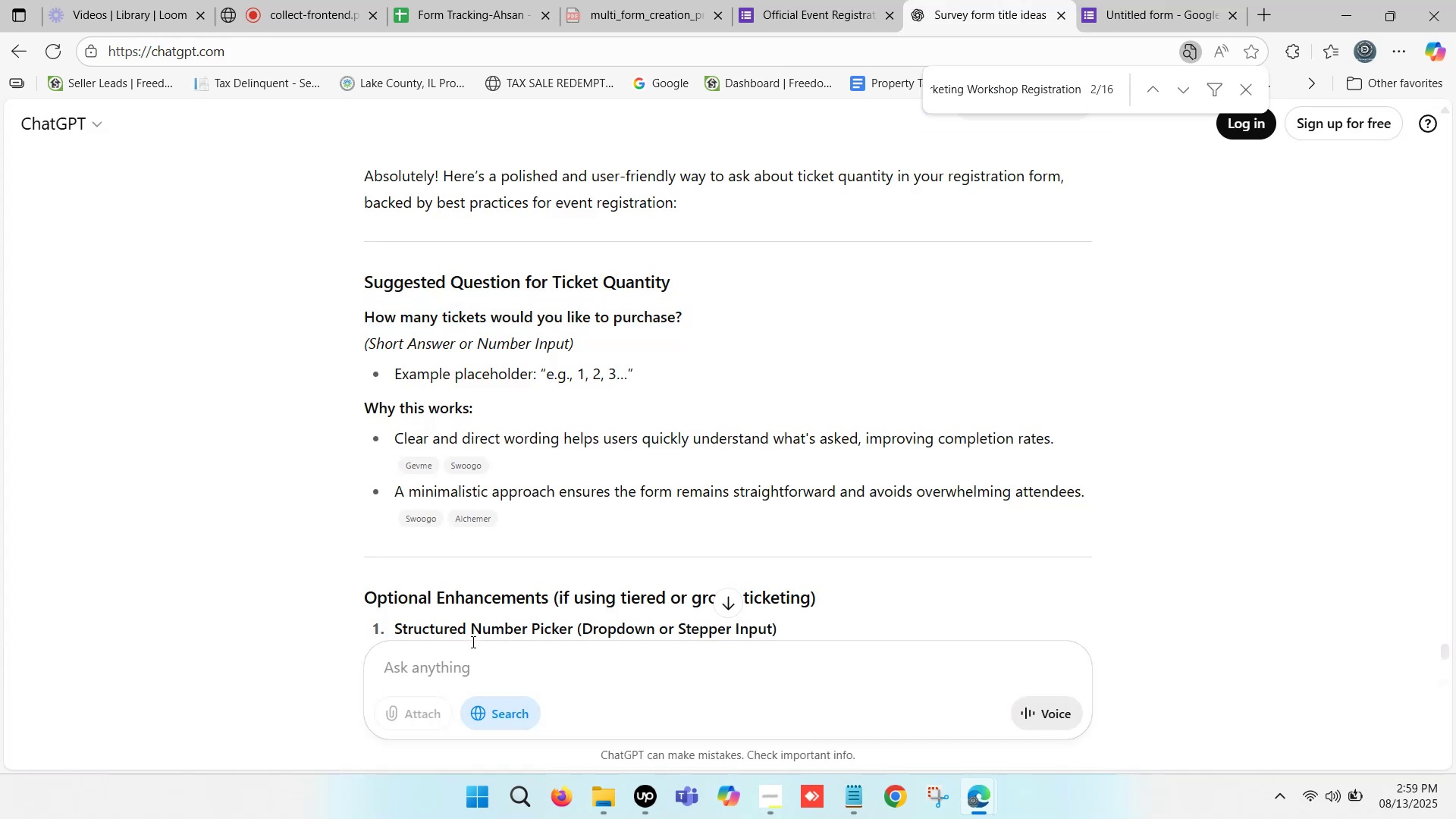 
type(add today date type question)
 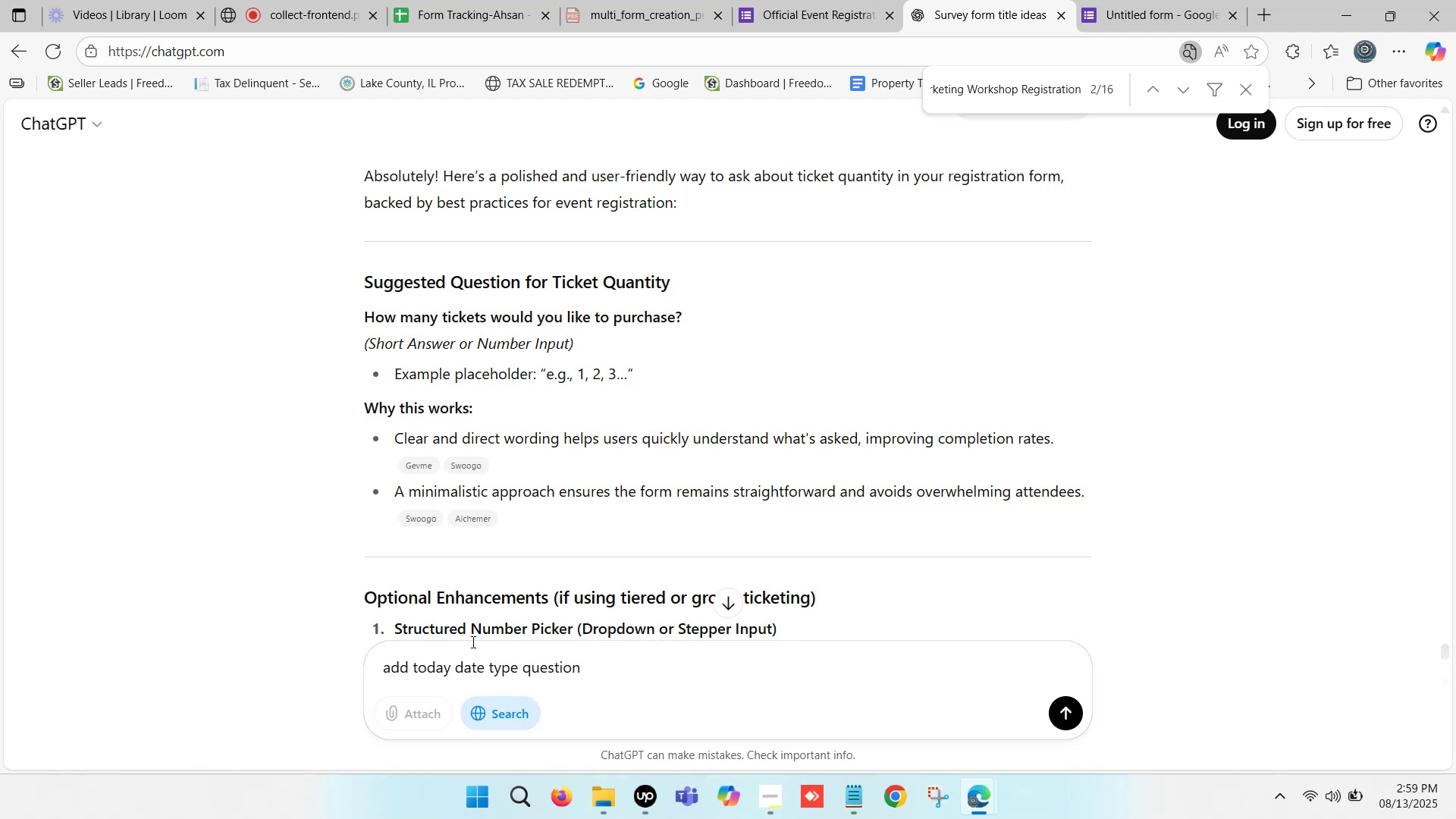 
key(Enter)
 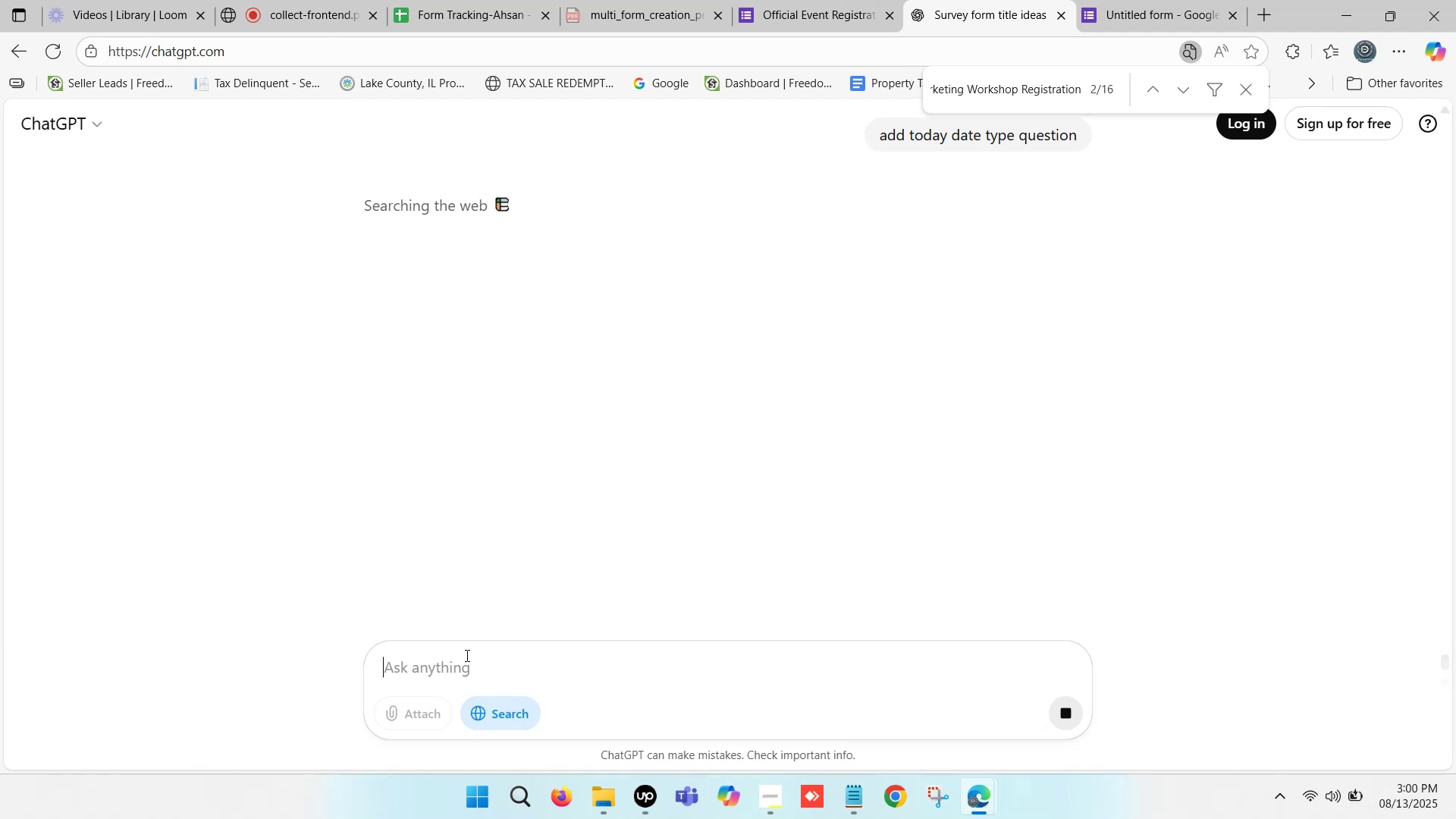 
wait(7.32)
 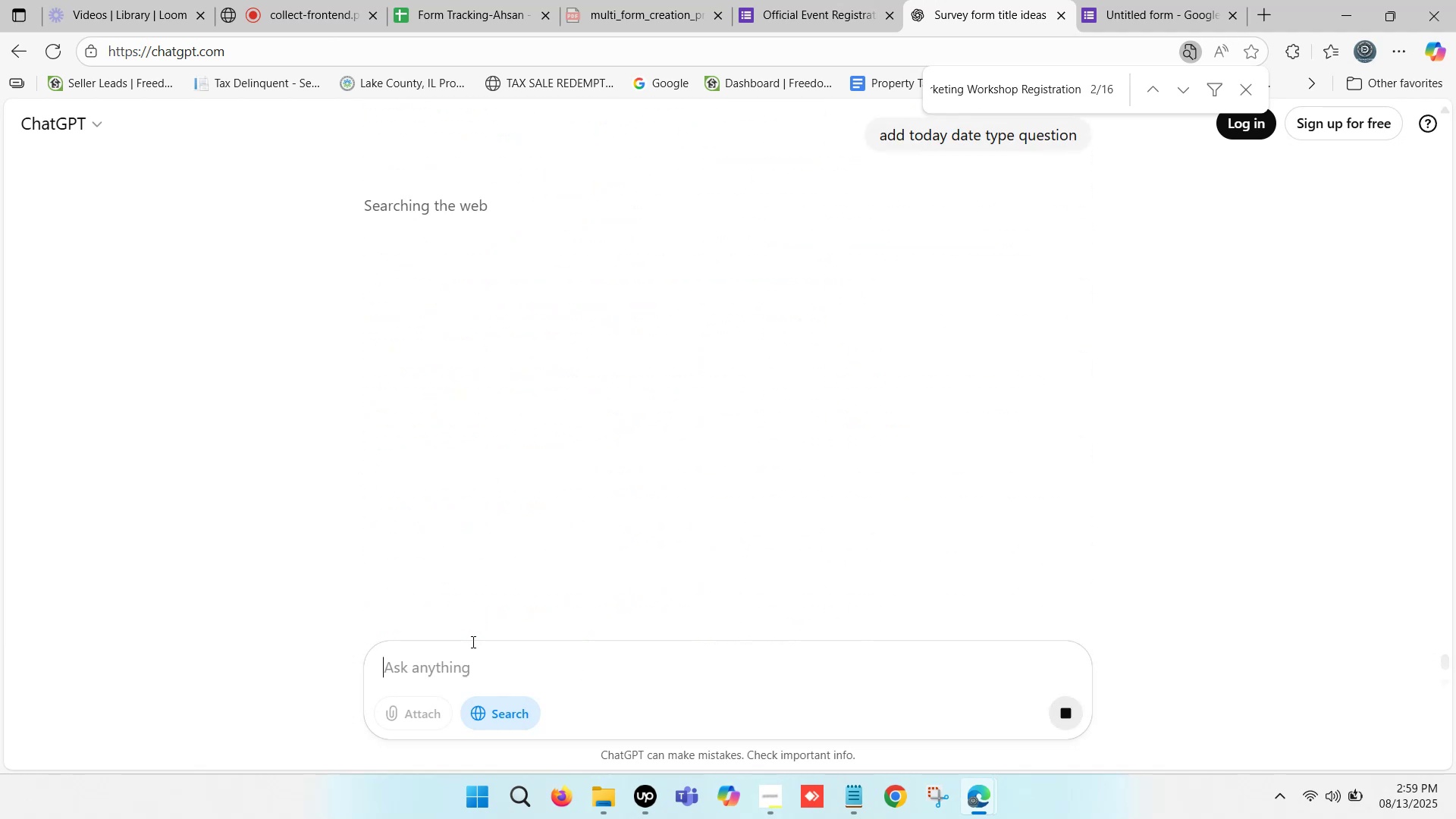 
scroll: coordinate [422, 410], scroll_direction: down, amount: 4.0
 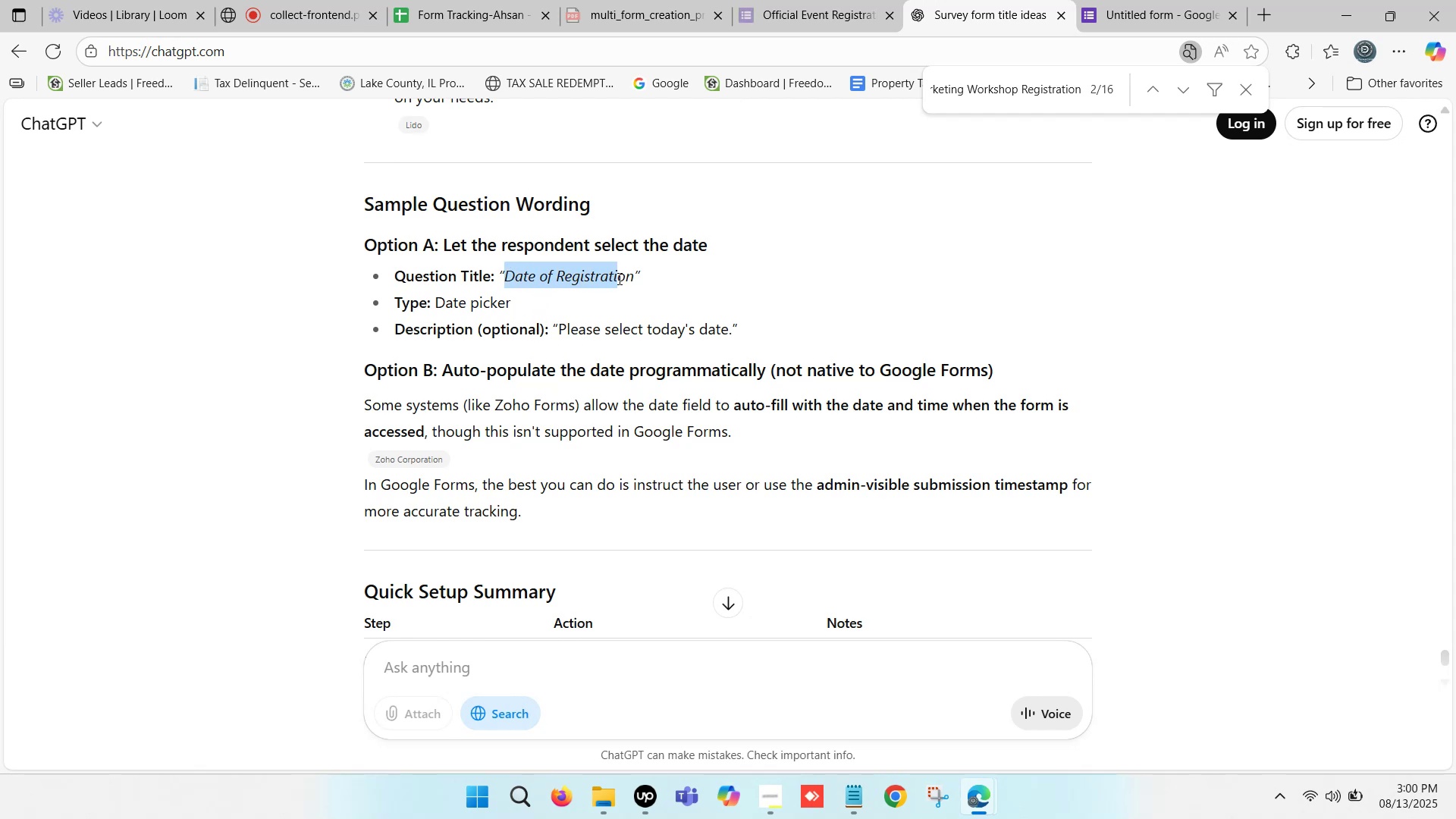 
wait(8.1)
 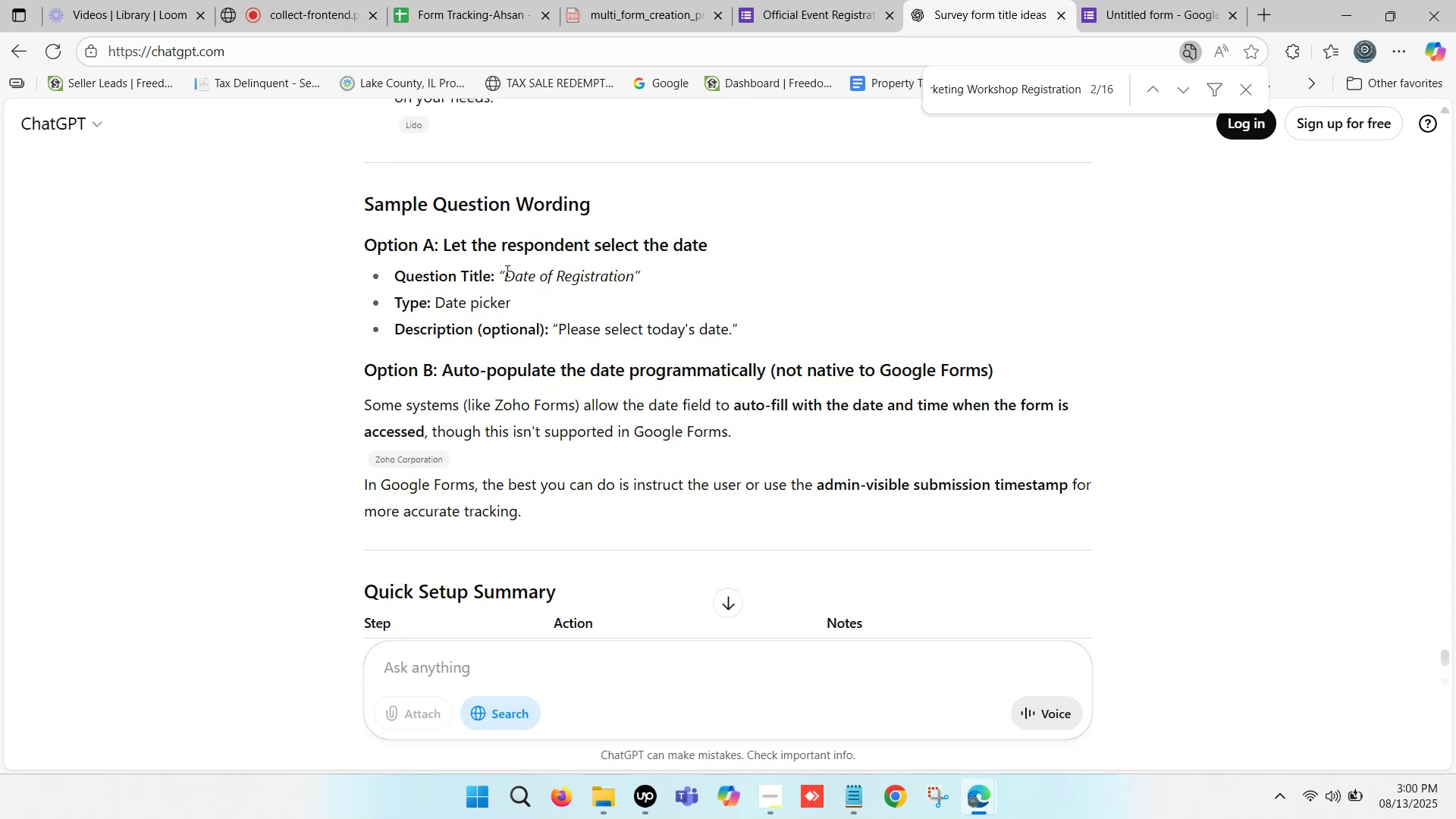 
key(Control+C)
 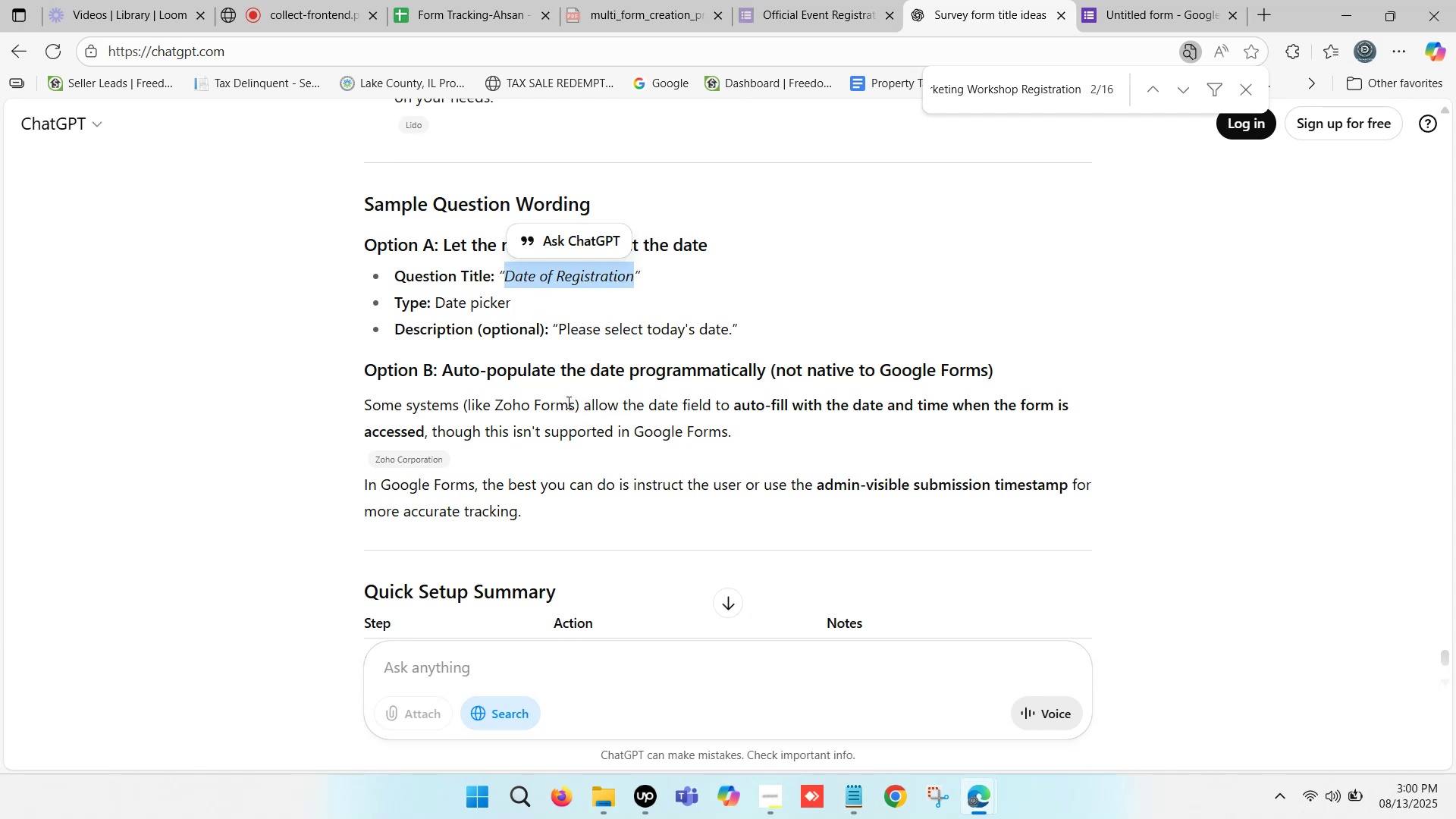 
scroll: coordinate [562, 401], scroll_direction: down, amount: 1.0
 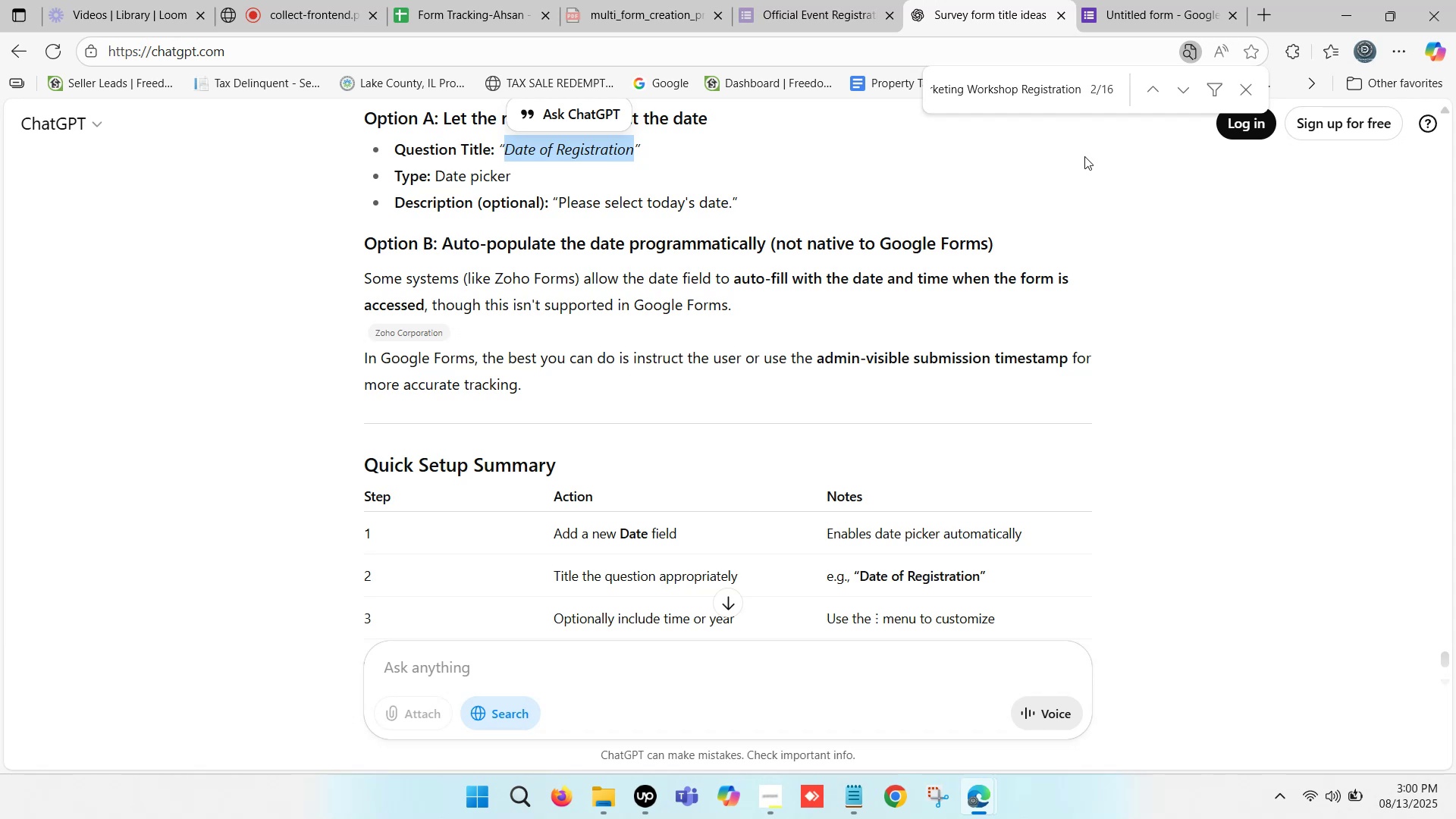 
left_click([1159, 0])
 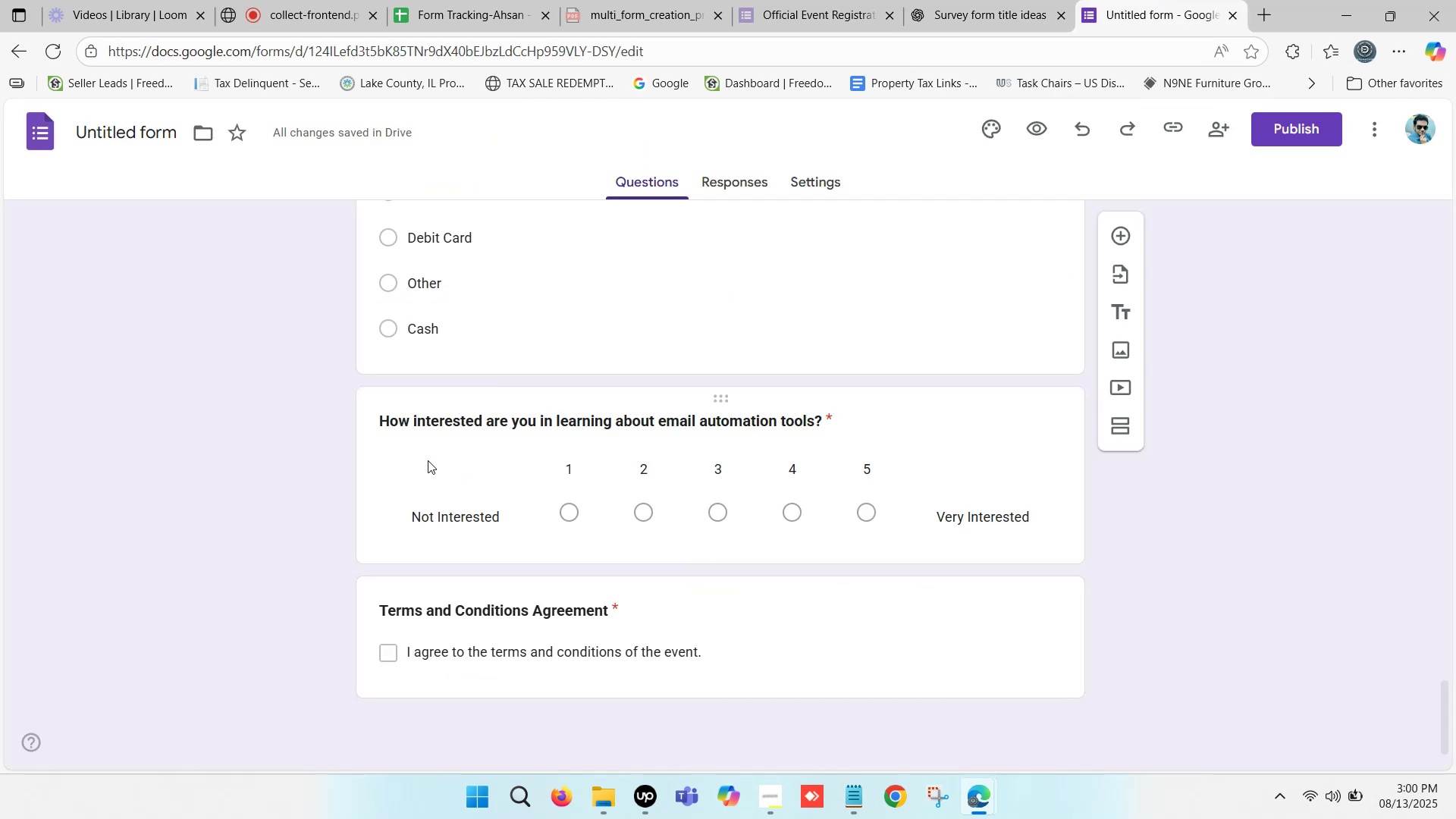 
scroll: coordinate [427, 451], scroll_direction: up, amount: 1.0
 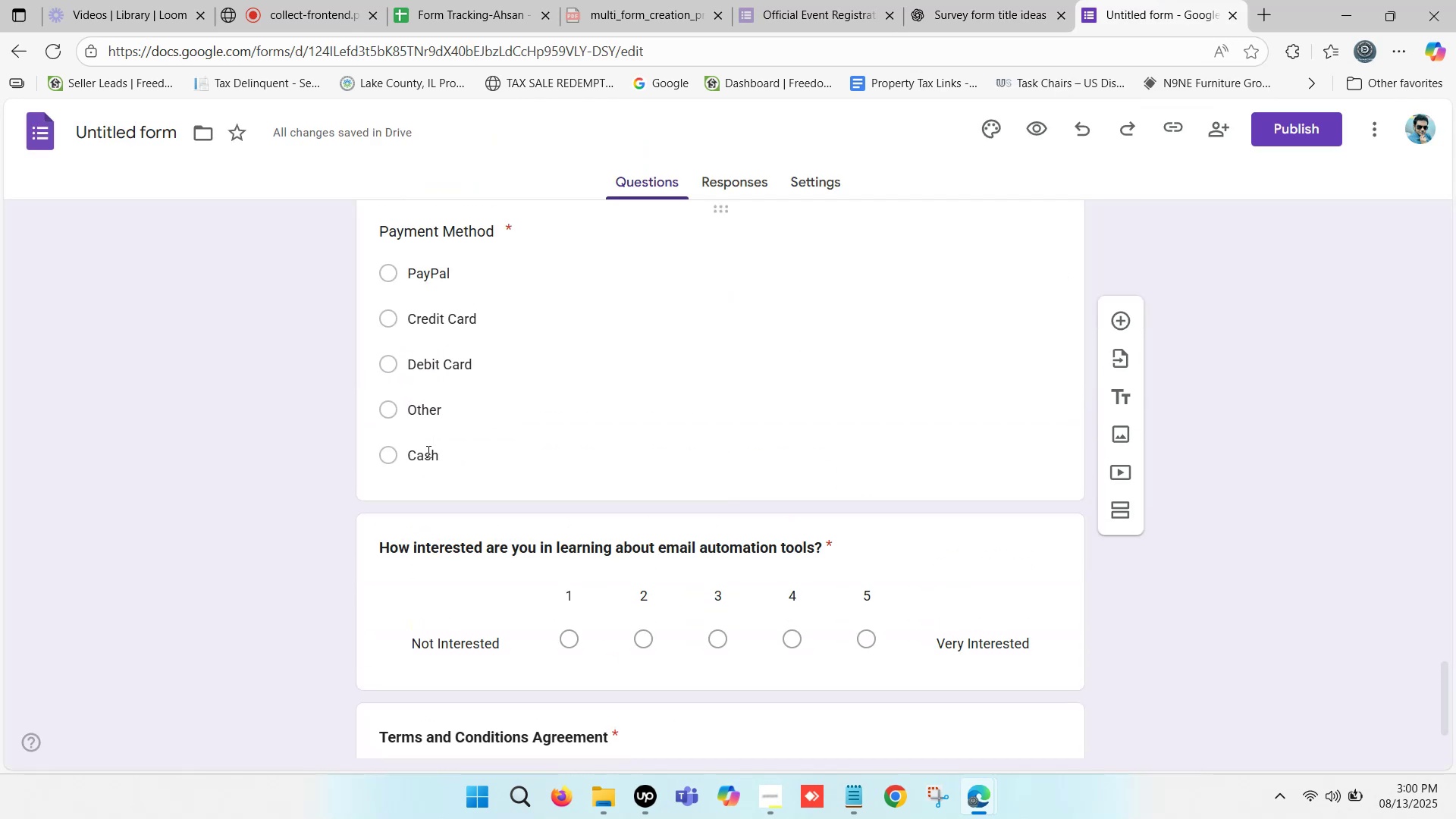 
scroll: coordinate [427, 451], scroll_direction: down, amount: 2.0
 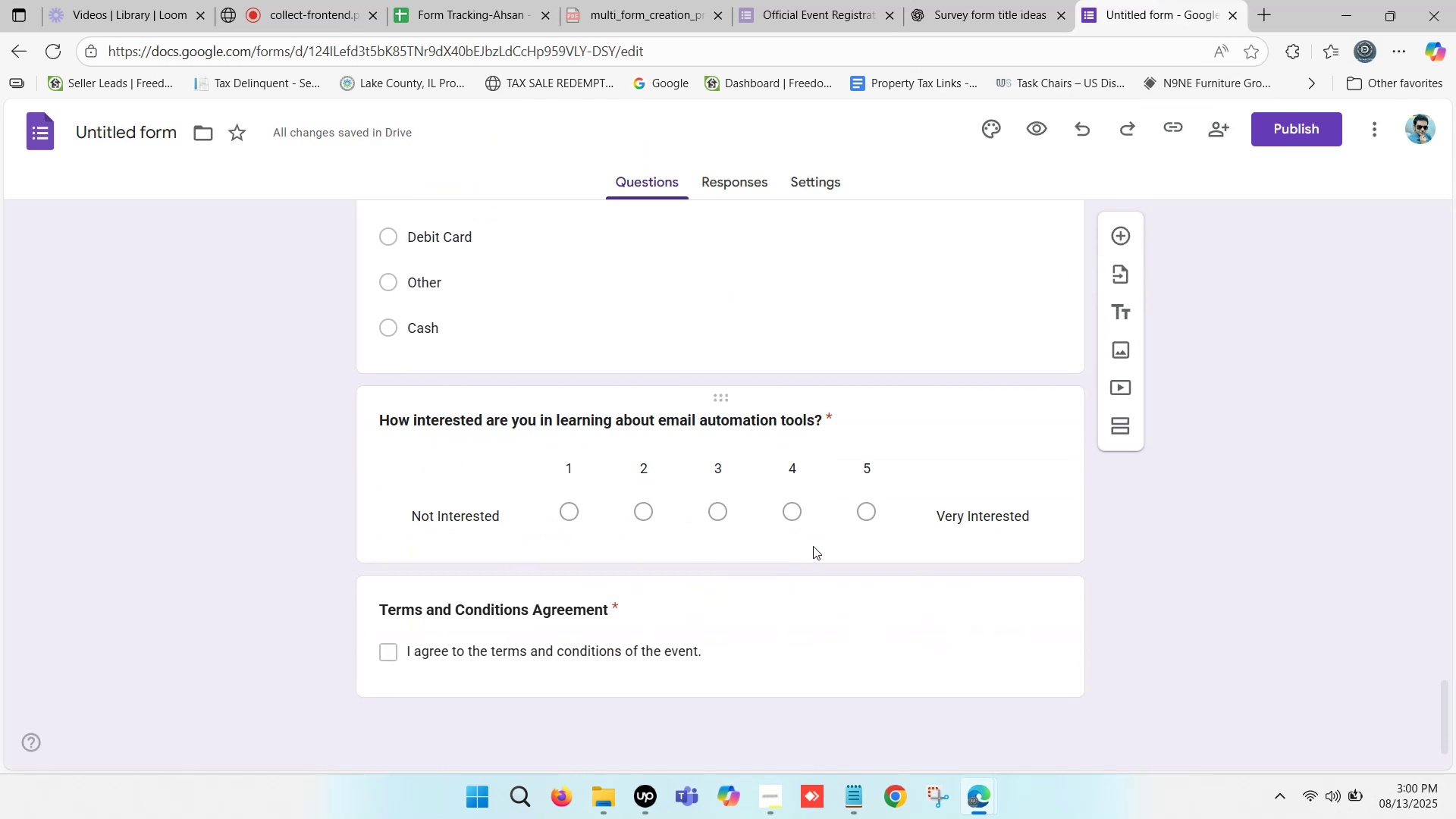 
left_click([819, 524])
 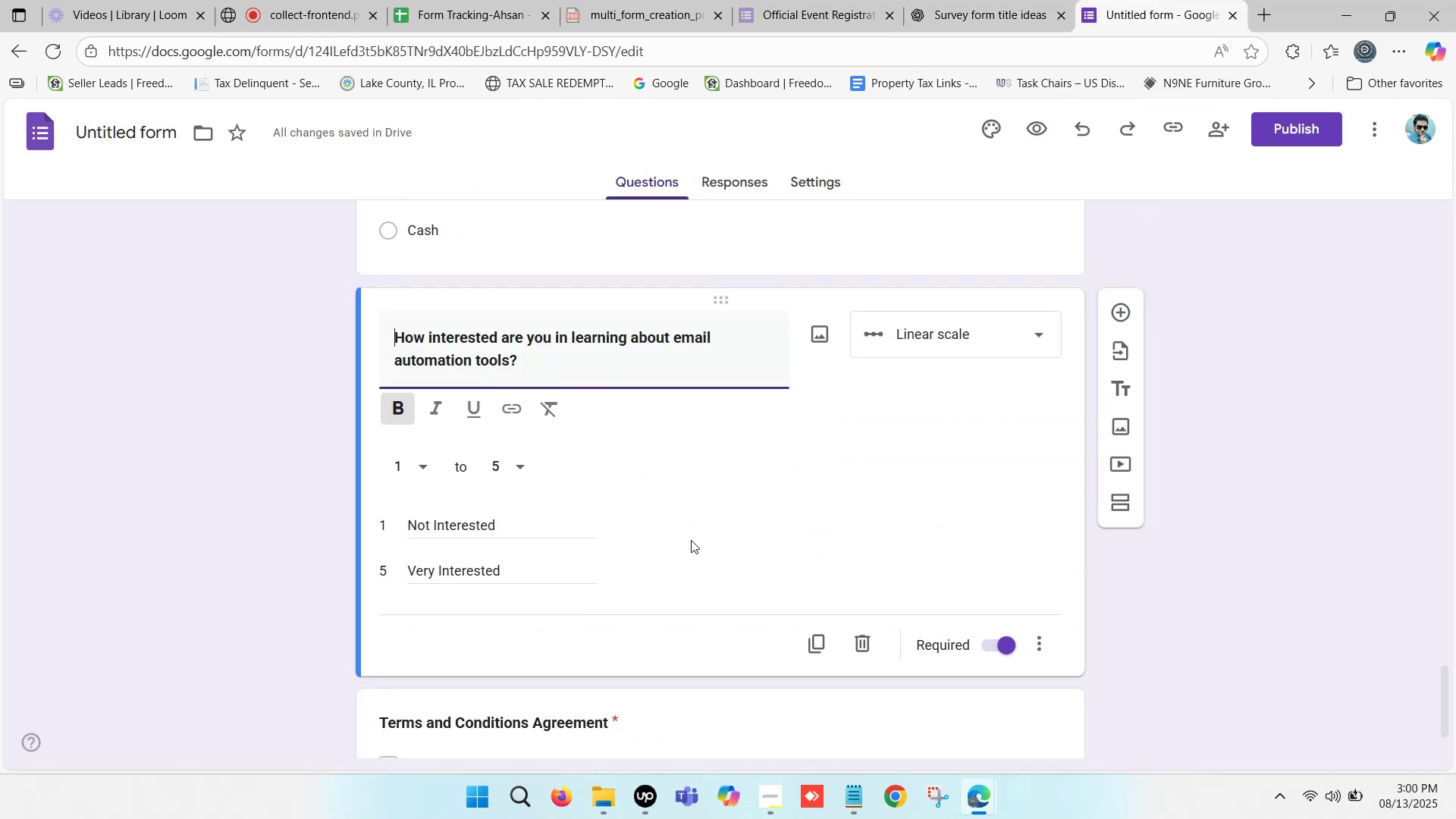 
scroll: coordinate [693, 539], scroll_direction: down, amount: 1.0
 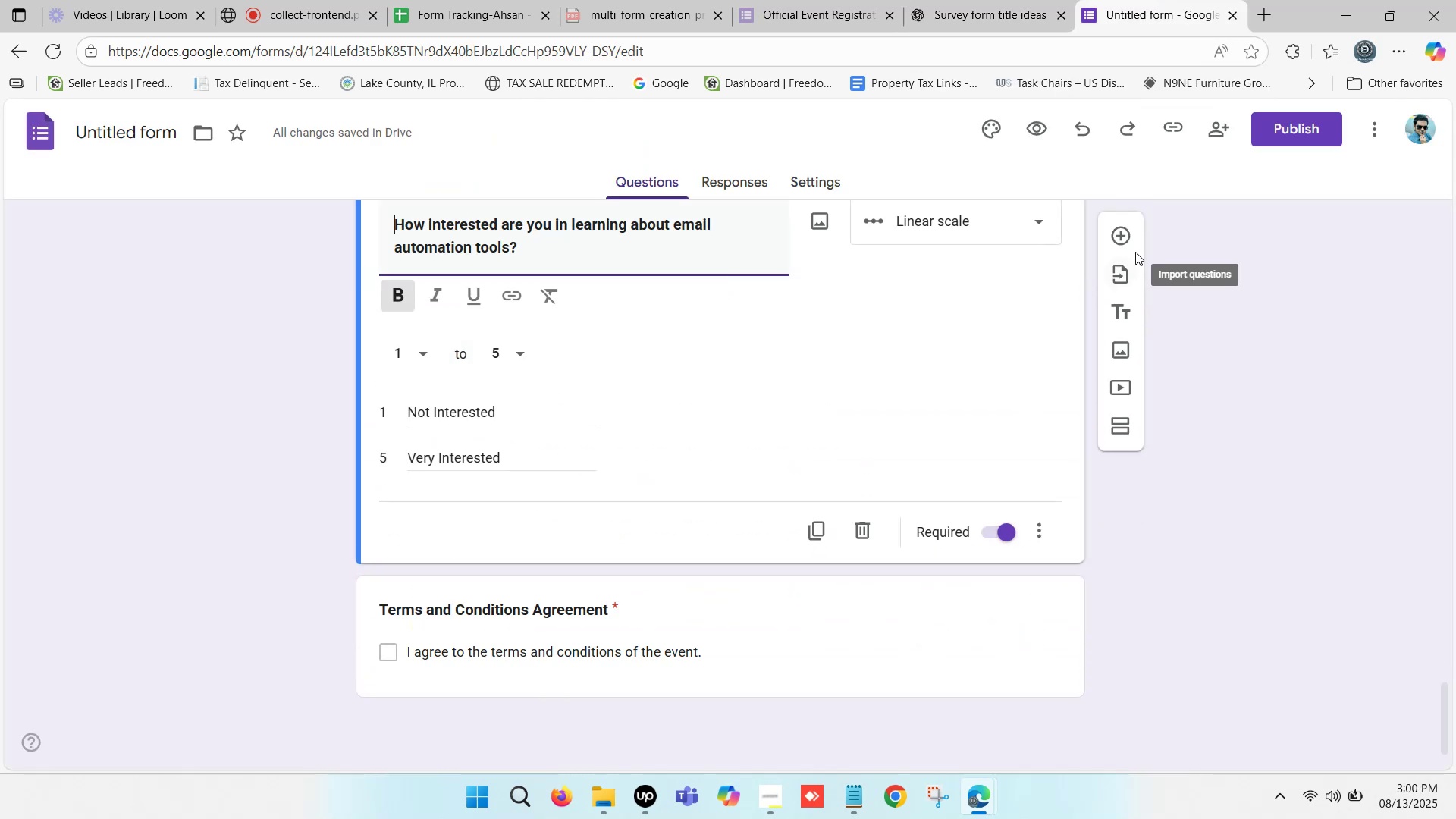 
left_click([1117, 231])
 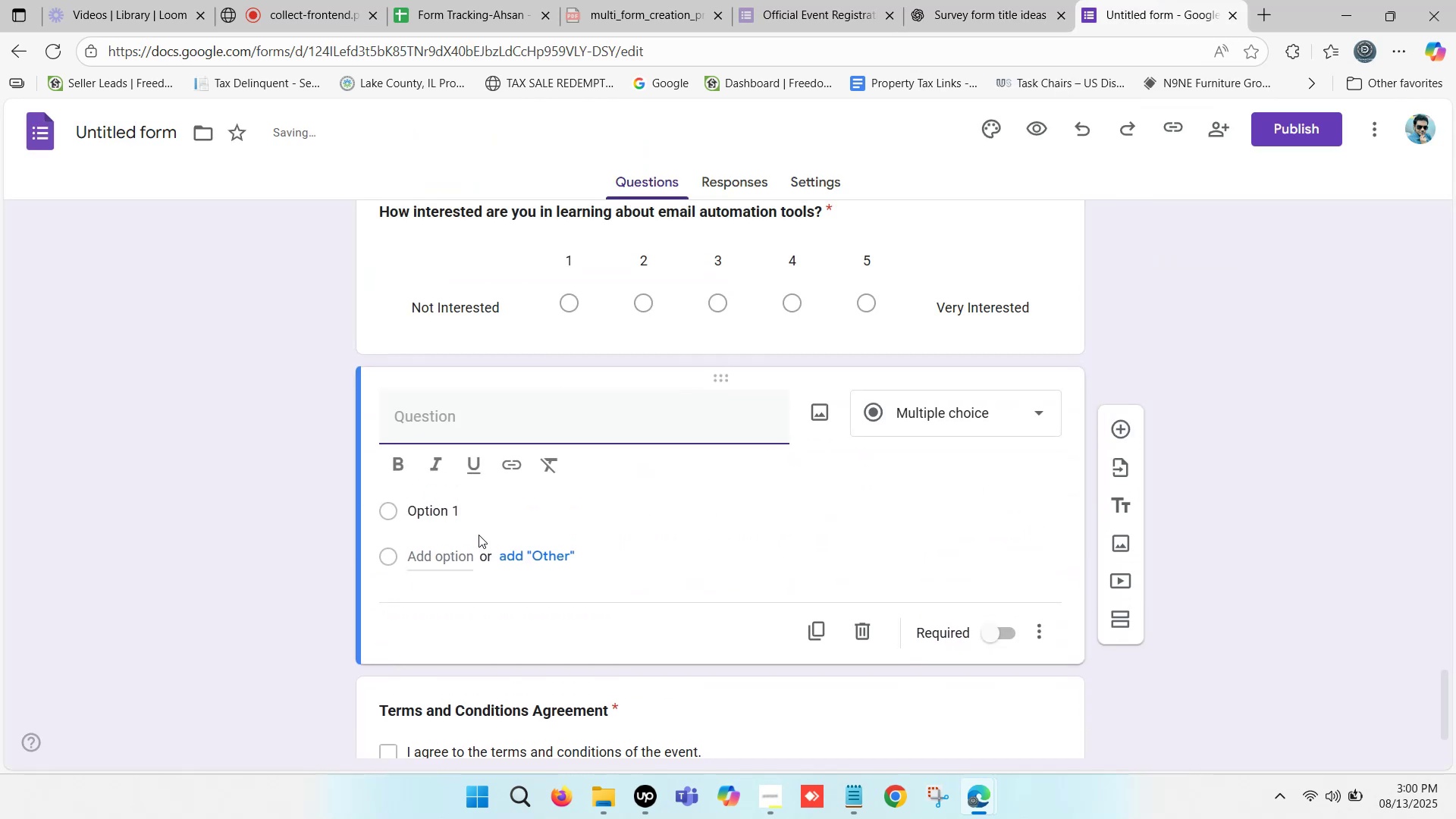 
key(Control+ControlLeft)
 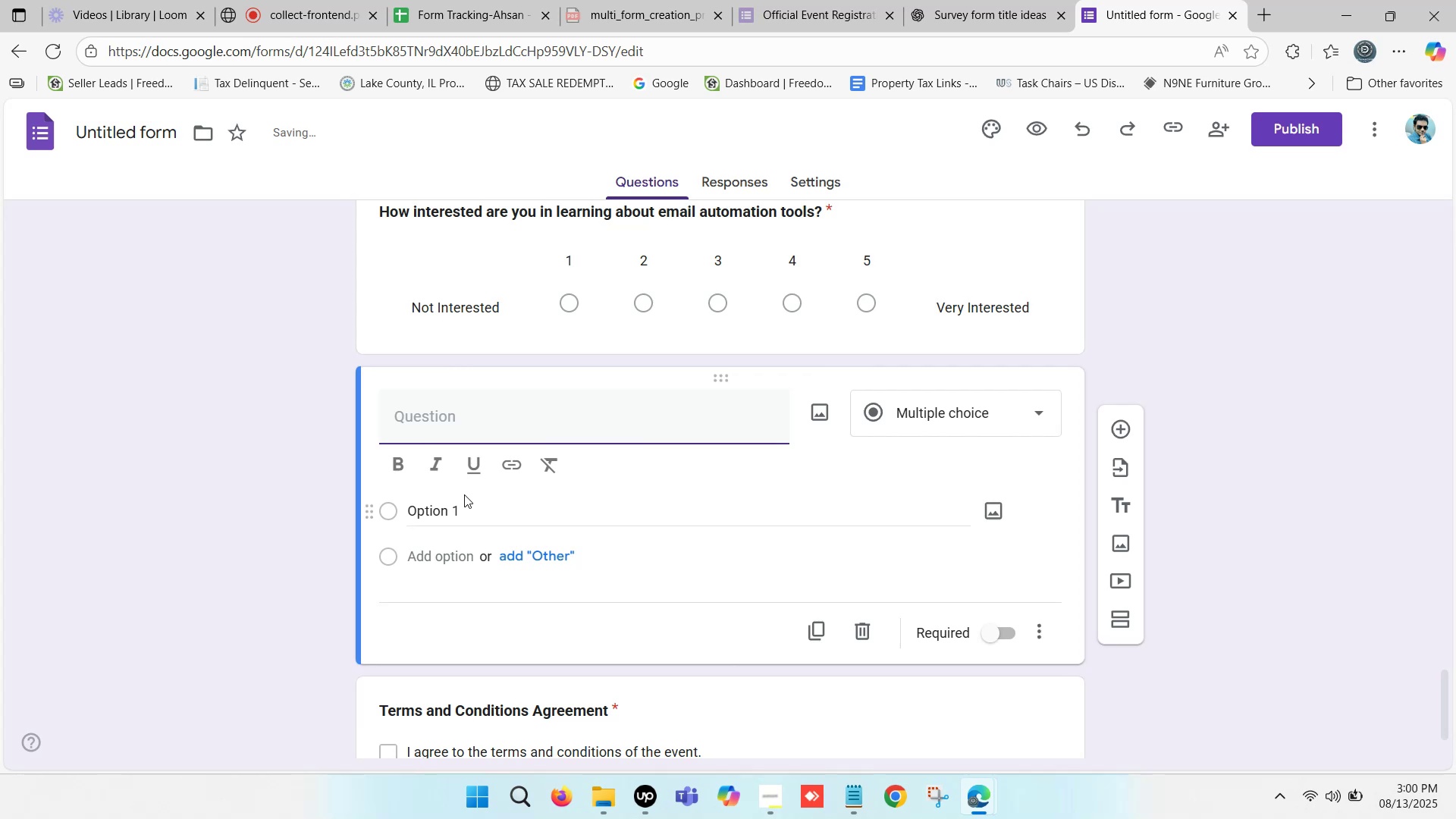 
key(Control+V)
 